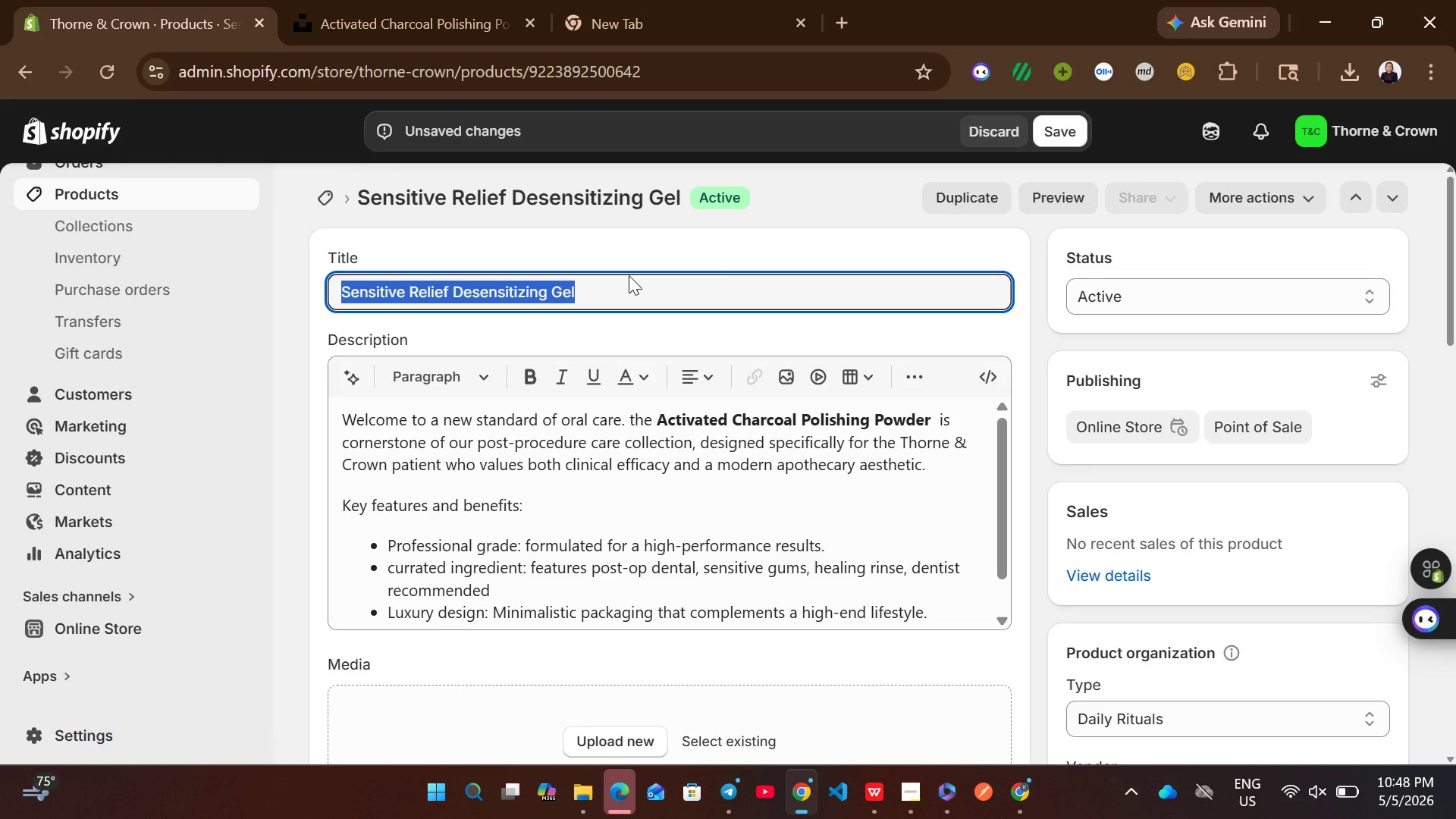 
key(Control+C)
 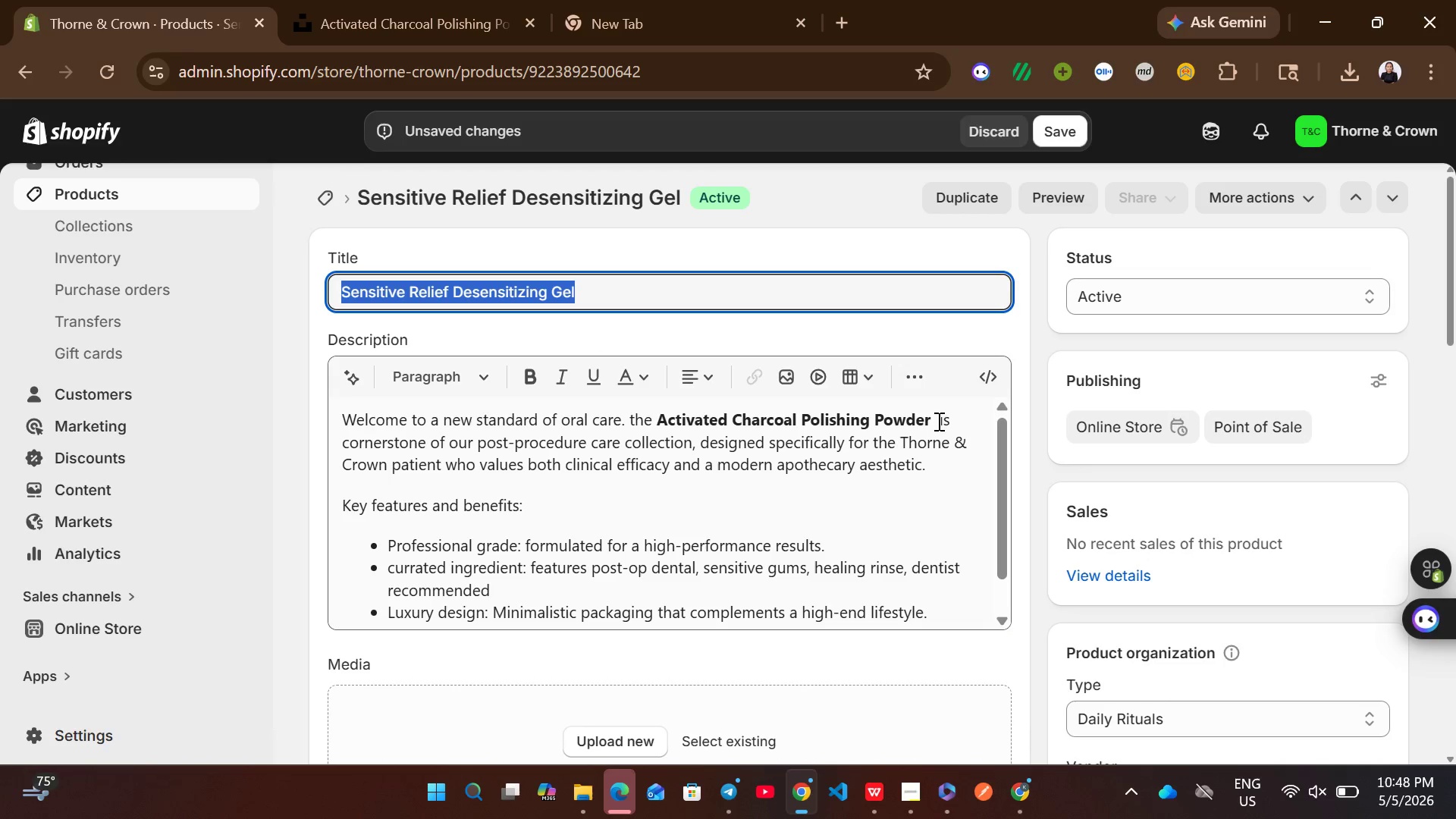 
left_click_drag(start_coordinate=[933, 422], to_coordinate=[665, 425])
 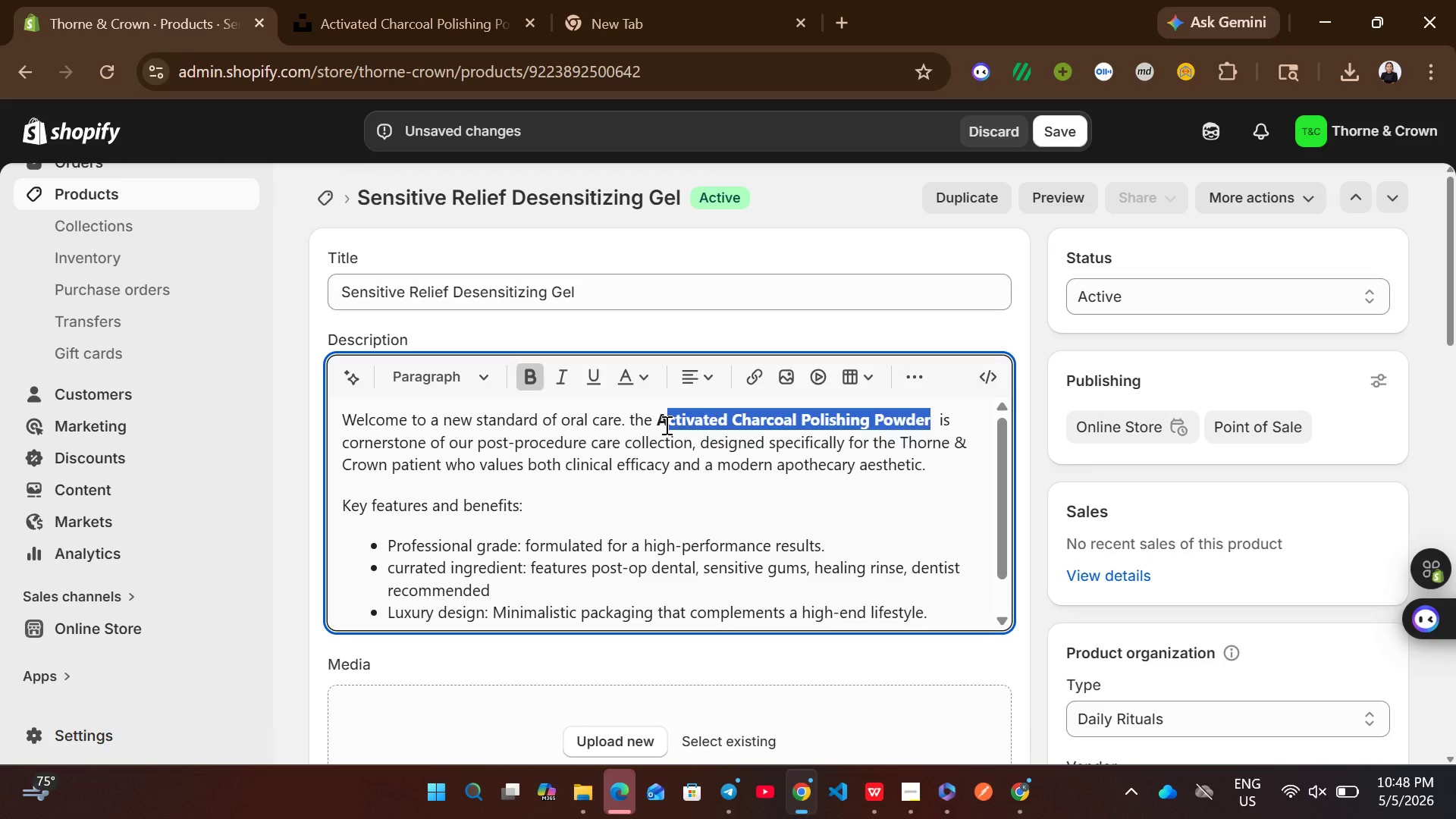 
key(Backspace)
 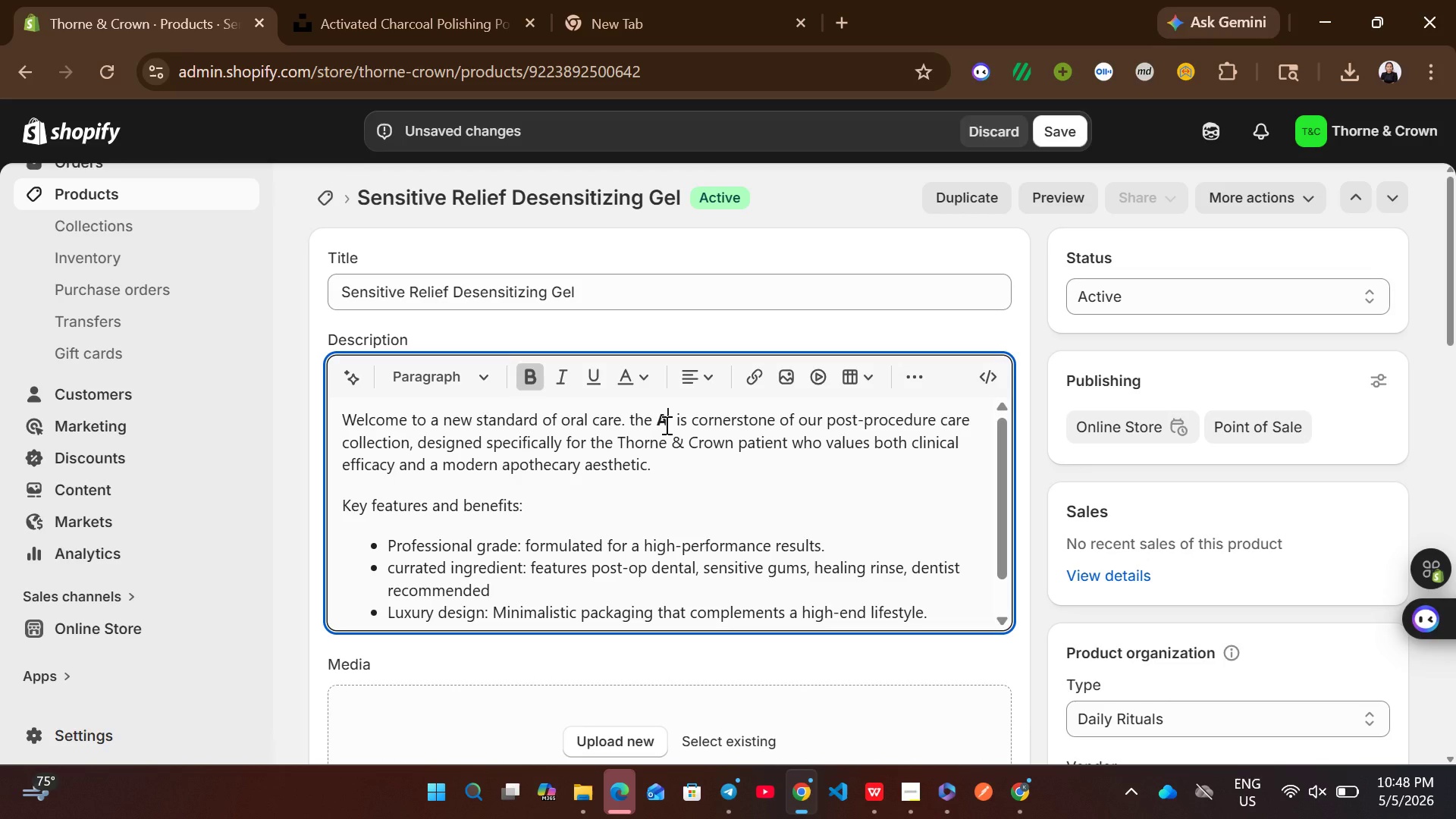 
key(Backspace)
 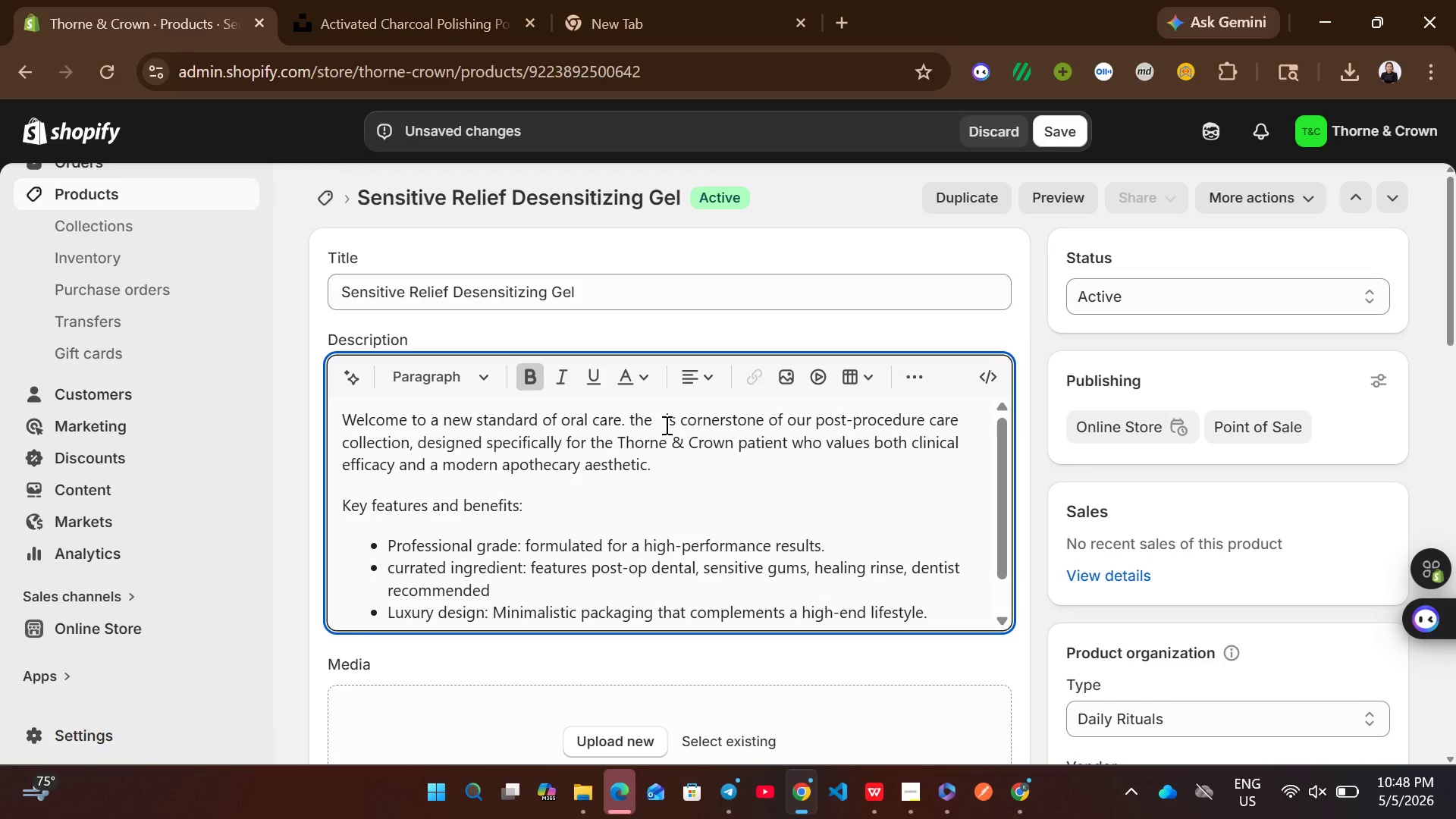 
key(Control+ControlLeft)
 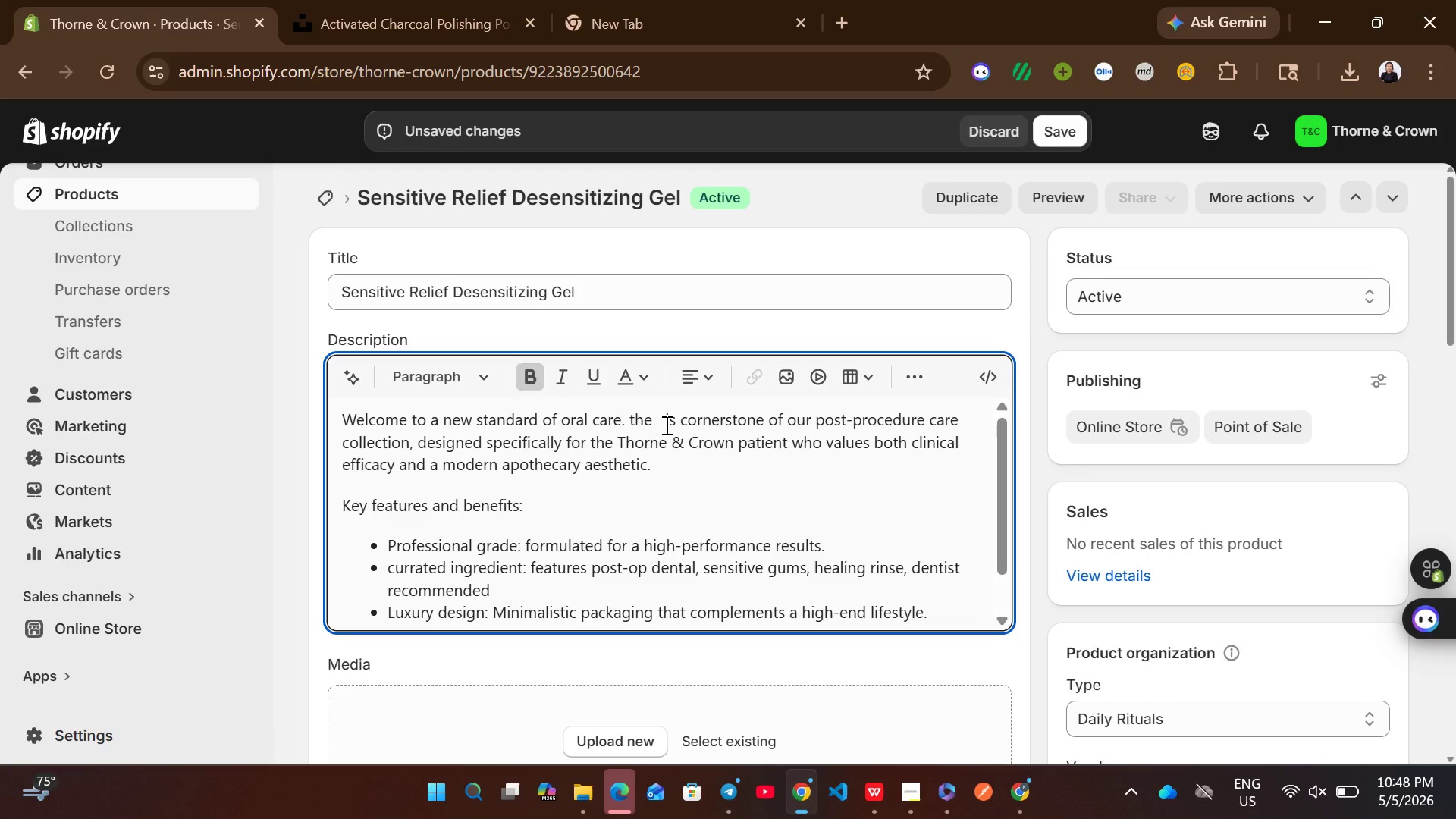 
key(Control+V)
 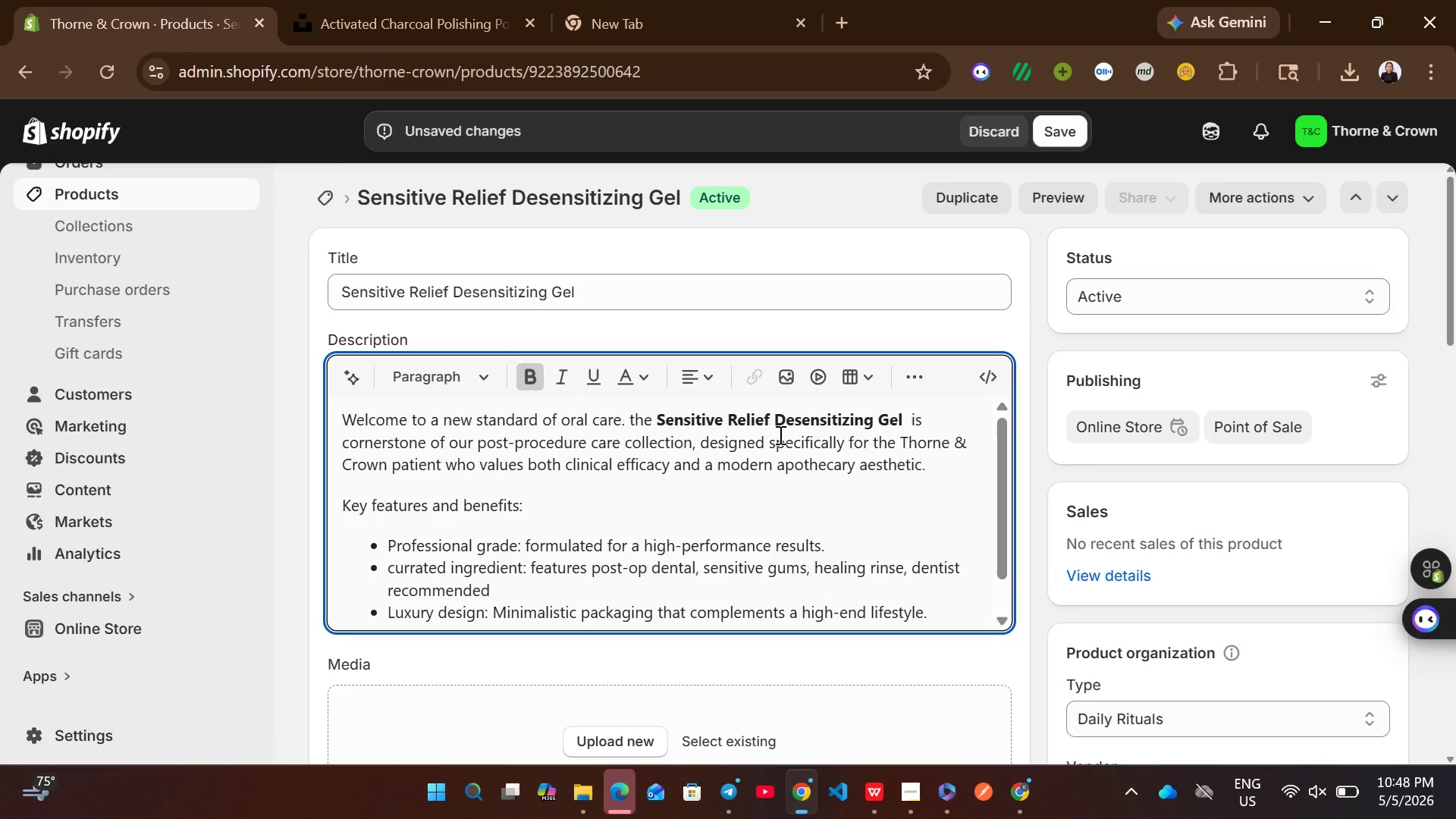 
left_click([783, 436])
 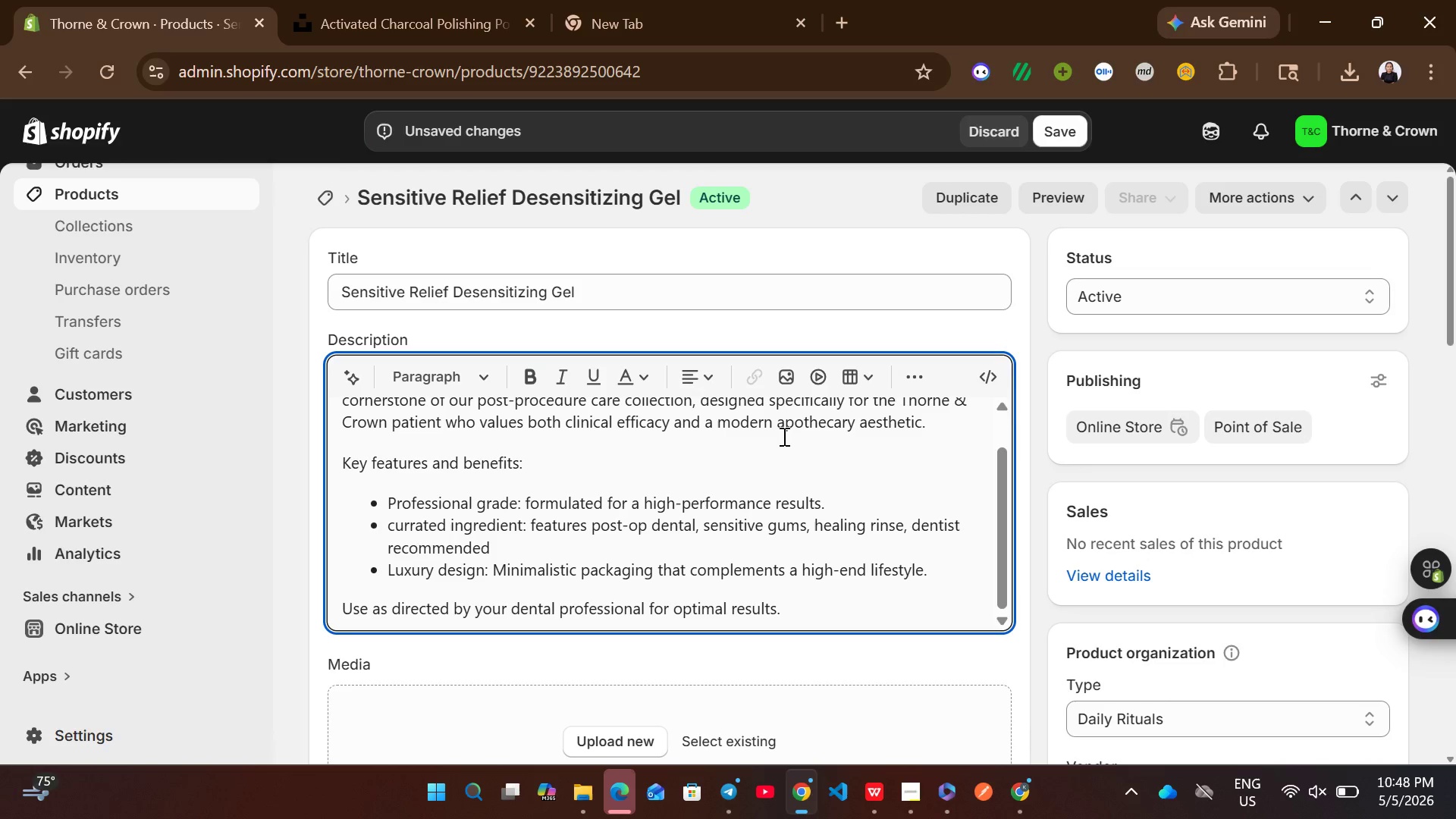 
wait(9.05)
 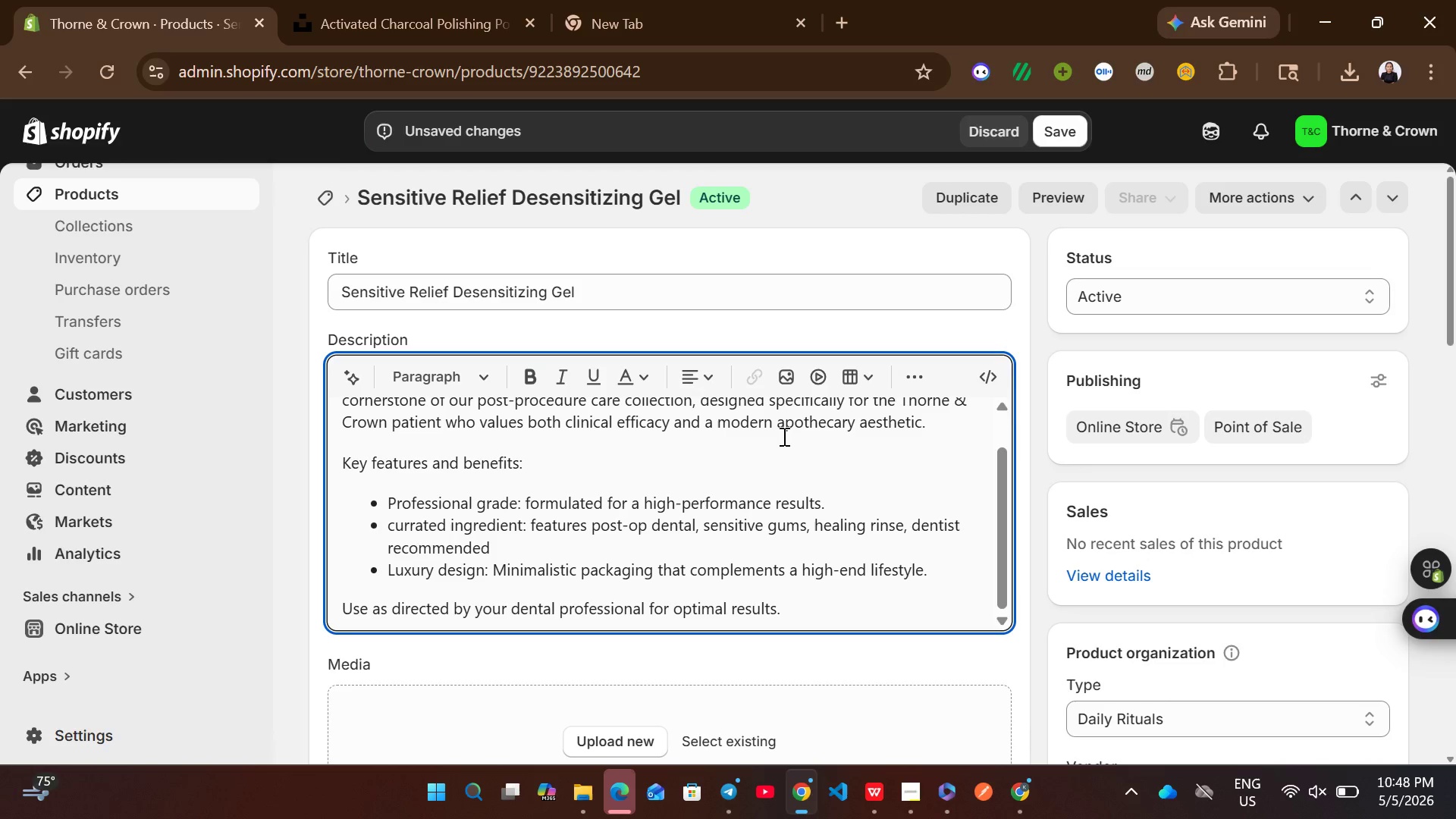 
left_click([769, 540])
 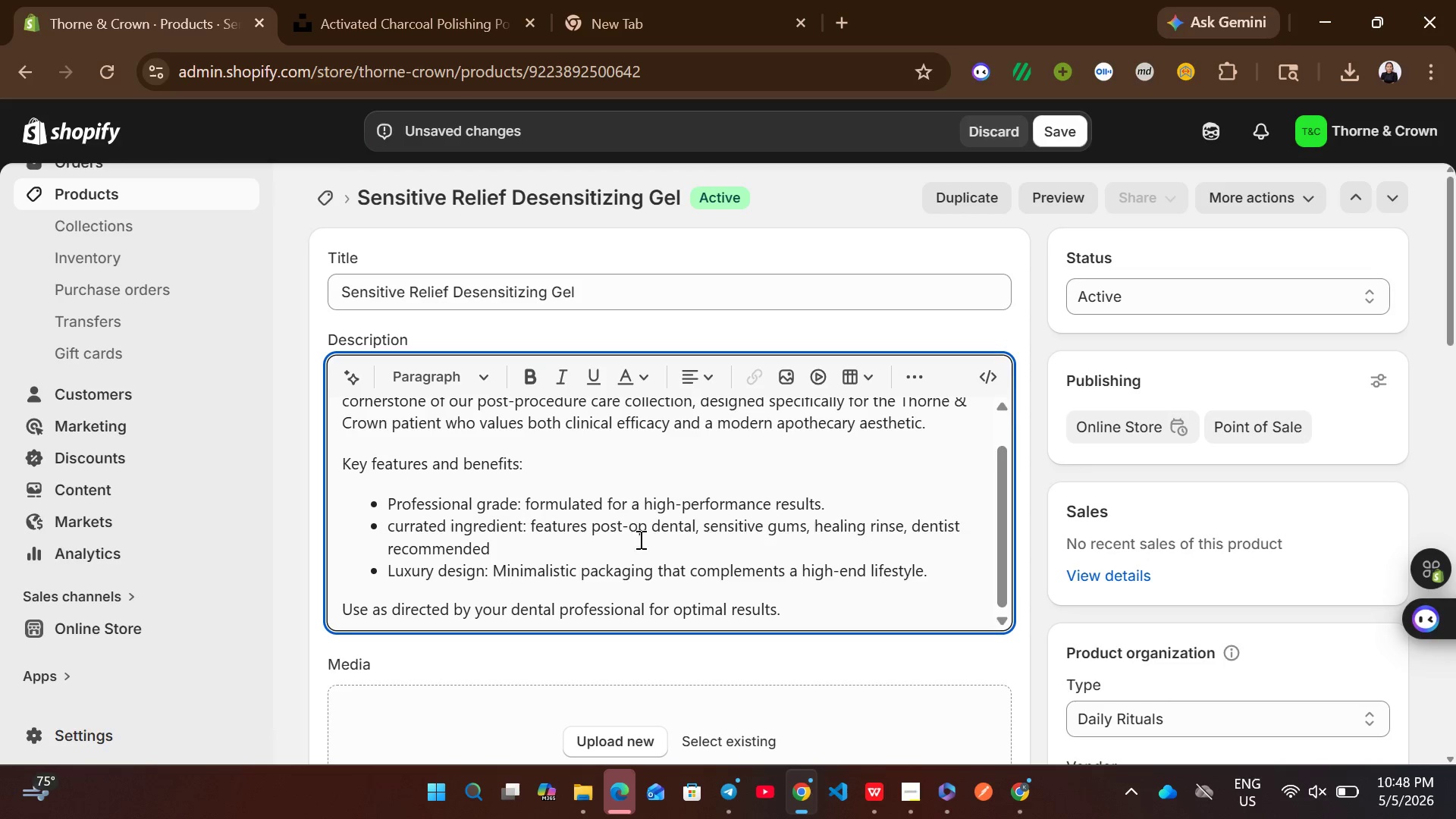 
left_click_drag(start_coordinate=[515, 544], to_coordinate=[598, 526])
 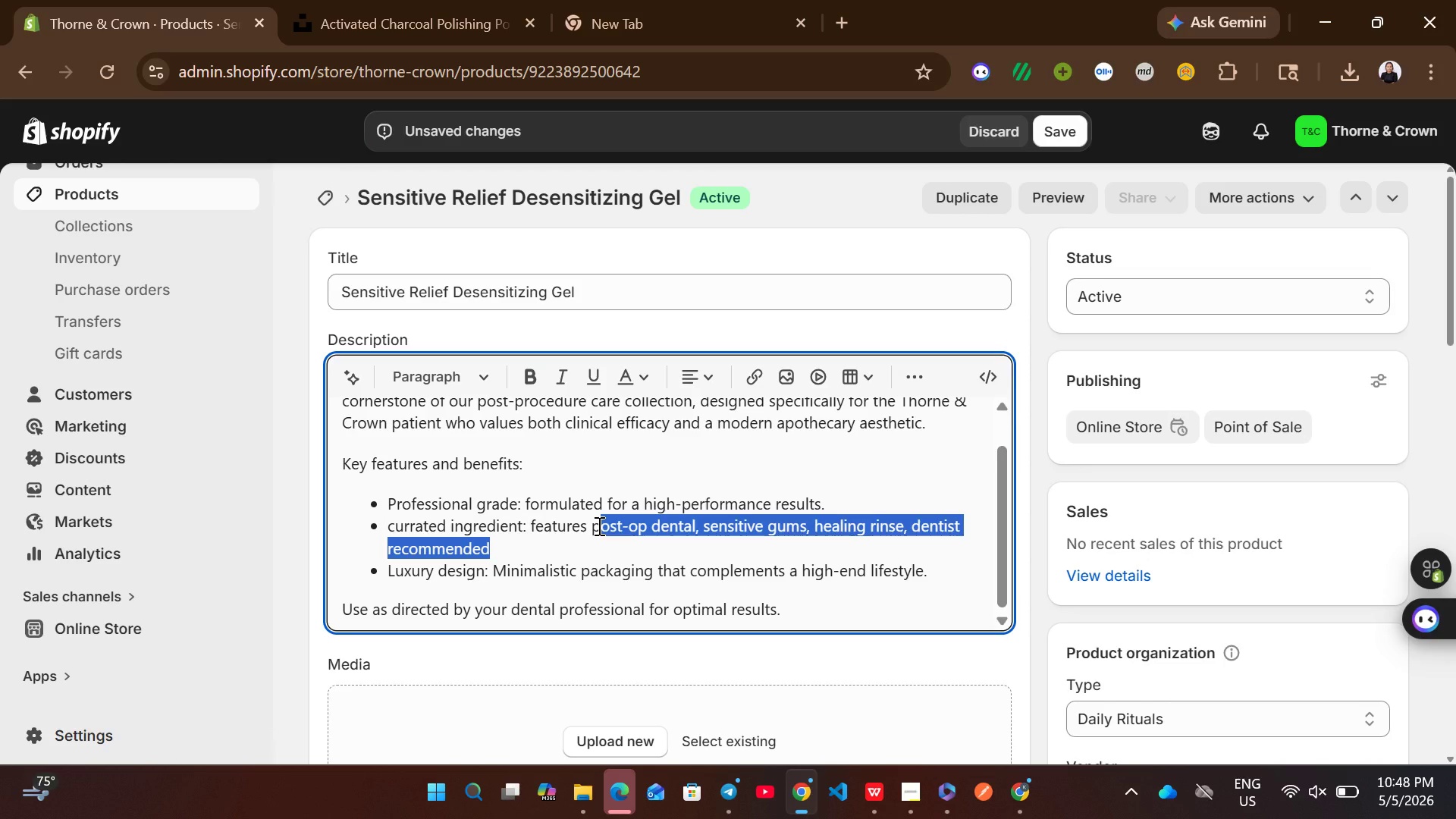 
key(ArrowLeft)
 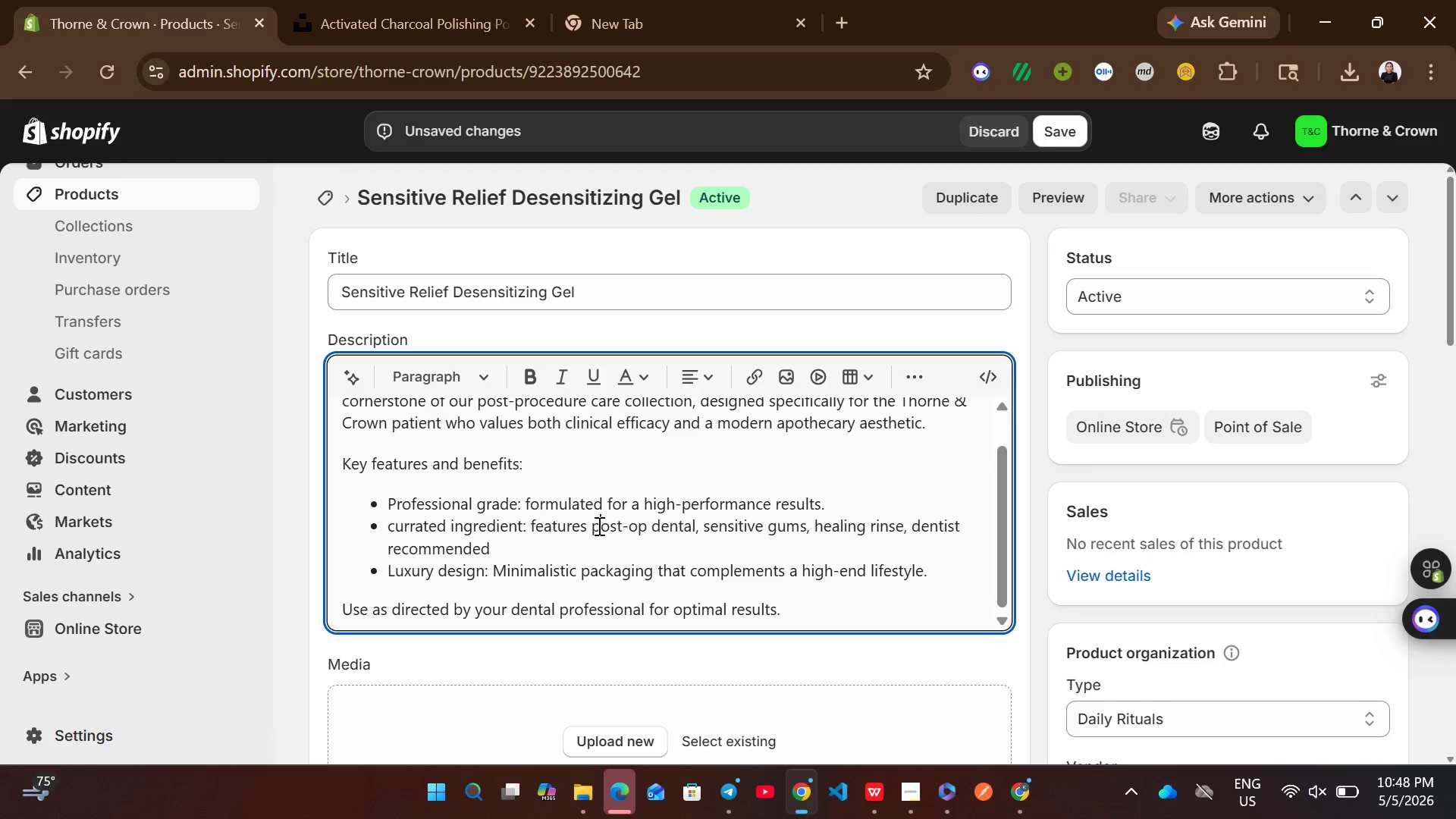 
key(Backspace)
type(professional whiteninf)
key(Backspace)
type(g )
 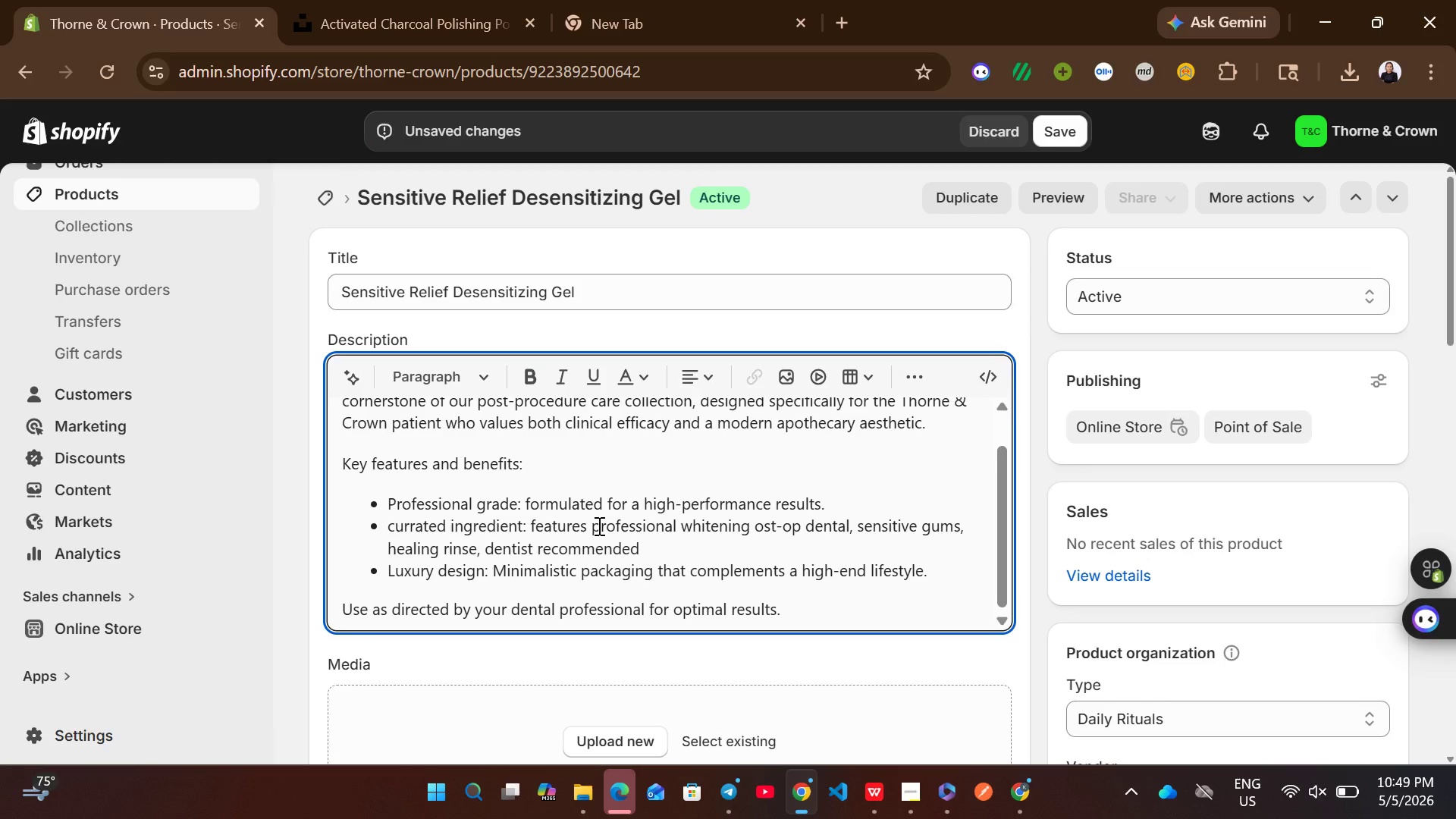 
wait(10.11)
 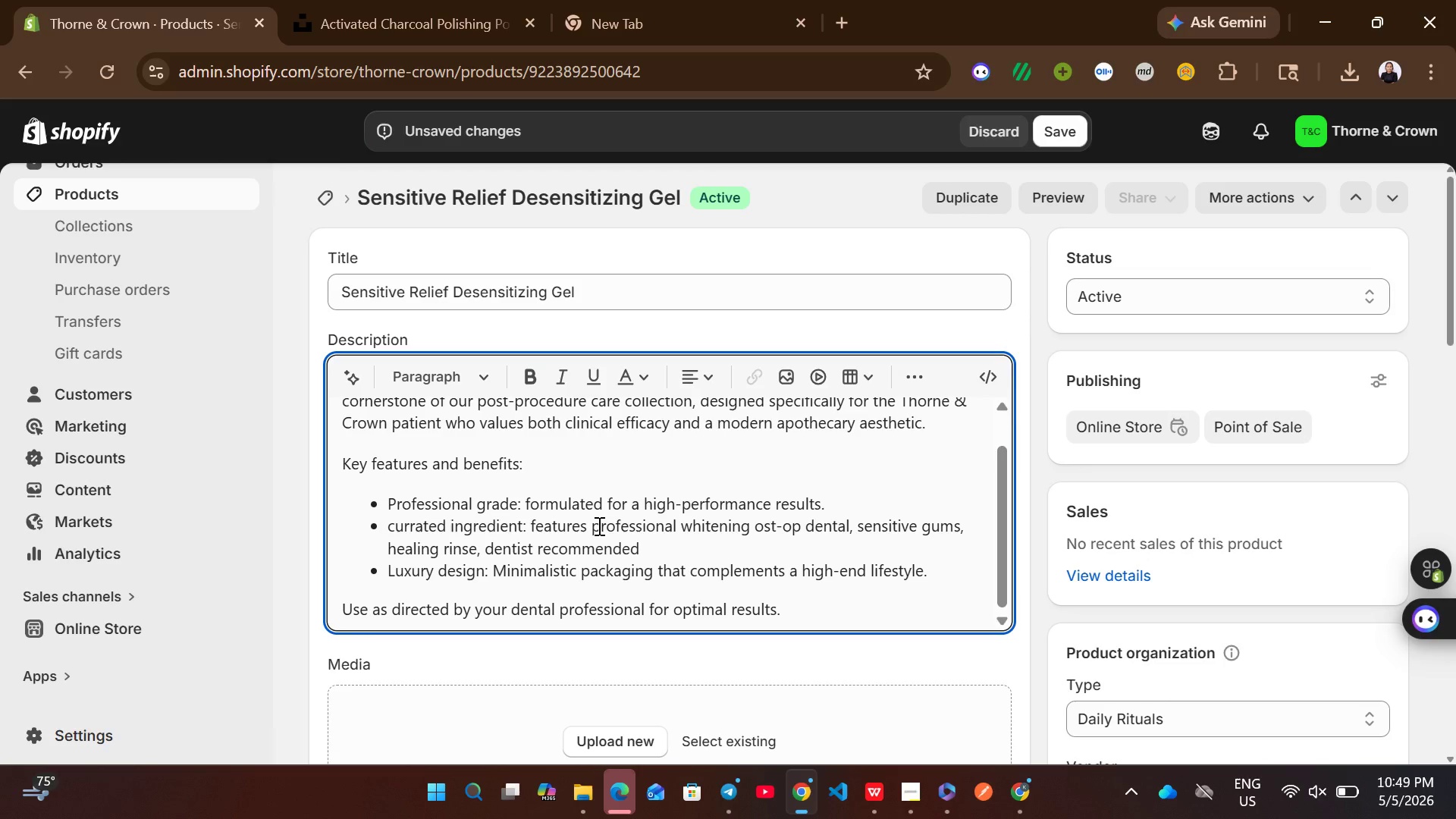 
left_click_drag(start_coordinate=[661, 549], to_coordinate=[753, 525])
 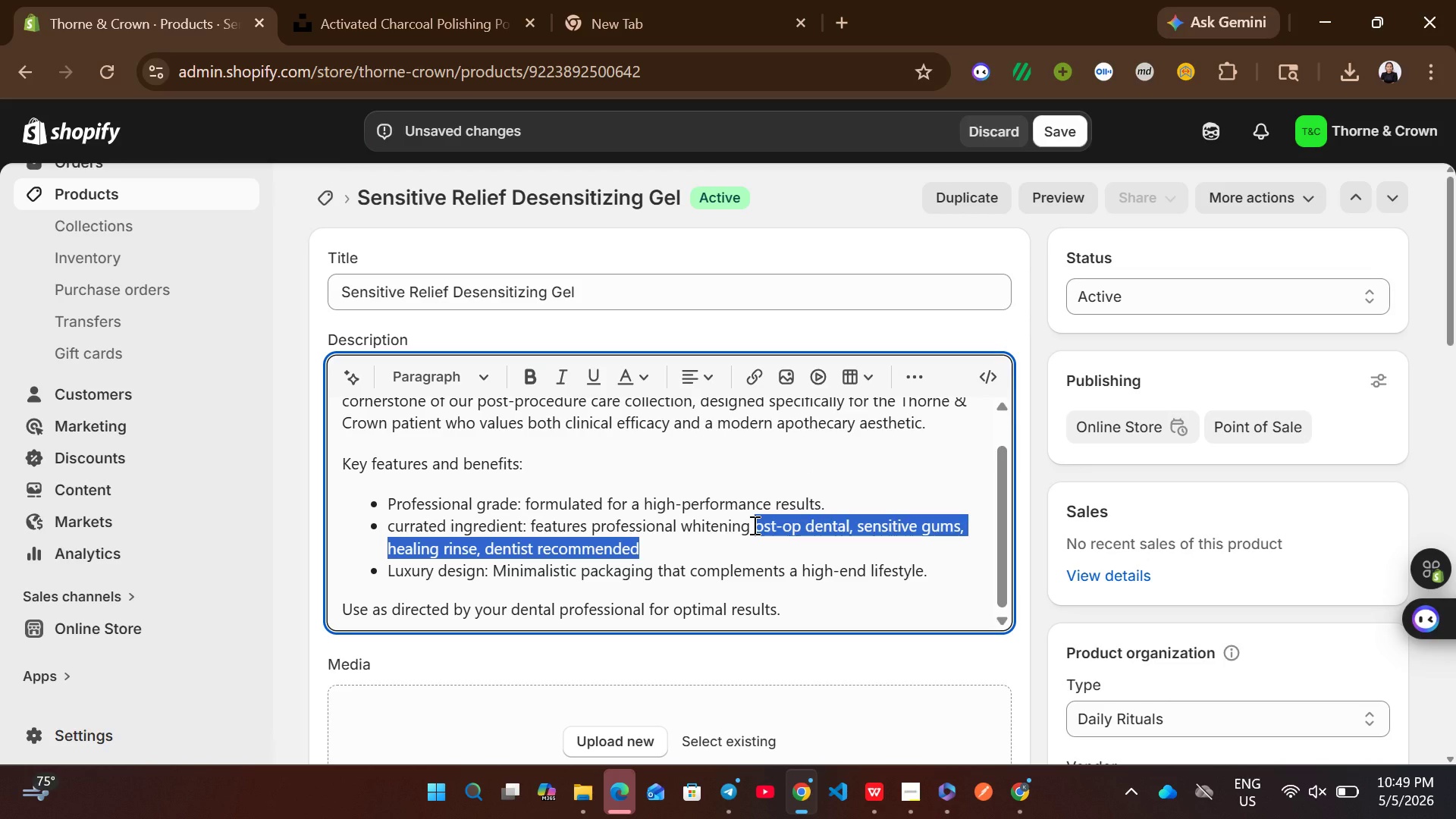 
key(Backspace)
 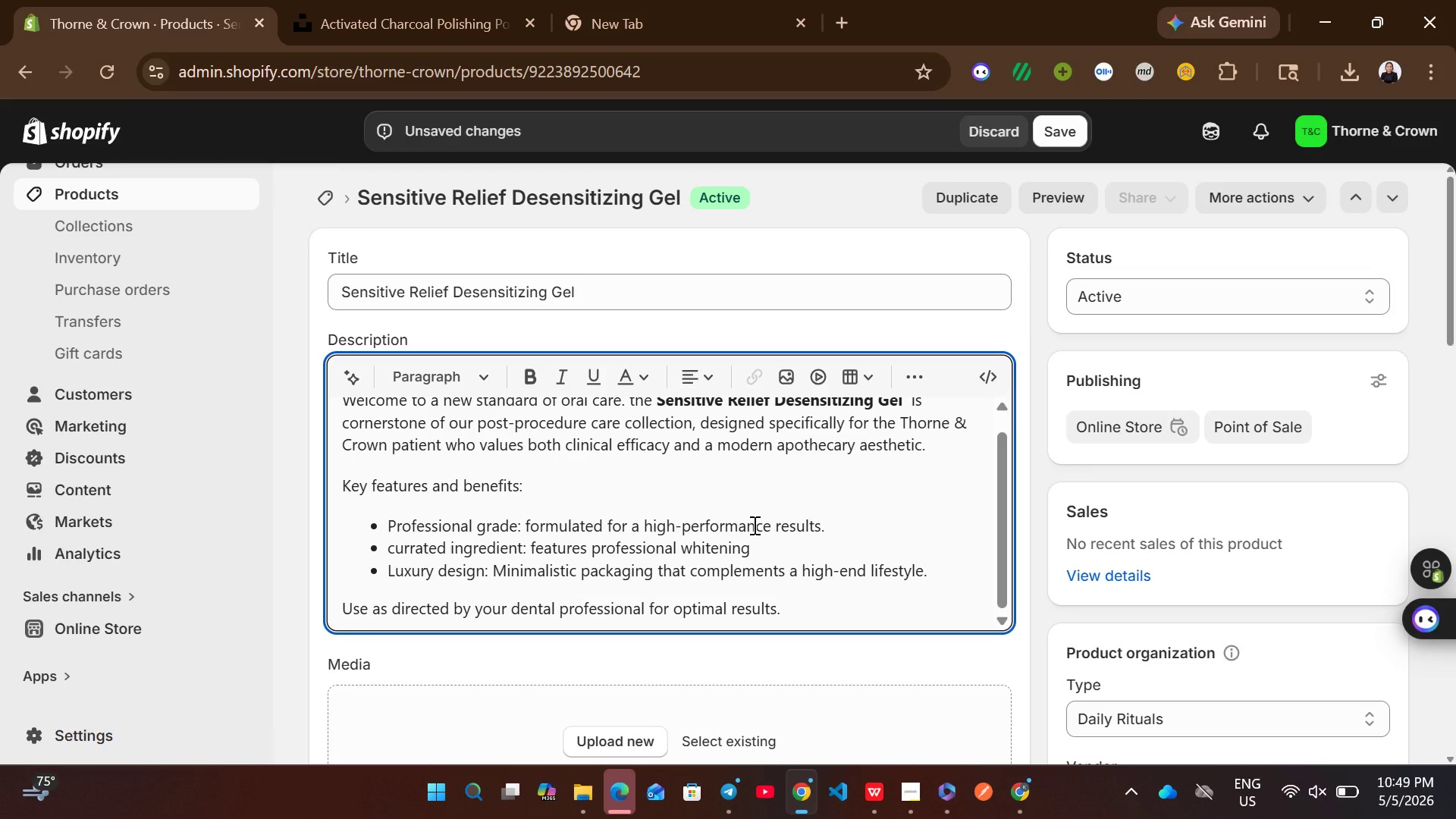 
key(Backspace)
 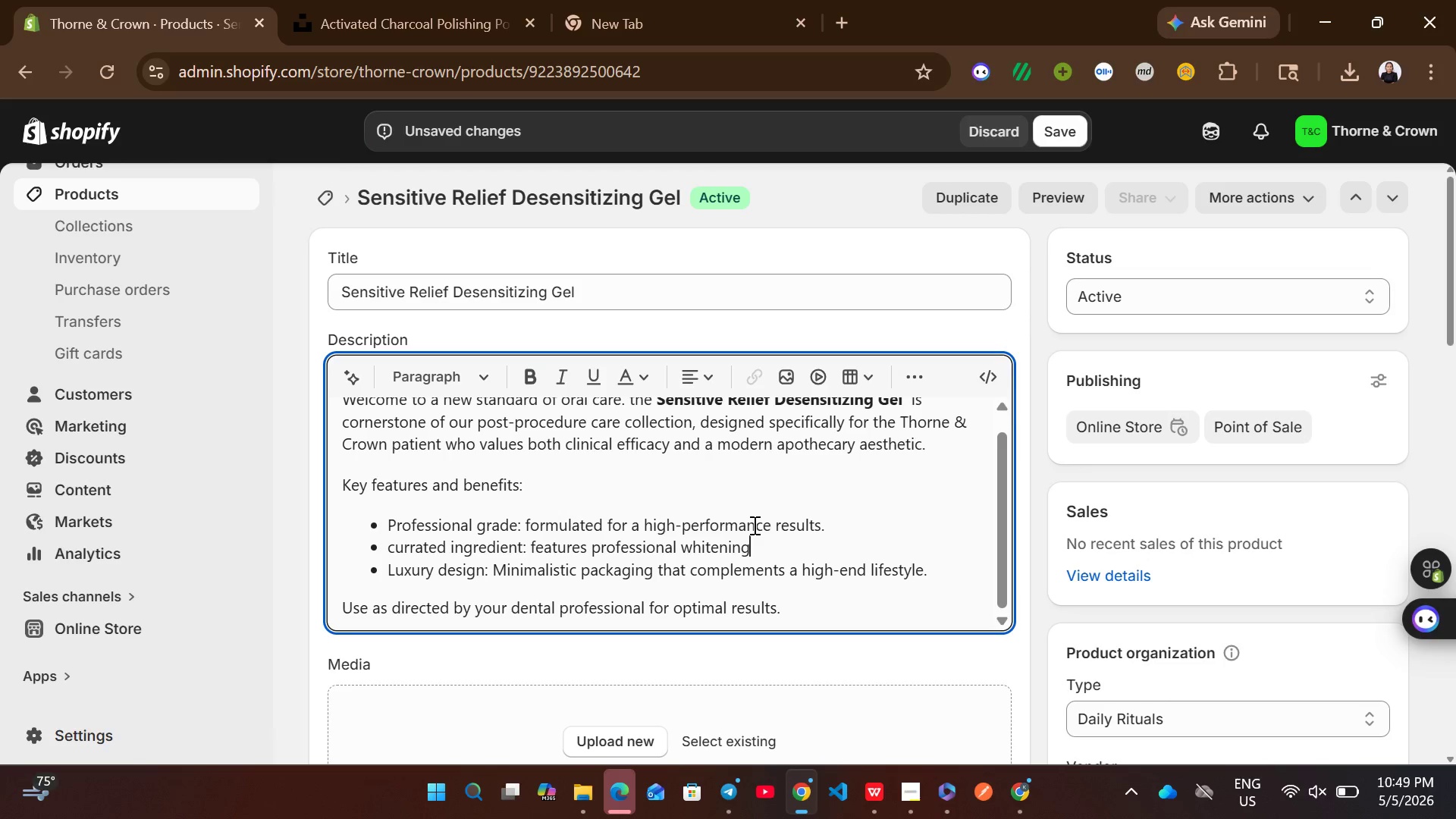 
key(Comma)
 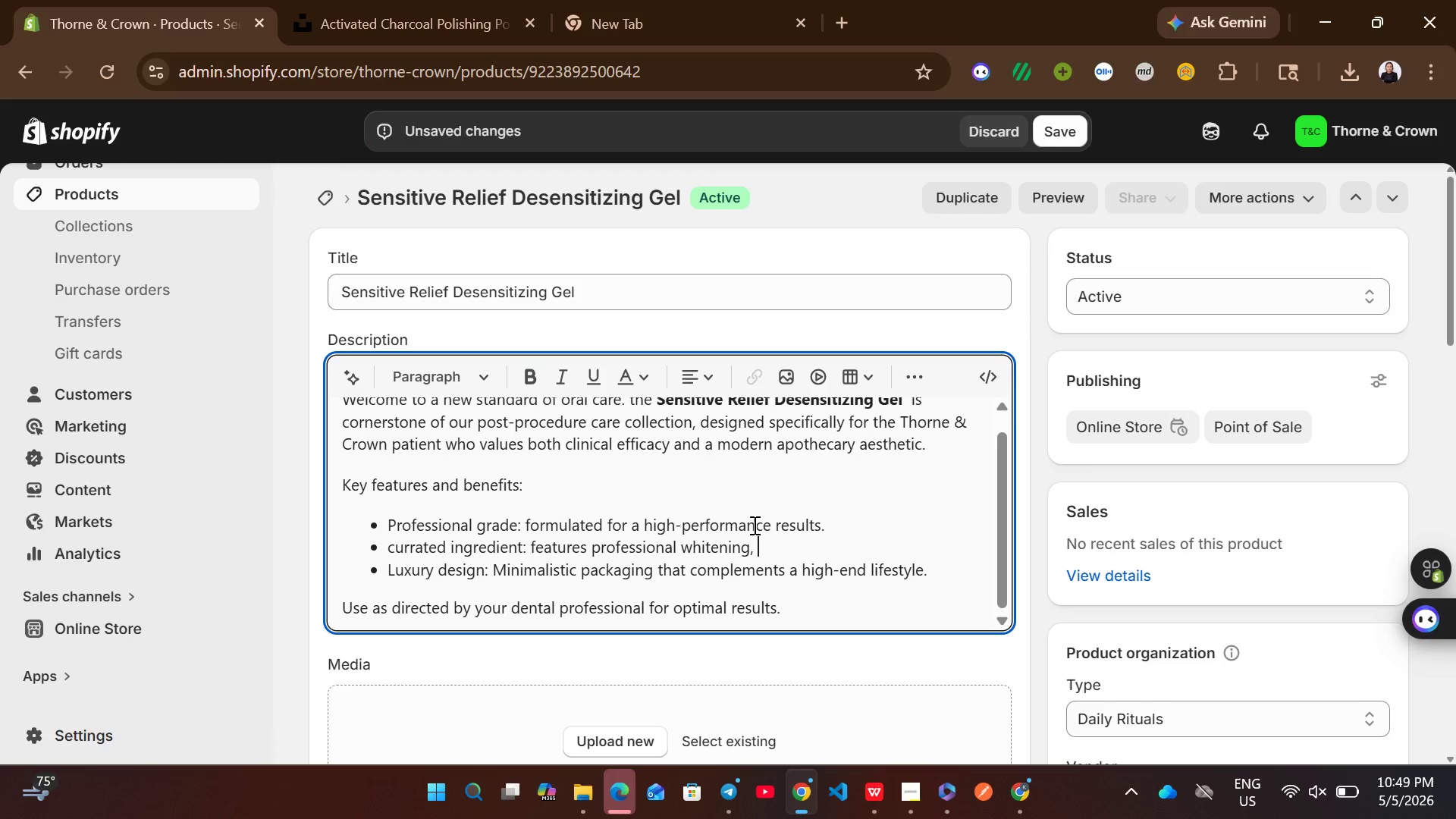 
key(Space)
 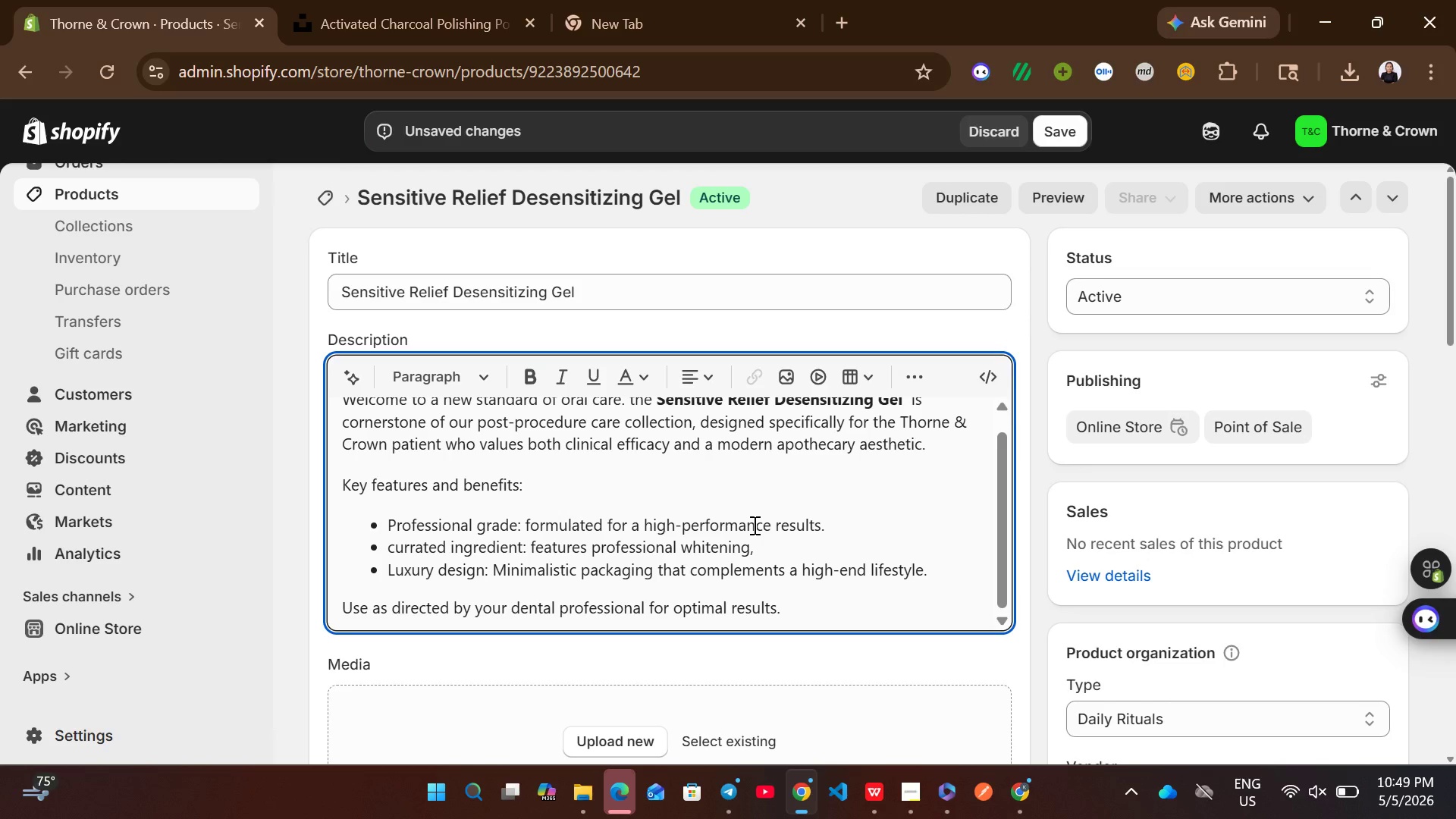 
wait(5.44)
 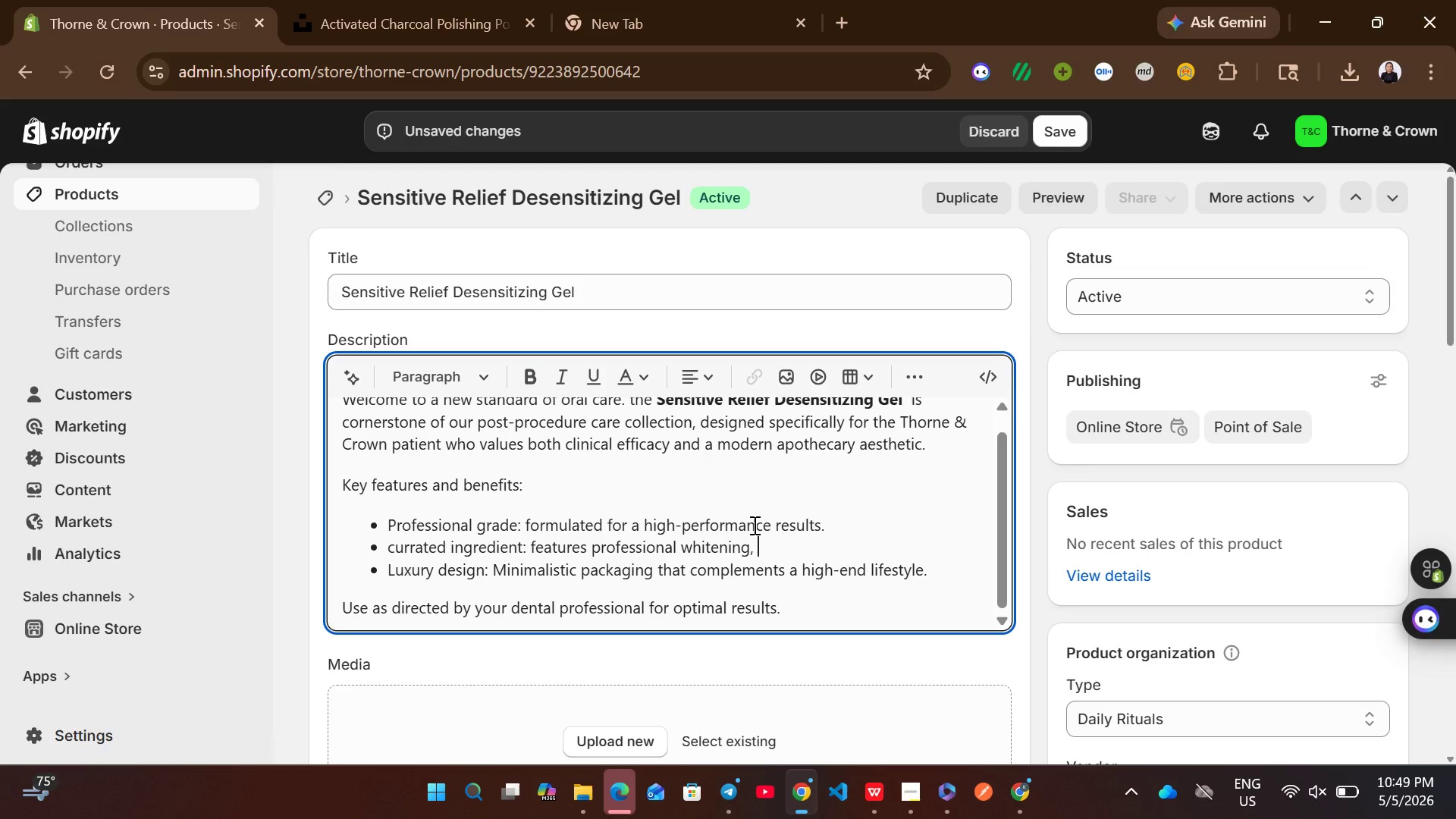 
type(dental care)
 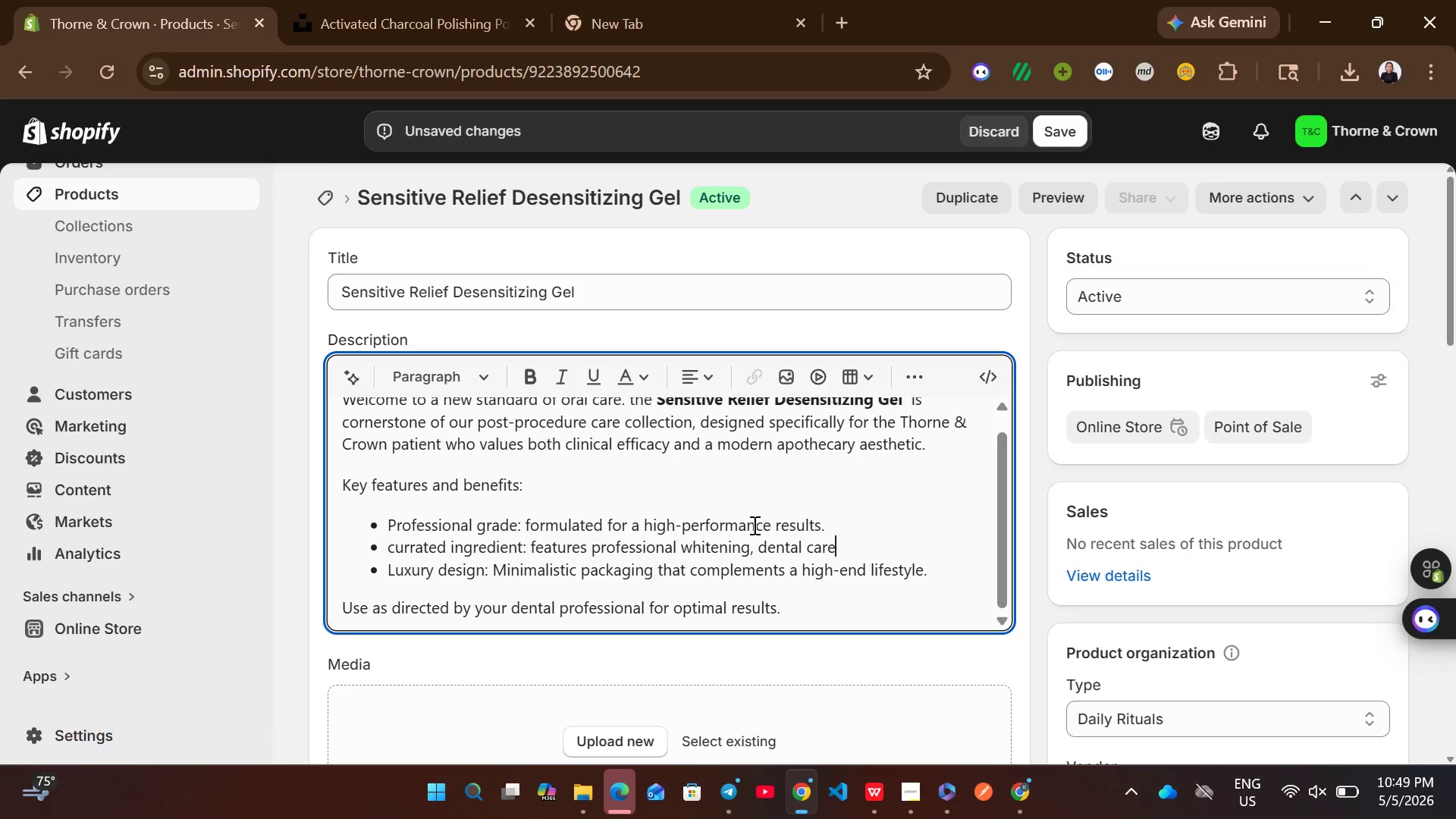 
type(, bright smile, pro)
key(Backspace)
key(Backspace)
type(roxide gel)
 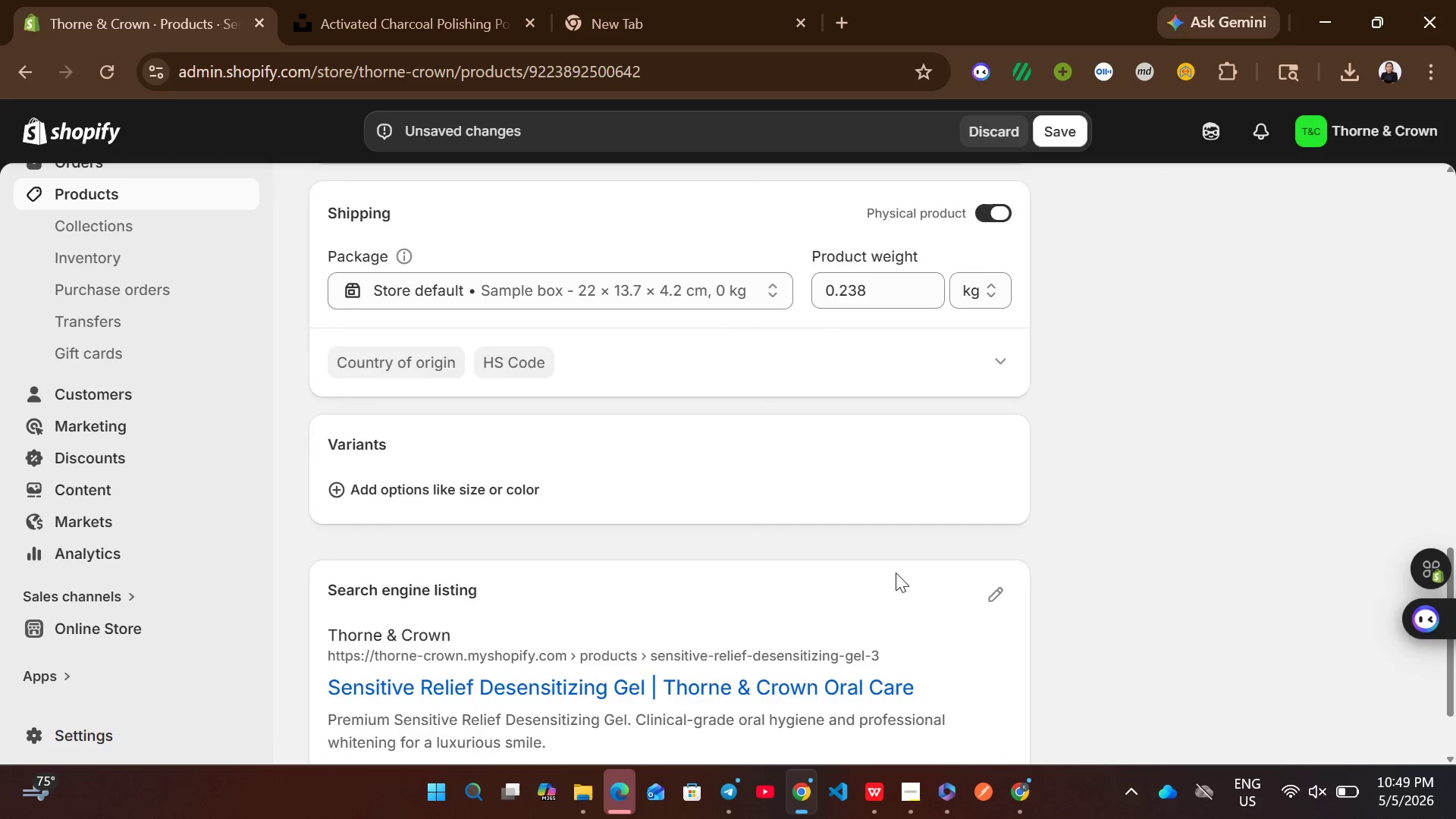 
wait(5.75)
 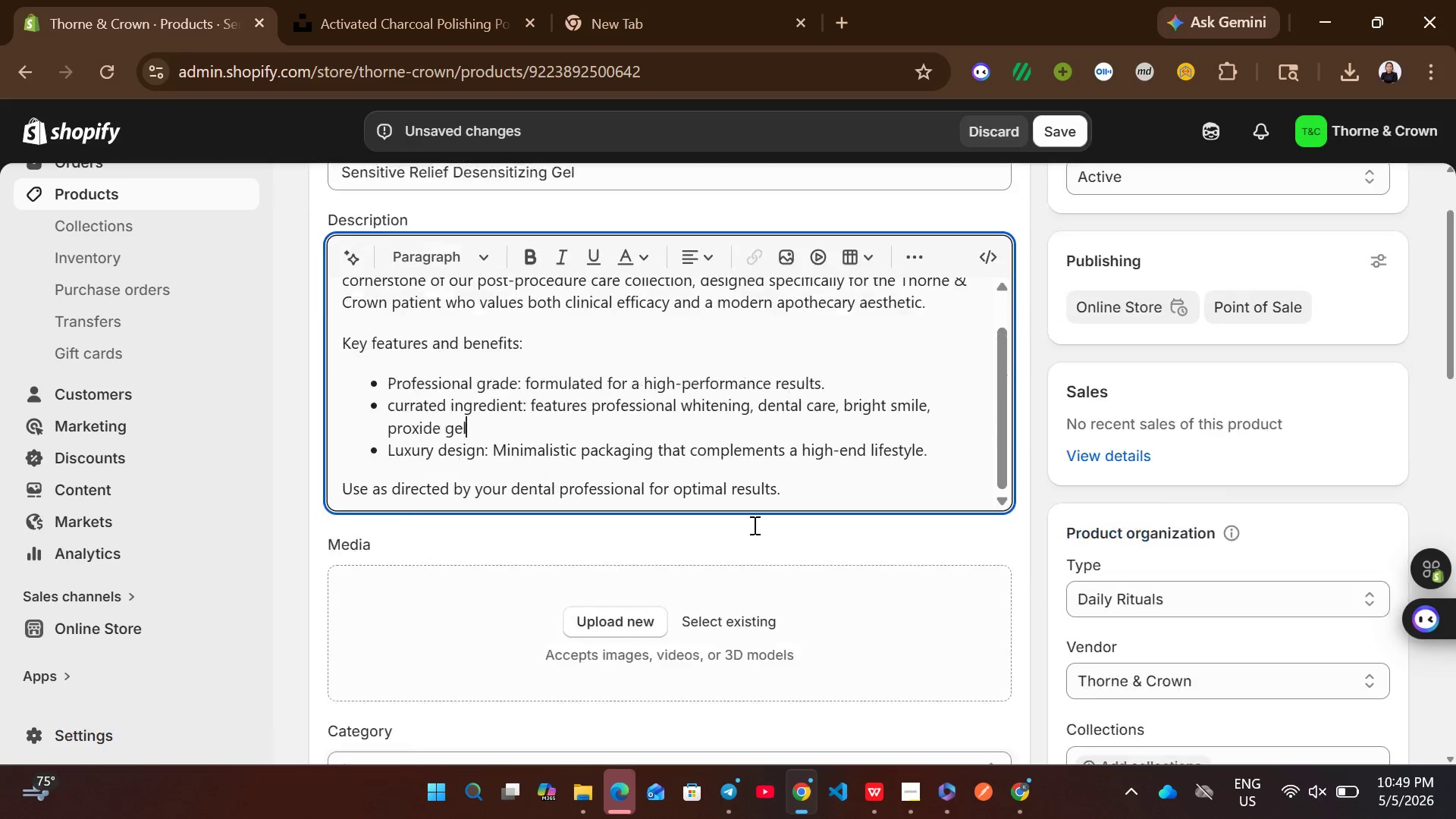 
left_click([989, 455])
 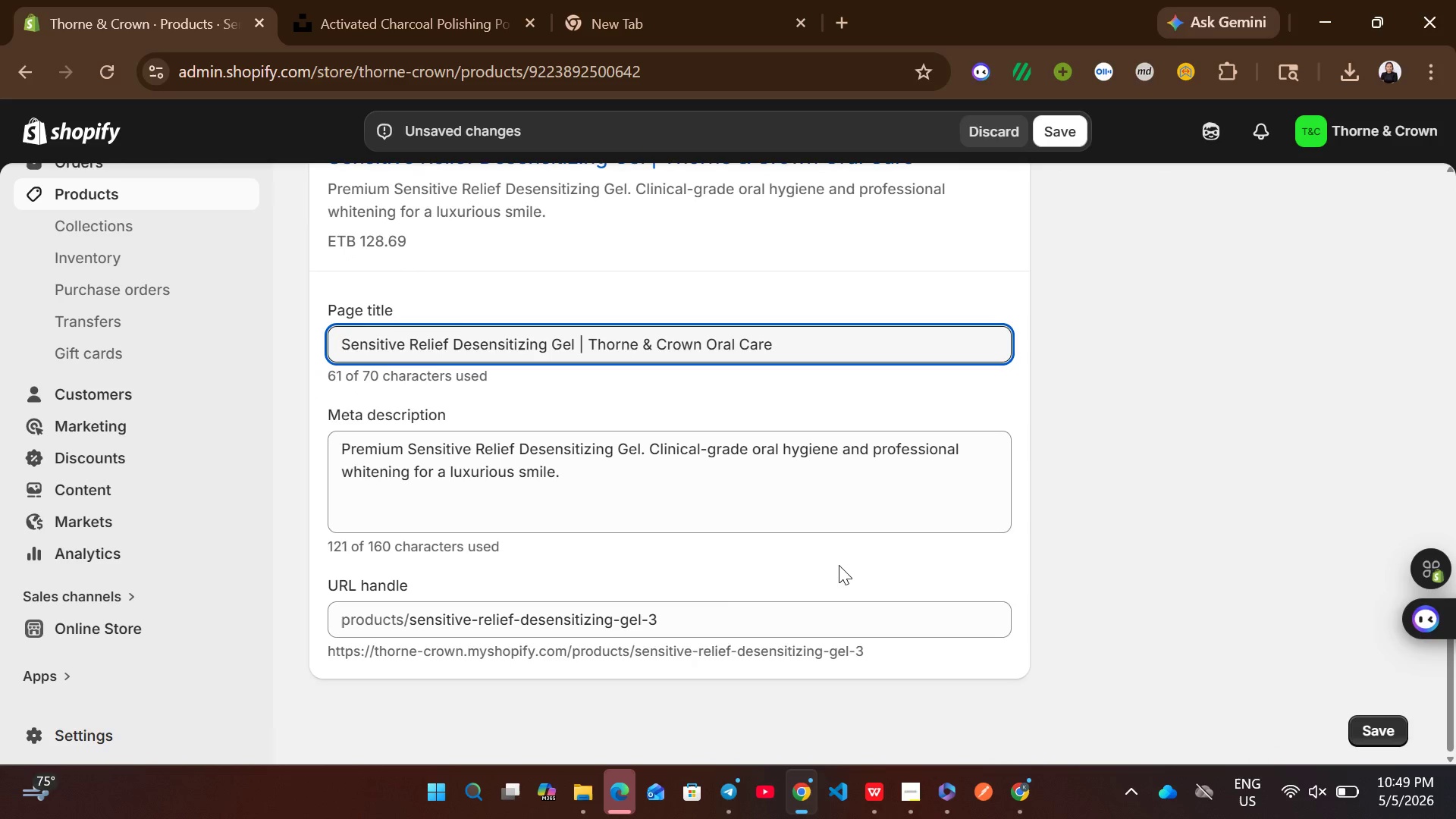 
left_click([686, 482])
 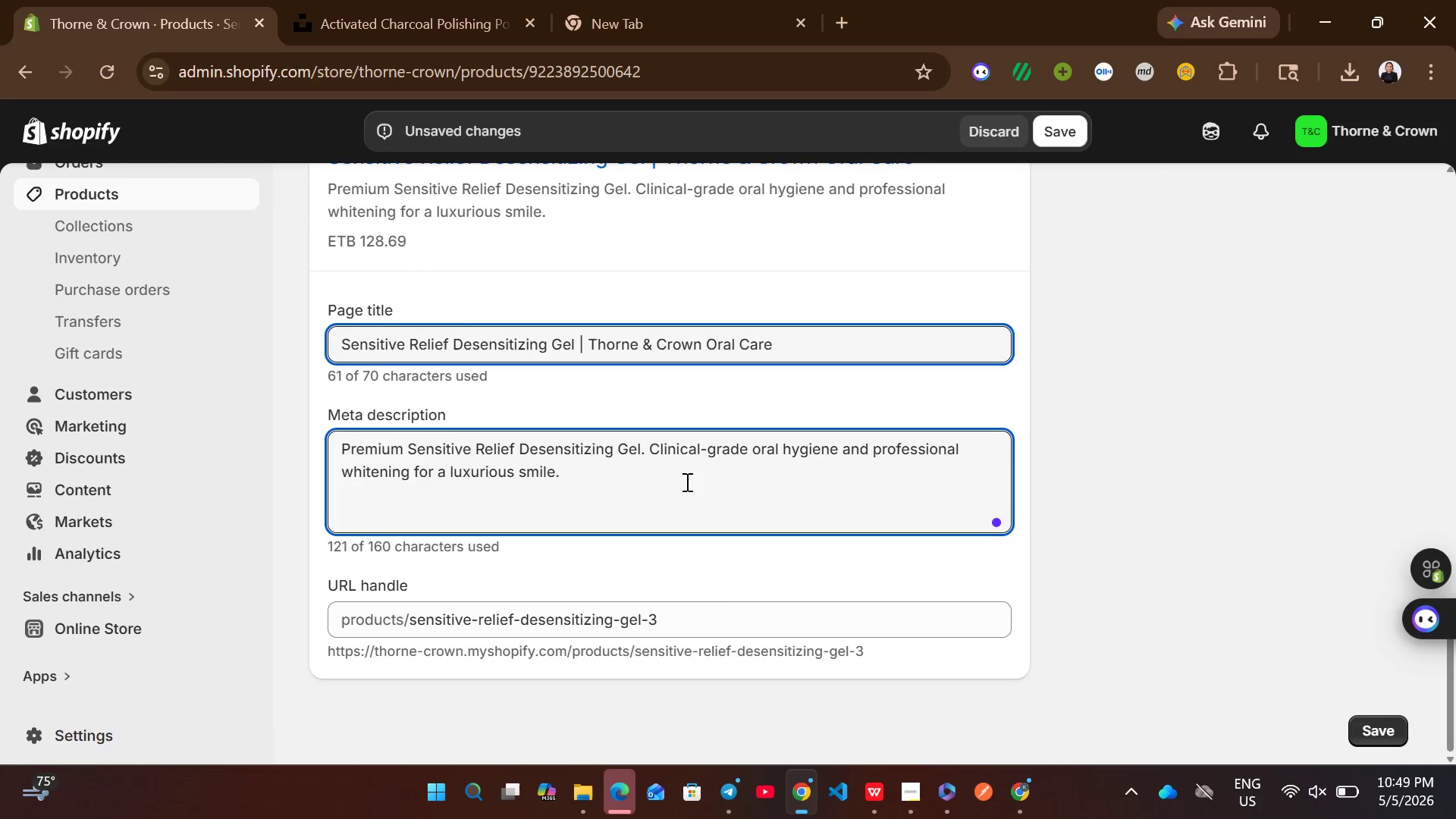 
key(Control+A)
 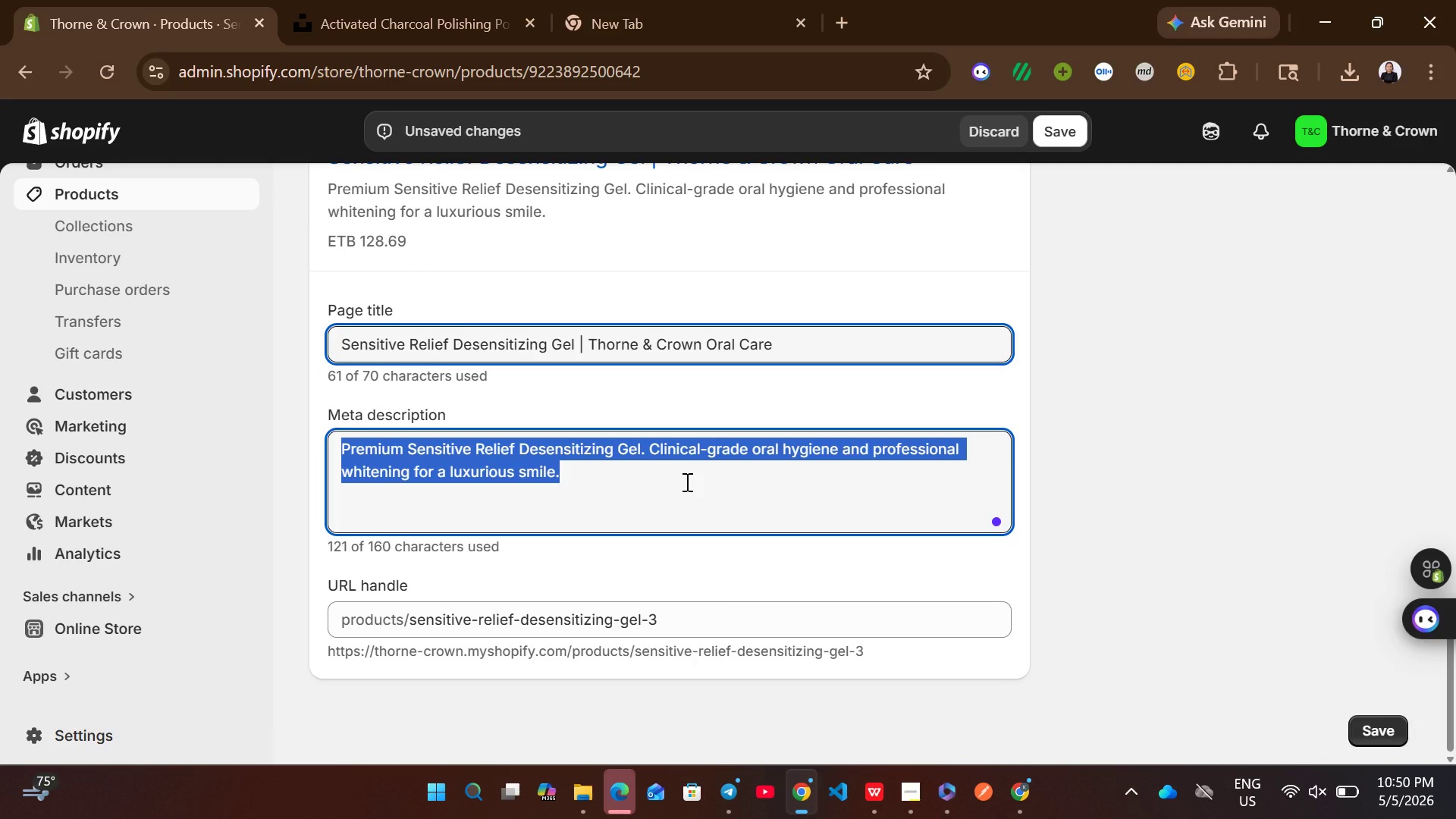 
wait(15.0)
 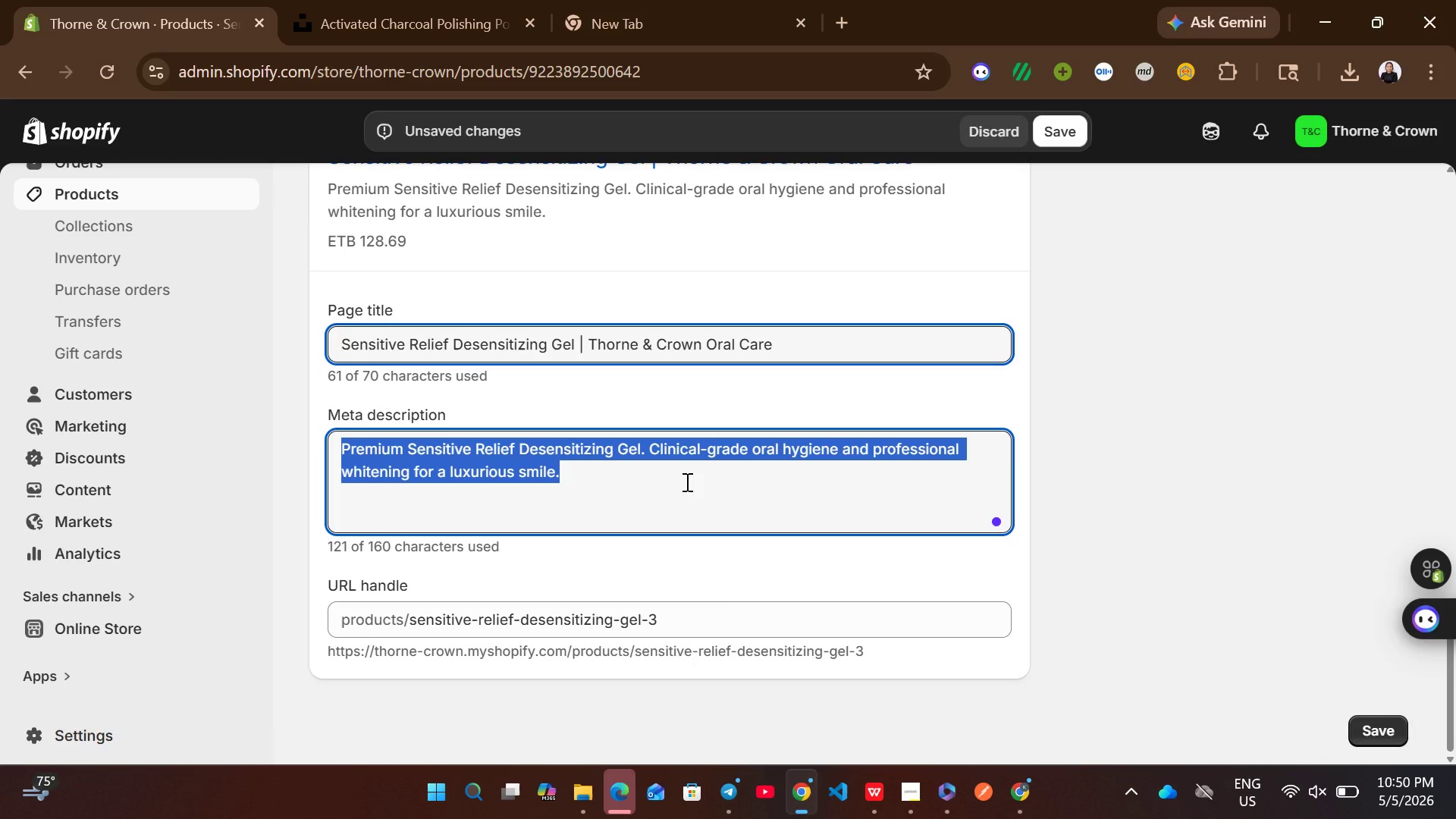 
type(Elevate your dental health with )
 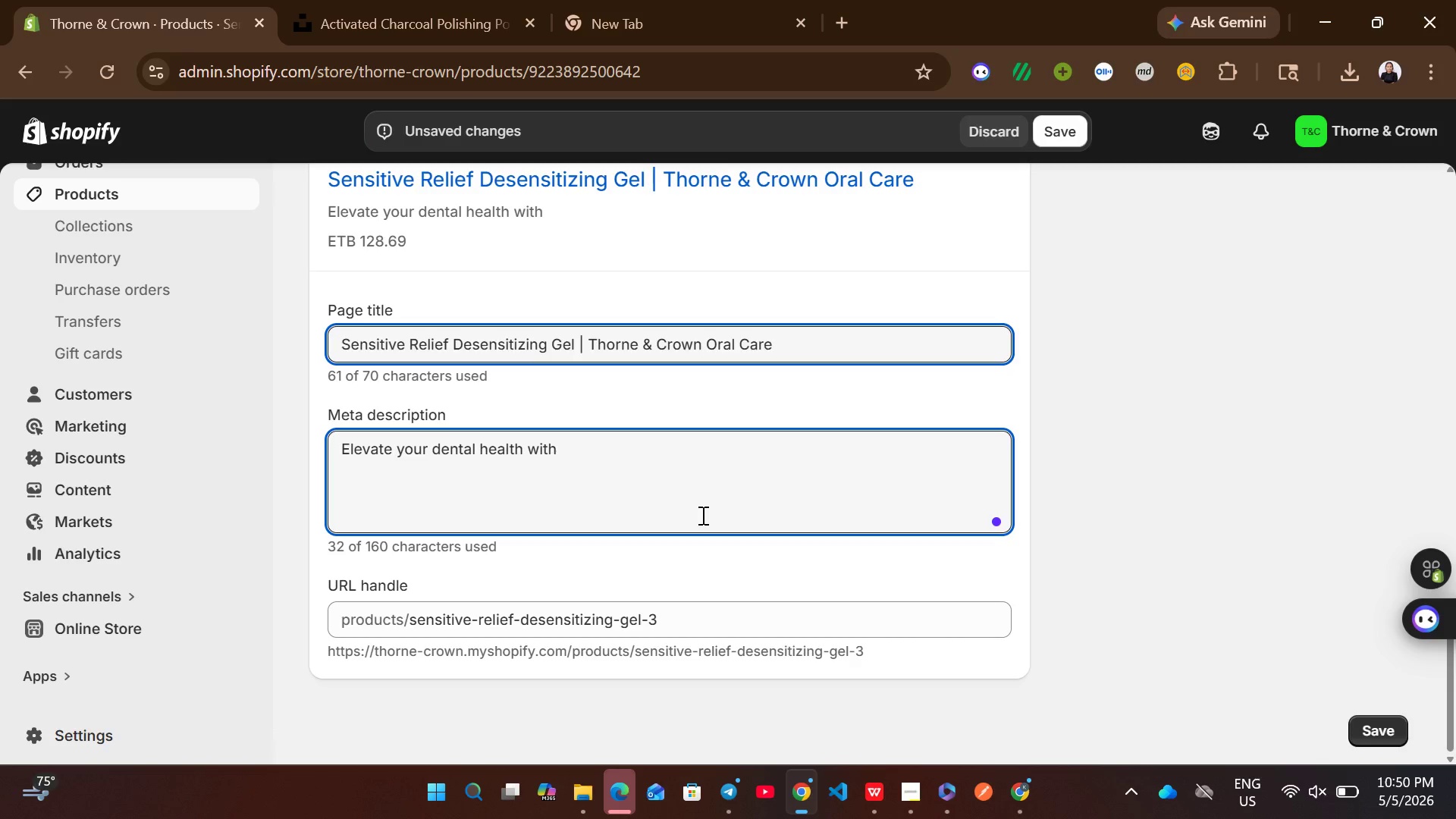 
key(Control+B)
 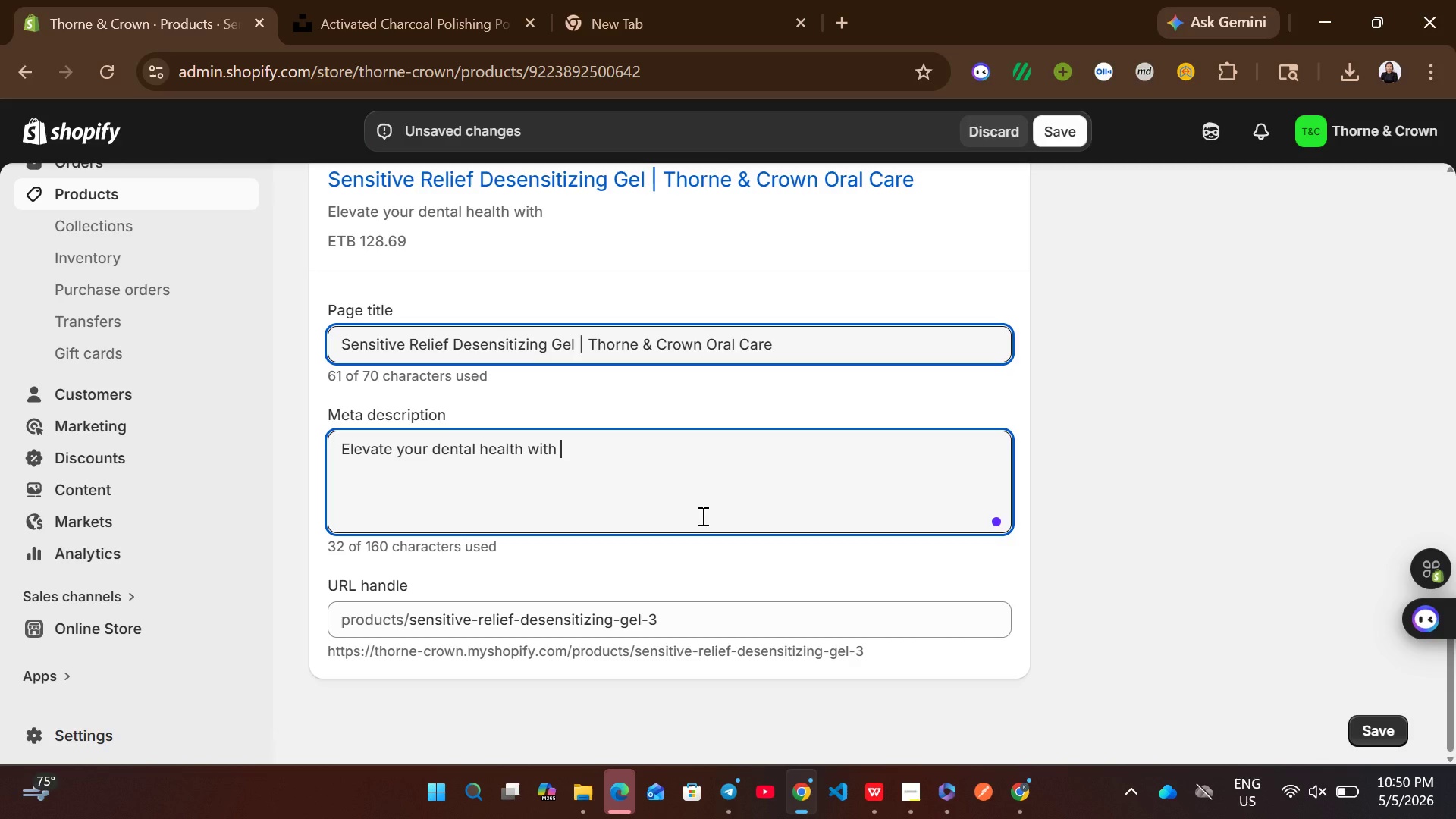 
key(Control+V)
 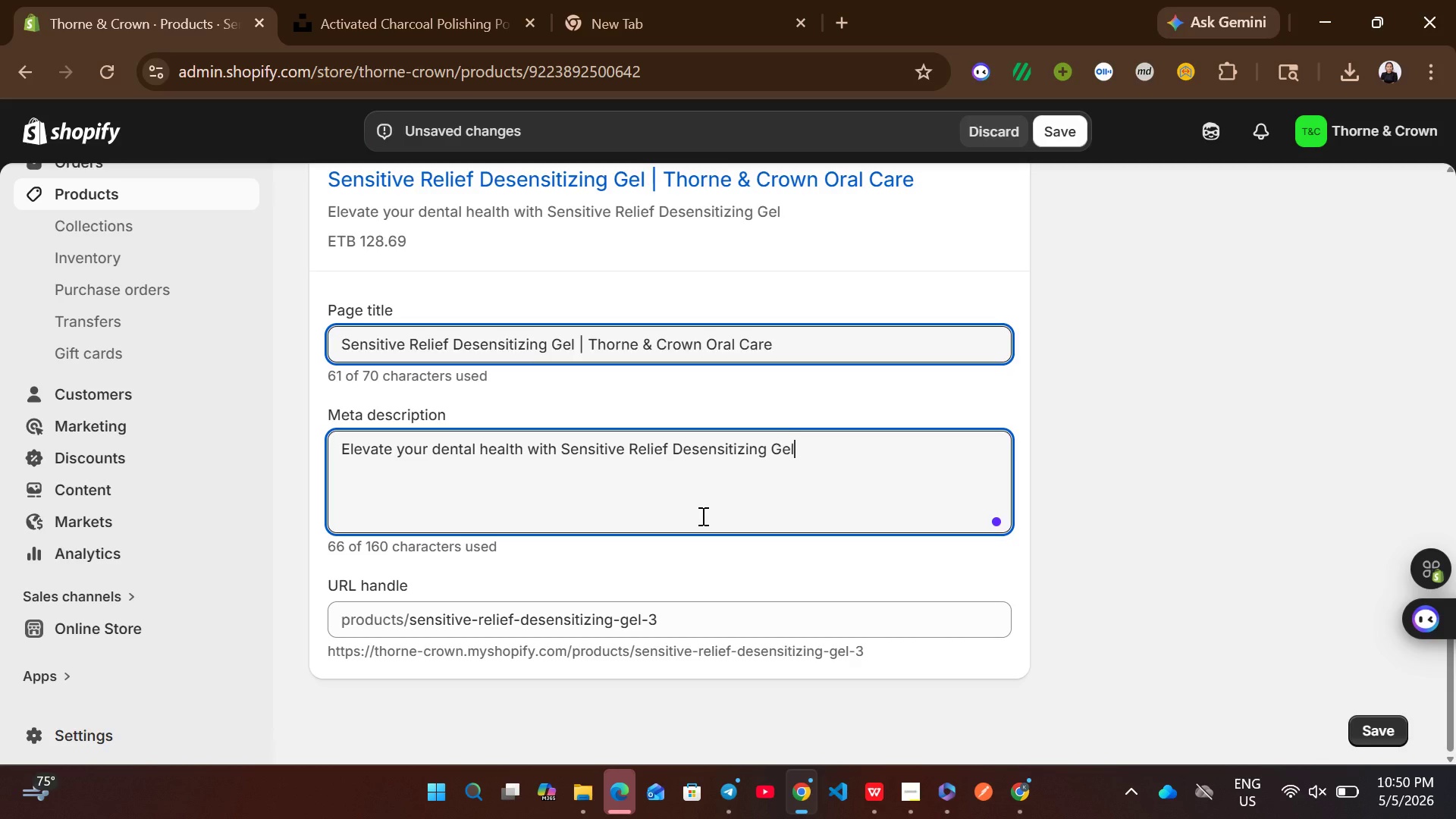 
type( by Thorne & Crown )
key(Backspace)
type(. infude)
key(Backspace)
key(Backspace)
type(sed with )
key(Backspace)
 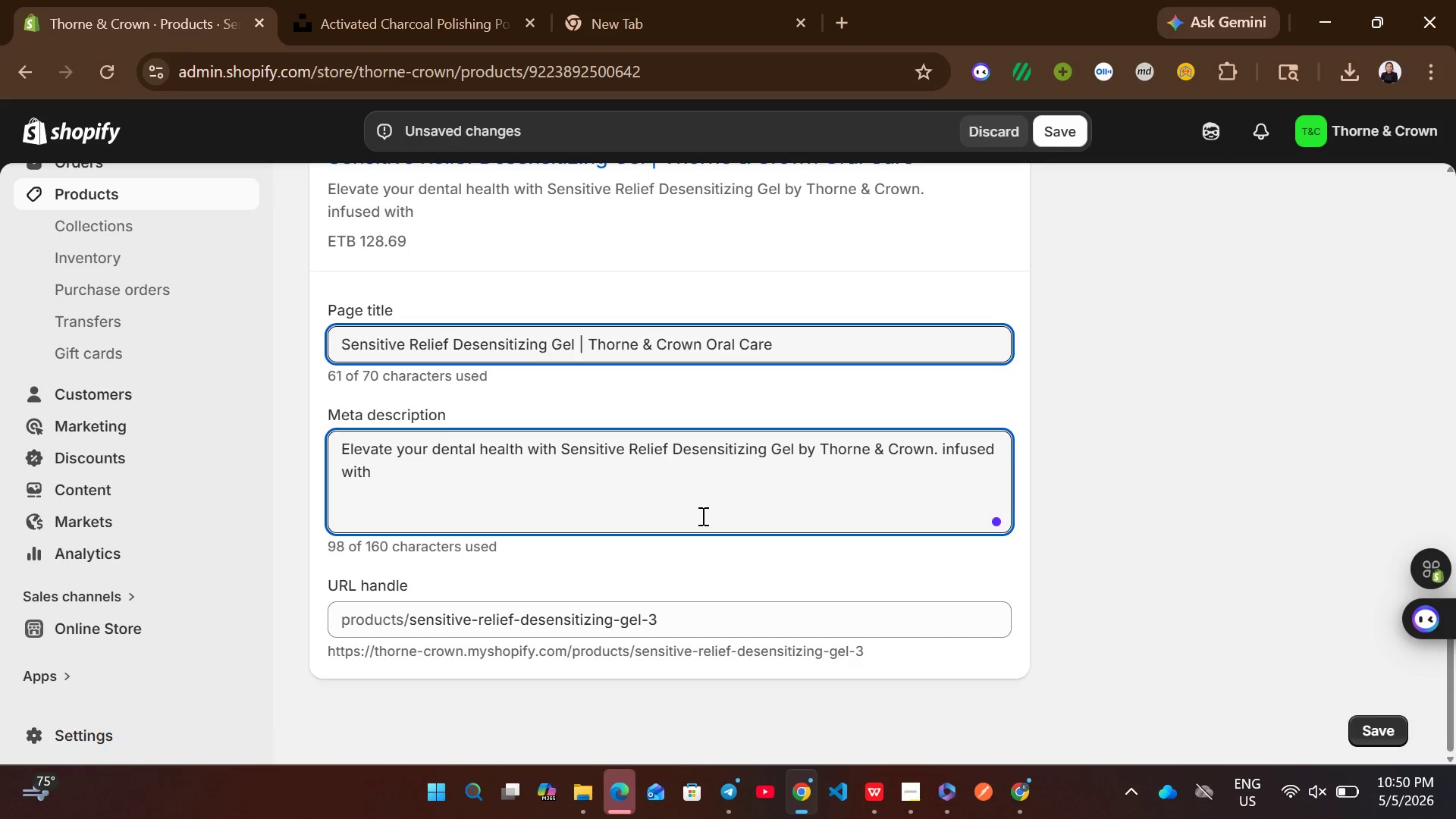 
wait(9.72)
 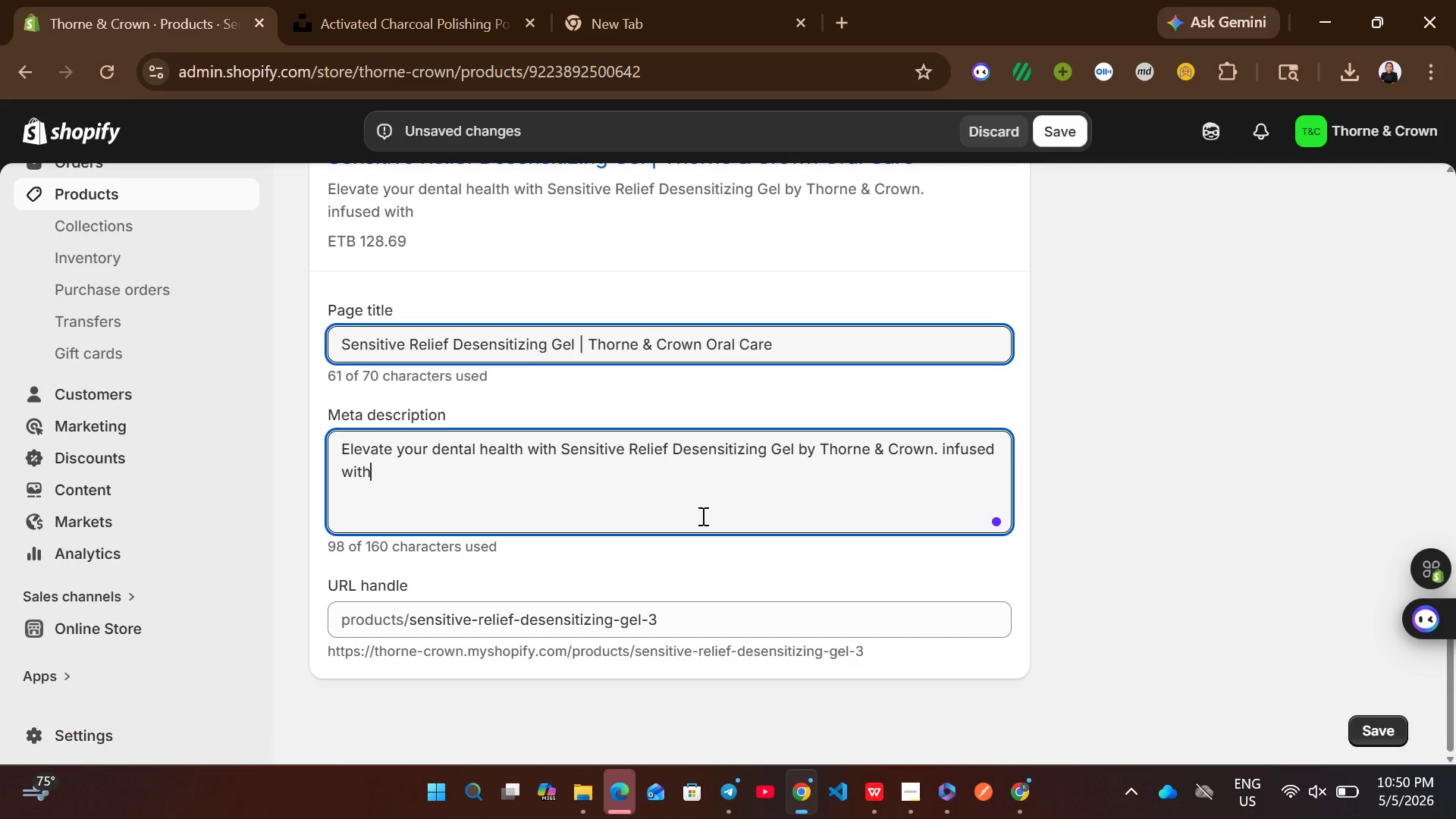 
type( professional whitening )
key(Backspace)
type(, dental care )
key(Backspace)
type(, bright smile )
key(Backspace)
type(, peroxo)
key(Backspace)
type(ide gel)
 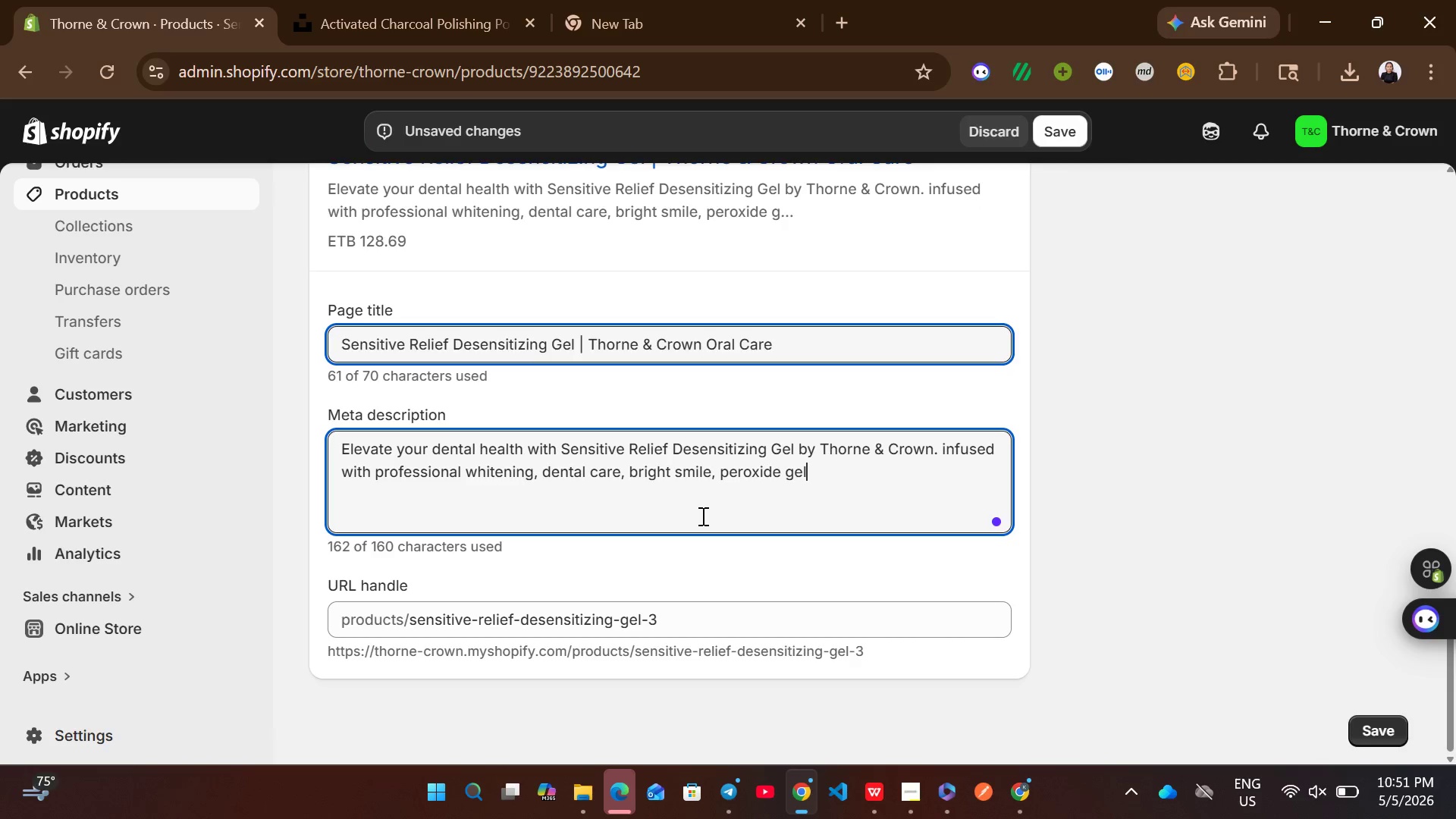 
type(, this essential tool brights )
key(Backspace)
key(Backspace)
key(Backspace)
key(Backspace)
key(Backspace)
type(ngs a moden apthecary feel to your daily routine.)
 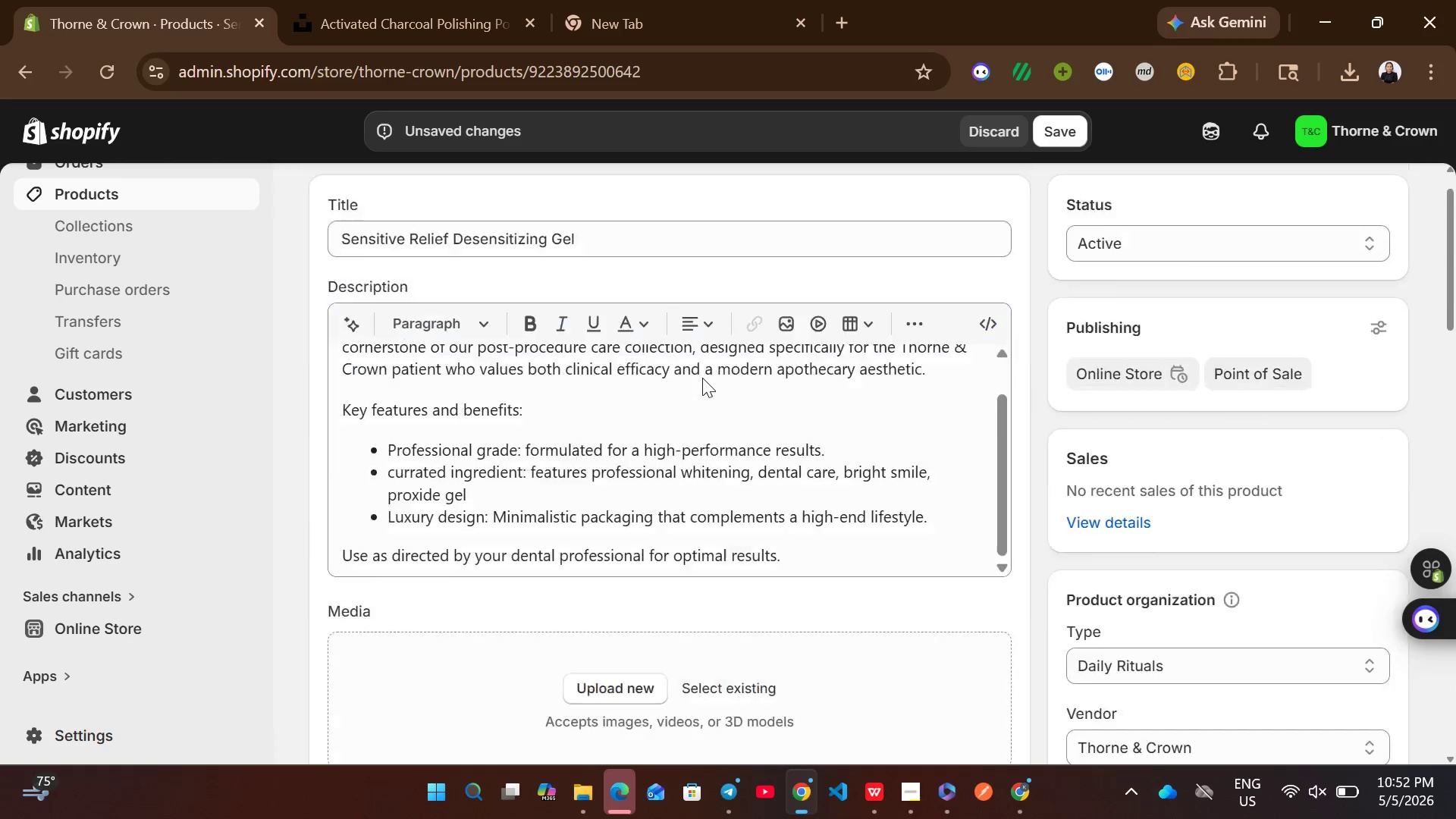 
left_click([620, 299])
 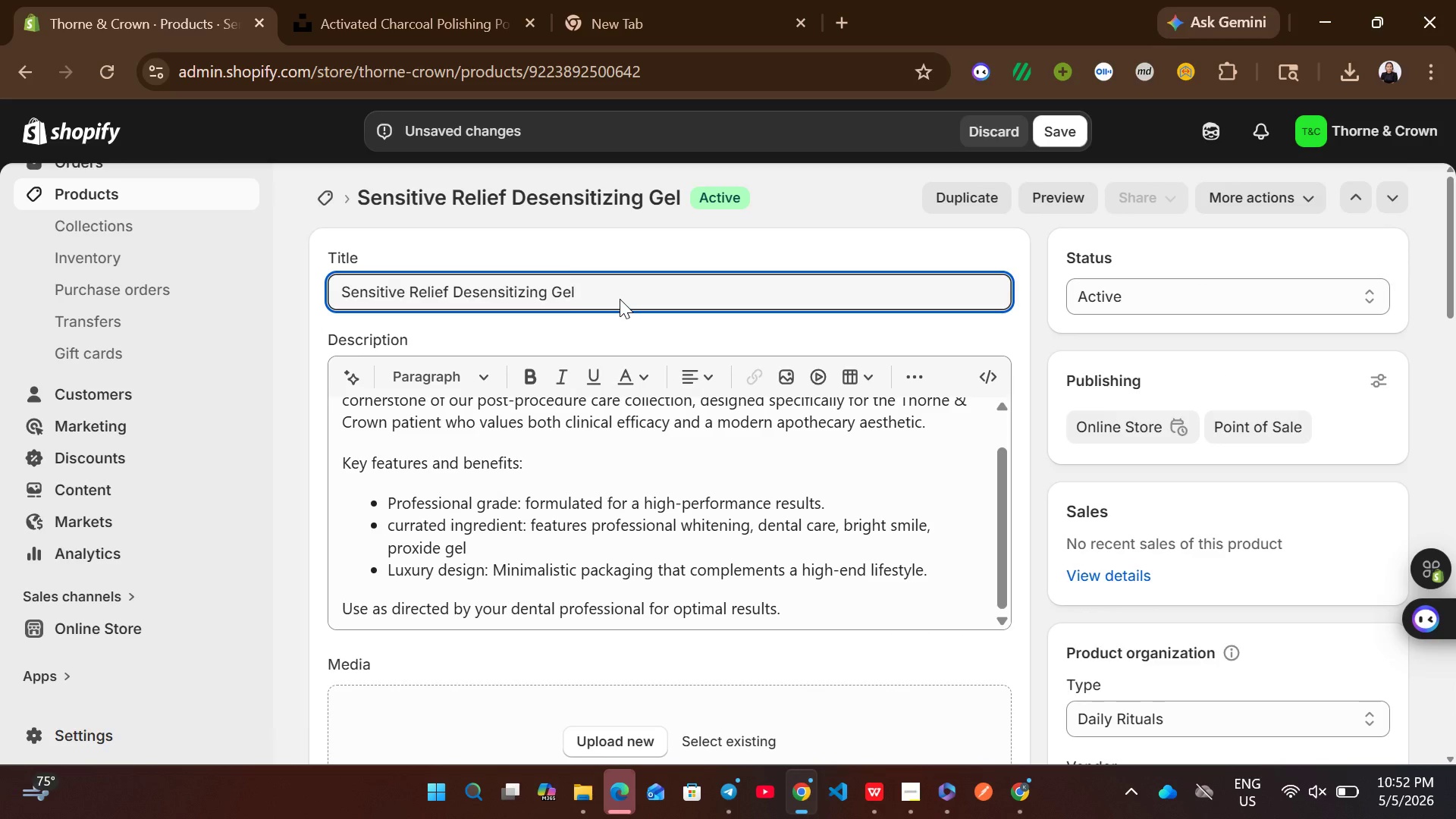 
key(Control+A)
 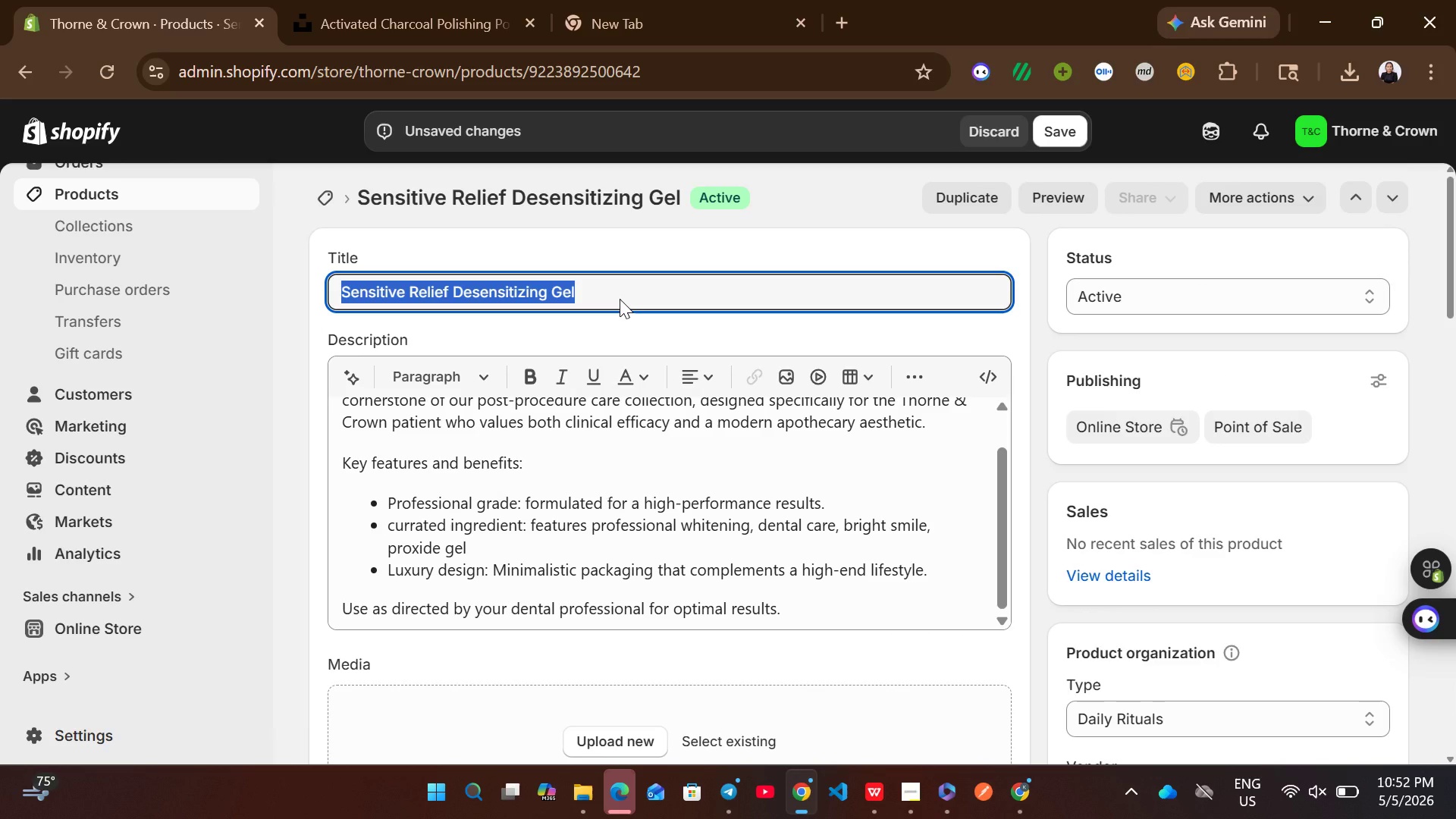 
key(Control+C)
 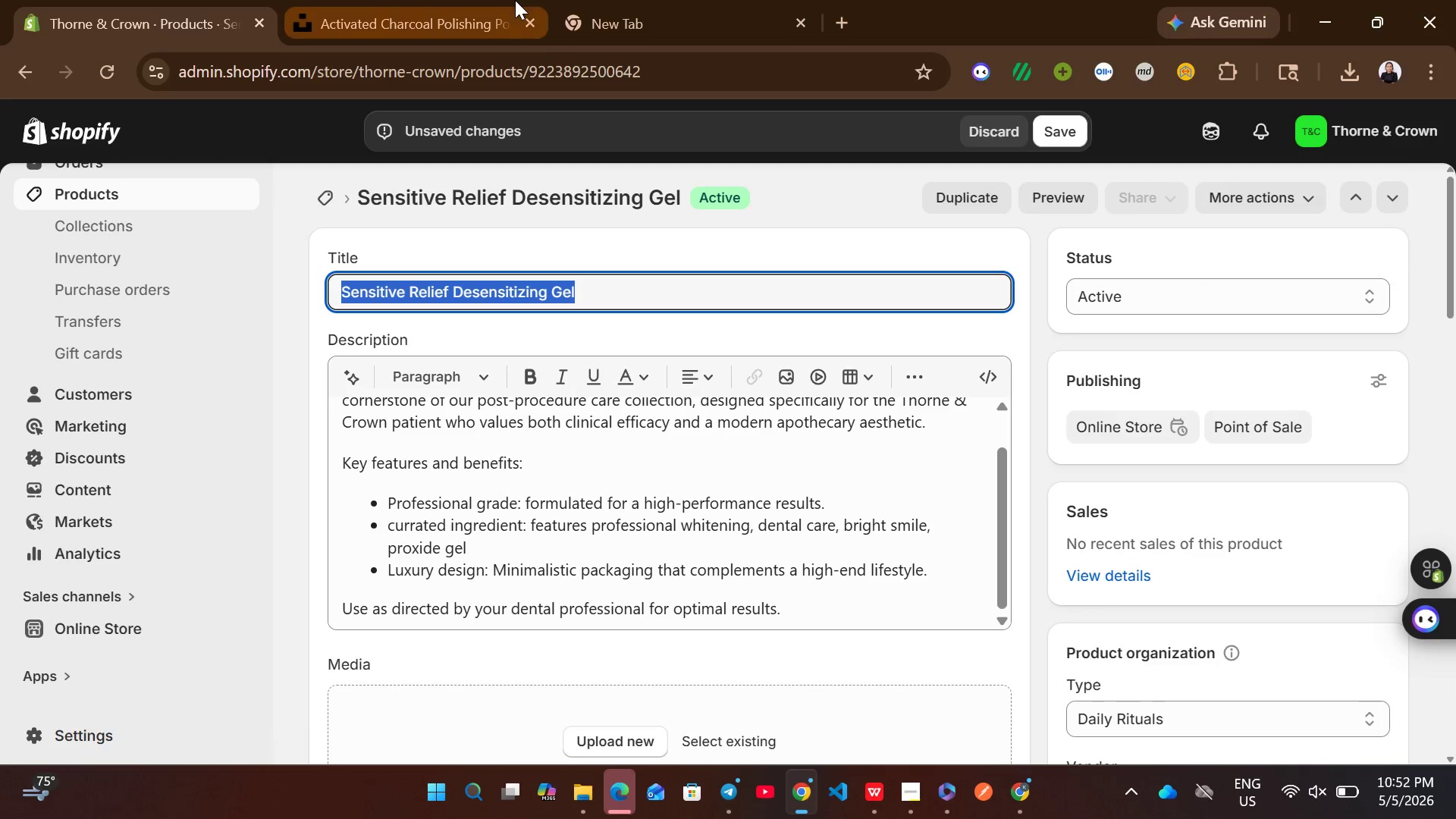 
left_click([515, 0])
 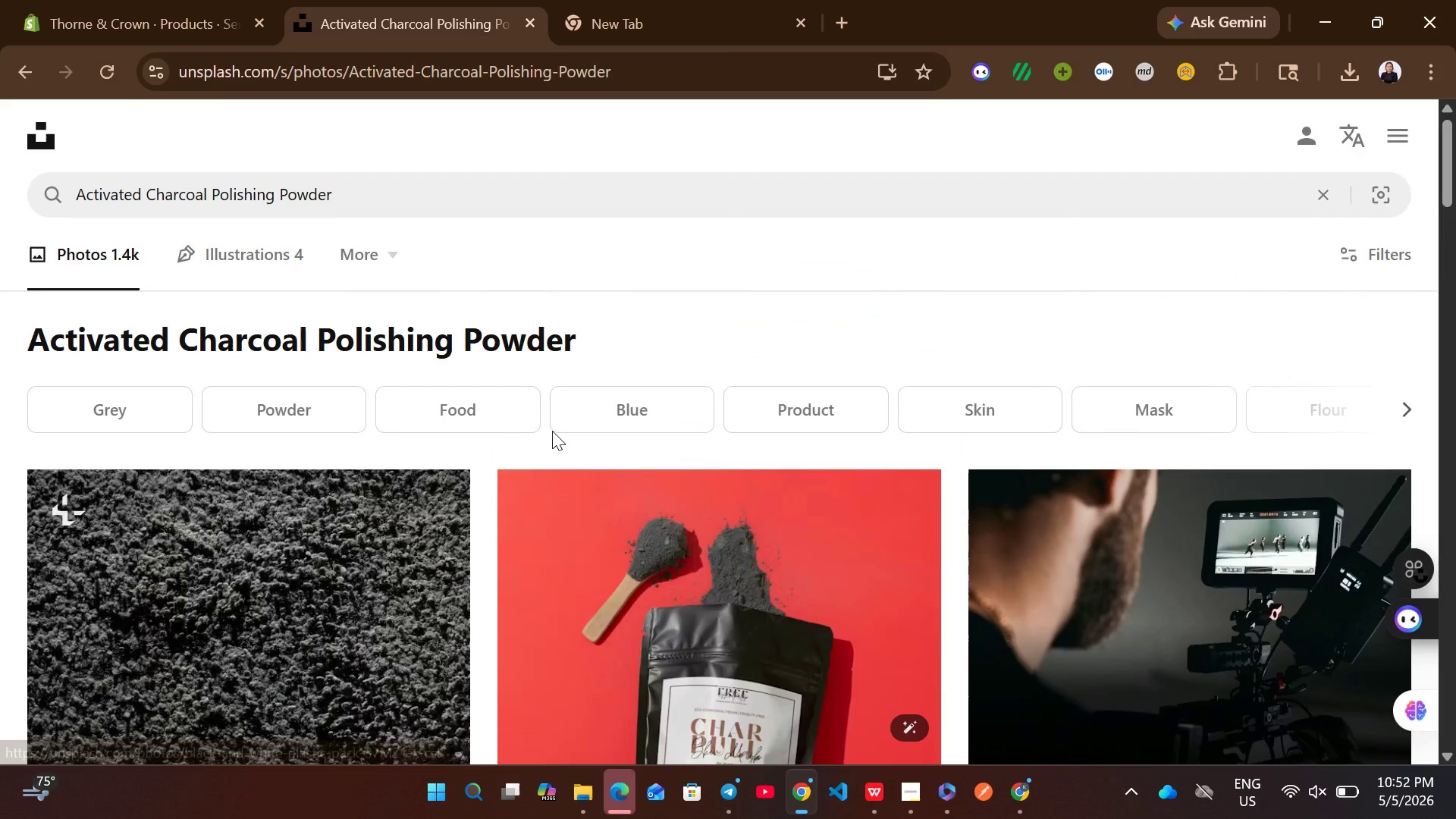 
left_click([521, 207])
 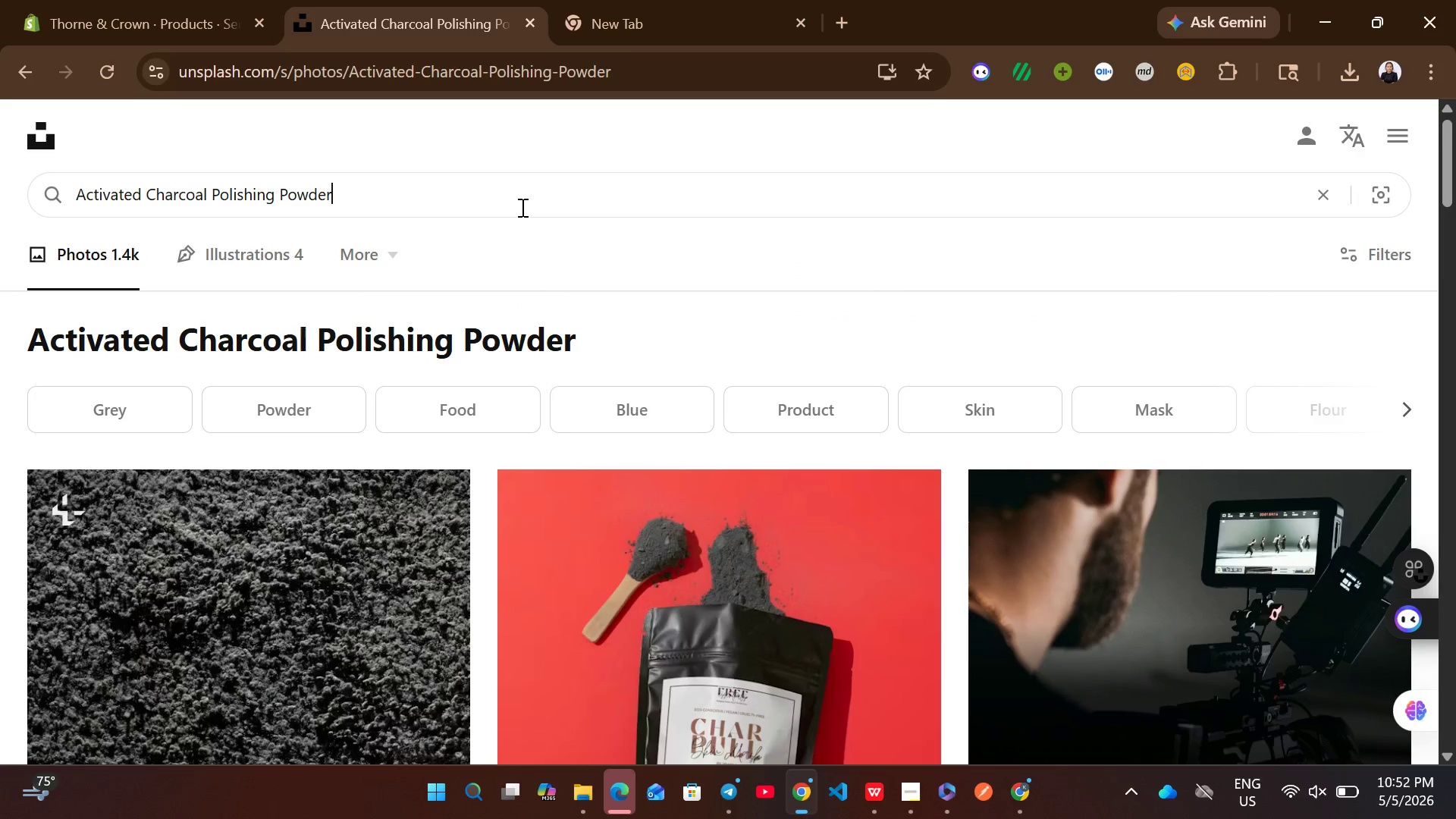 
key(Control+A)
 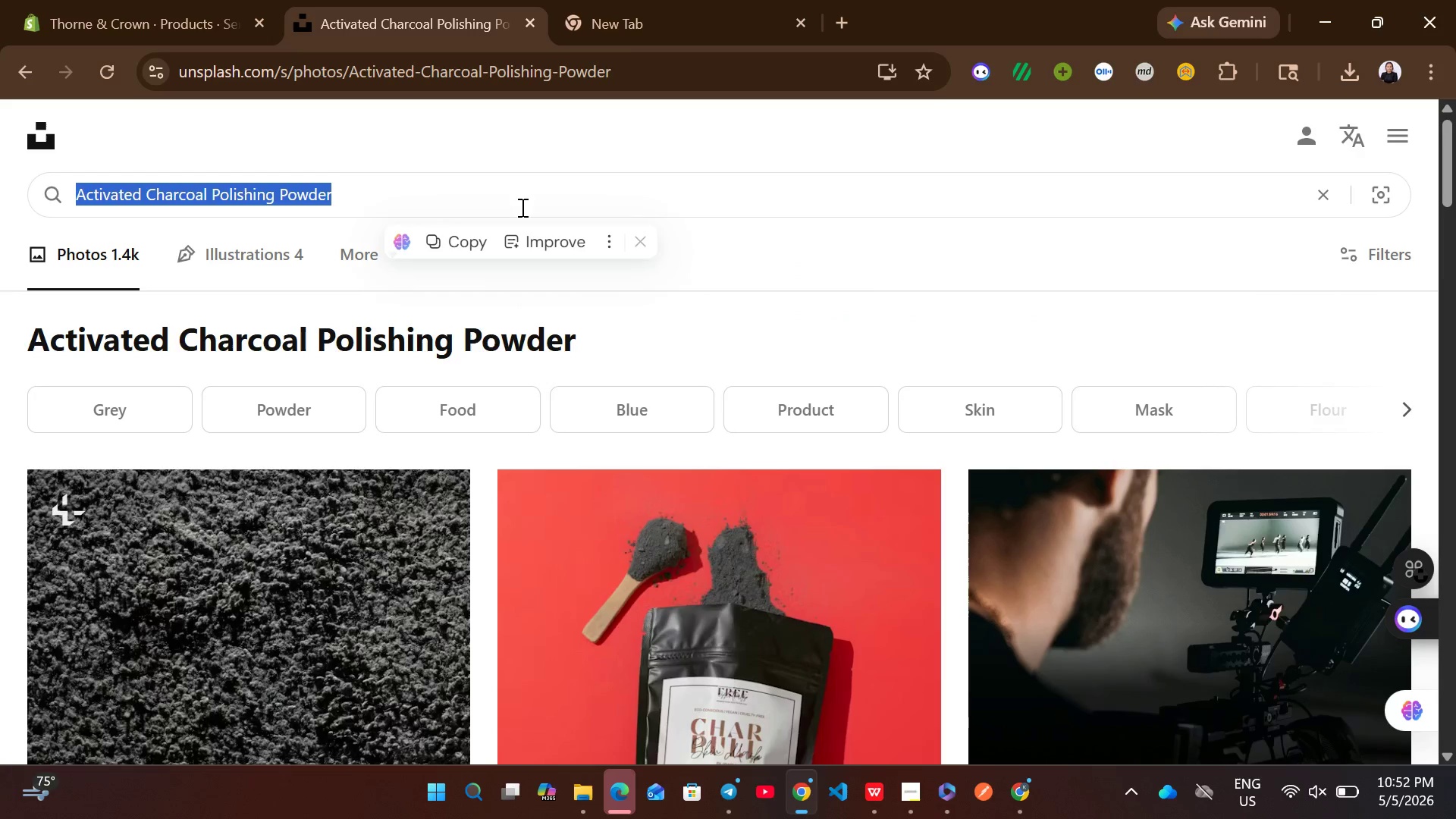 
key(Control+V)
 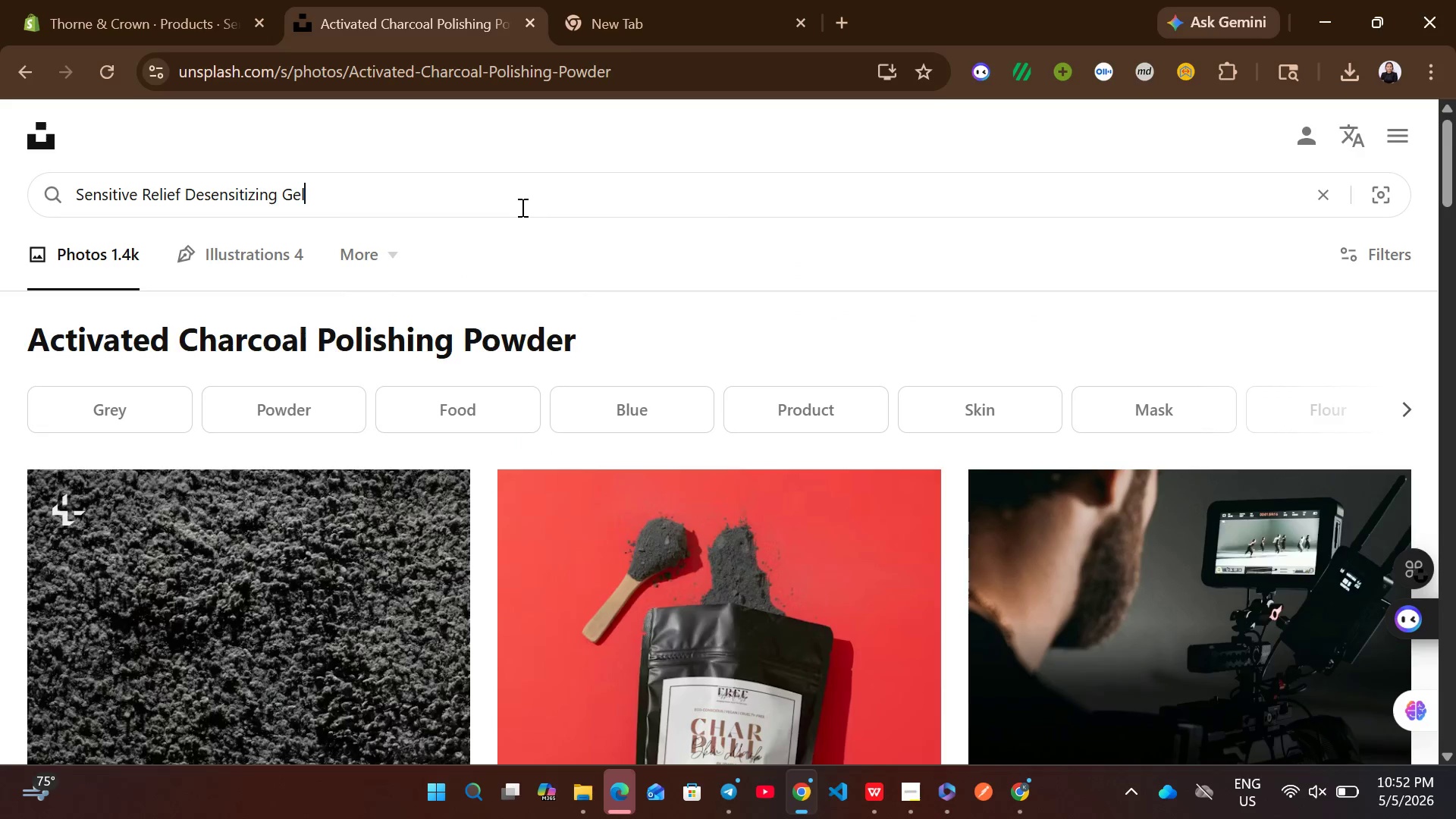 
key(Enter)
 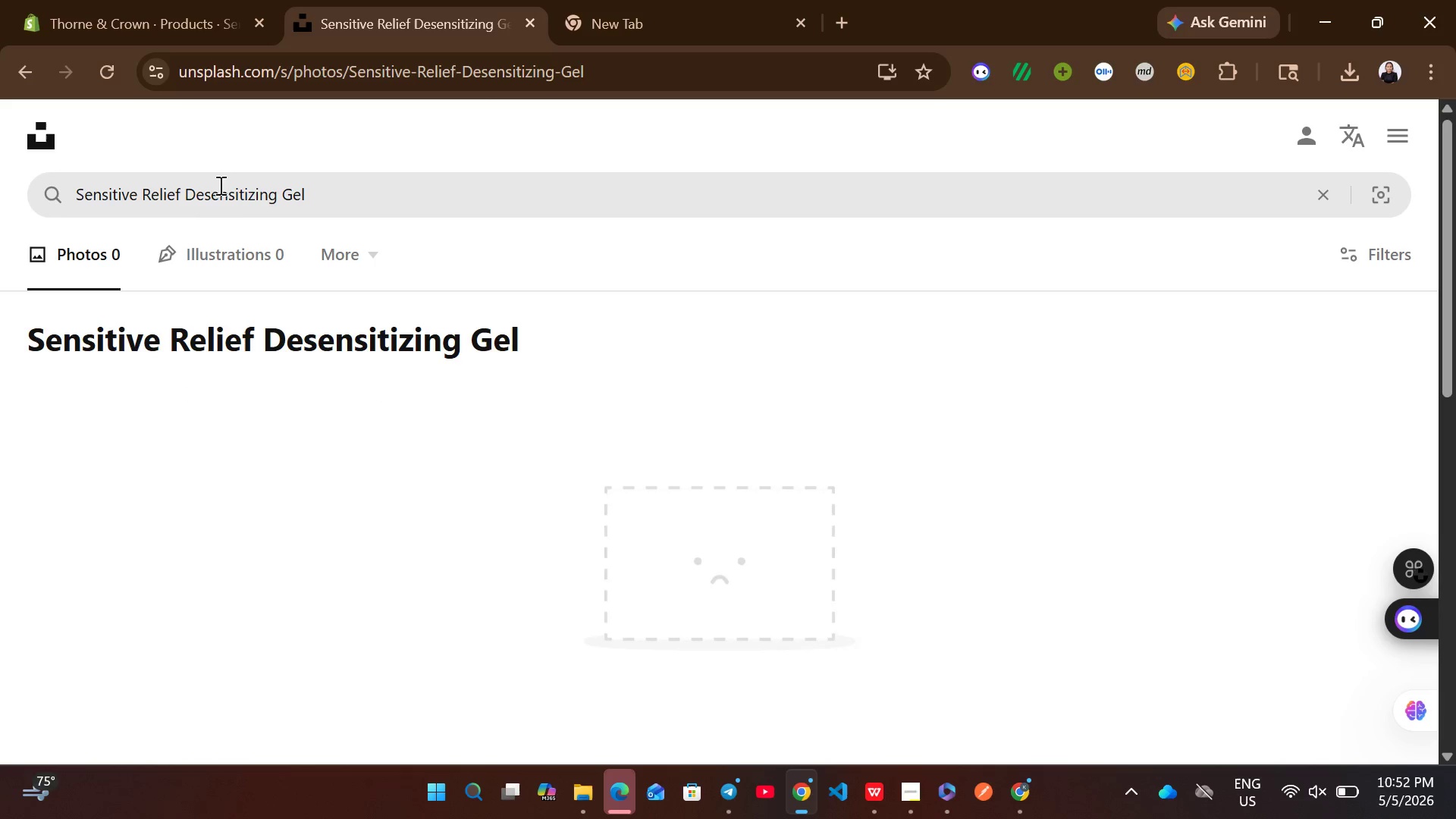 
left_click_drag(start_coordinate=[192, 190], to_coordinate=[8, 184])
 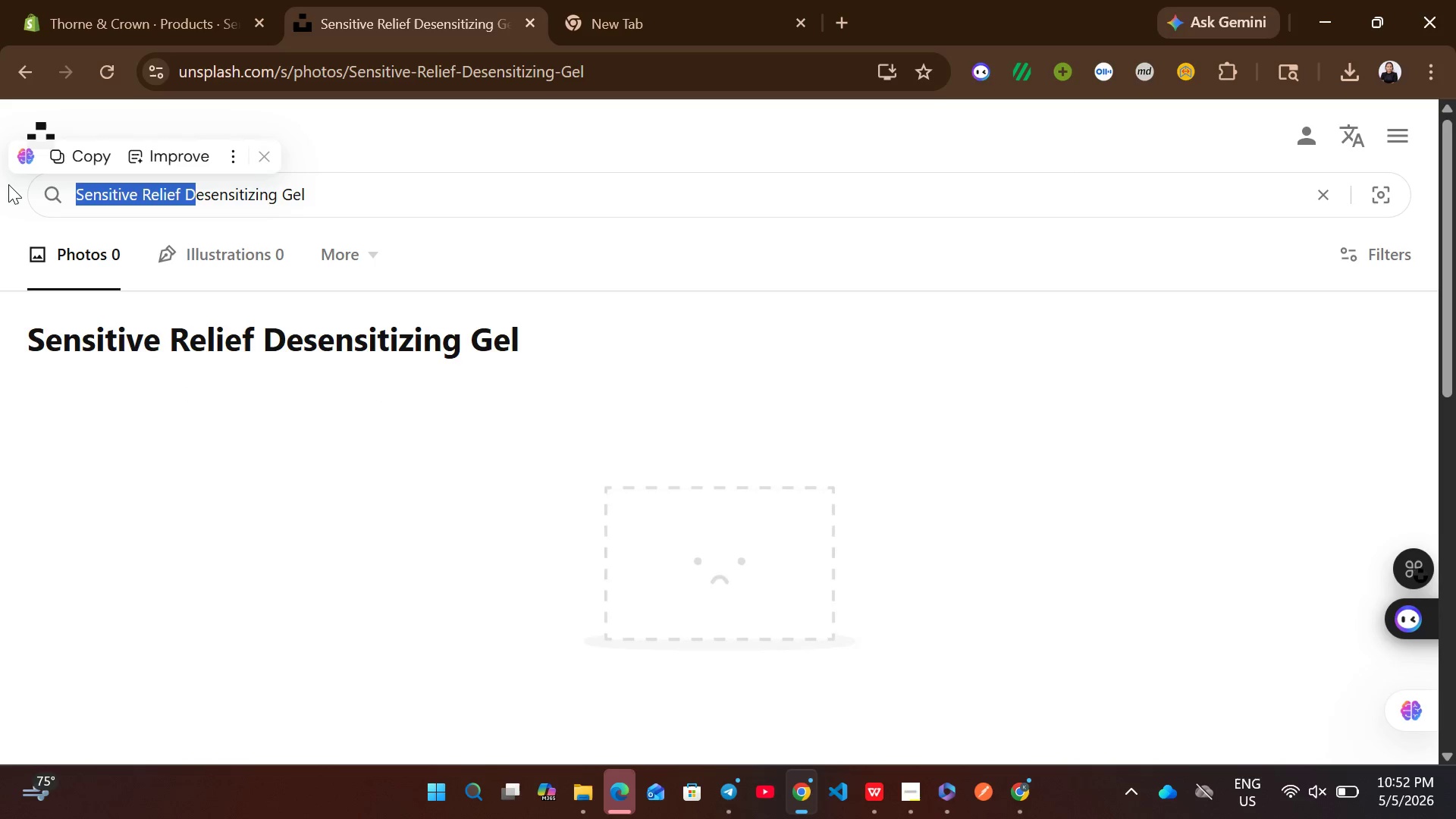 
key(Shift+ShiftLeft)
 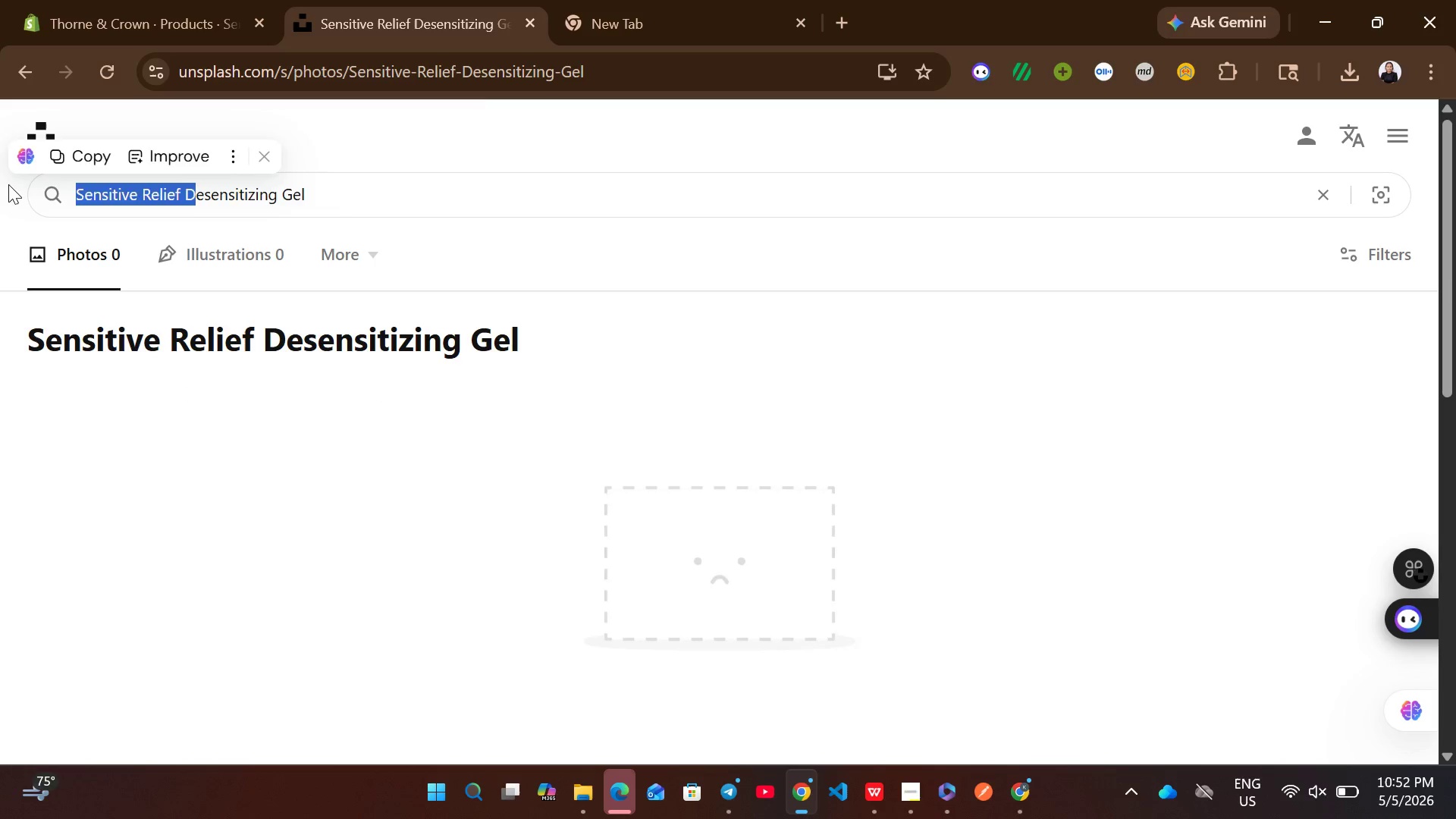 
key(Shift+D)
 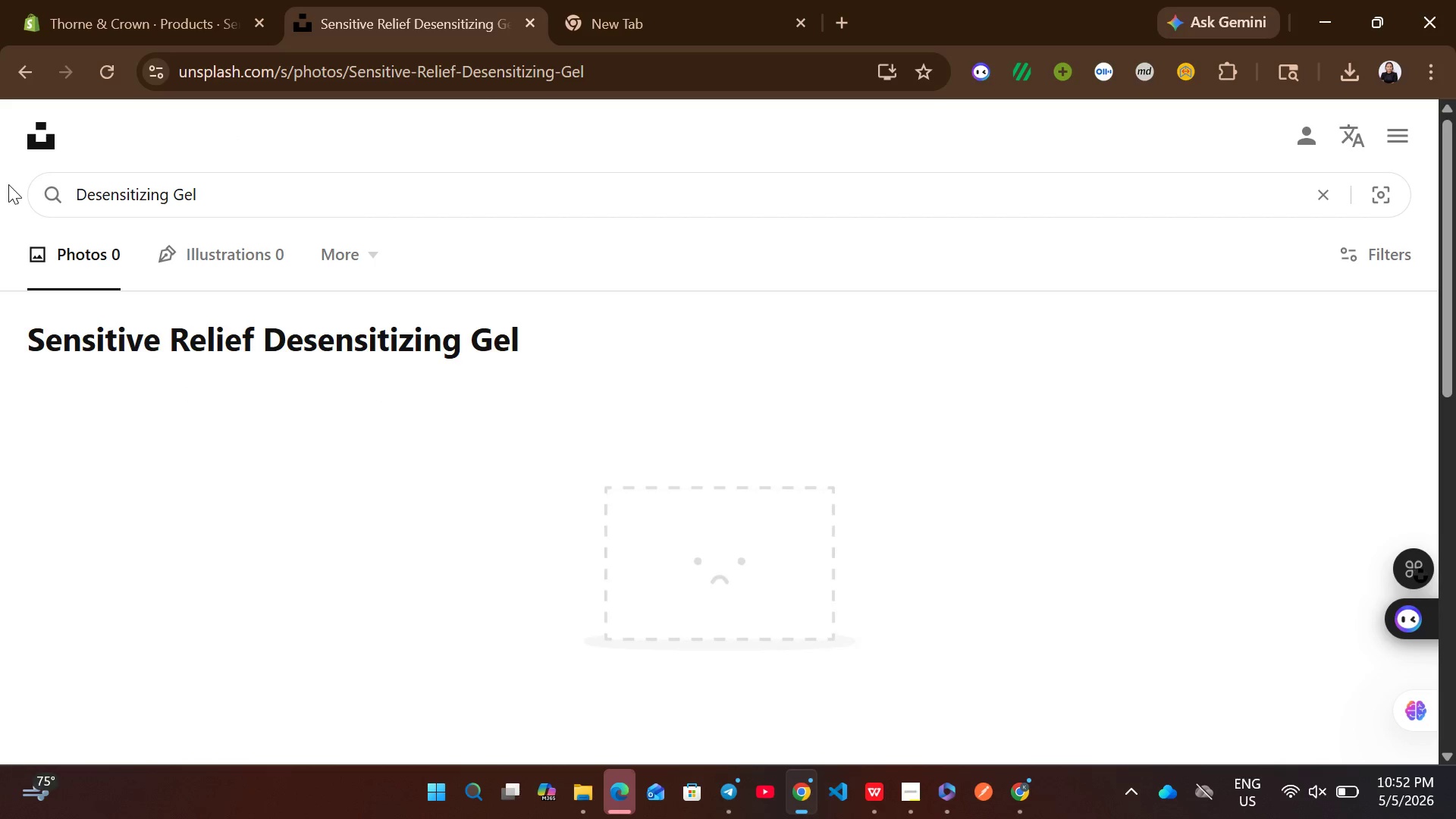 
key(Enter)
 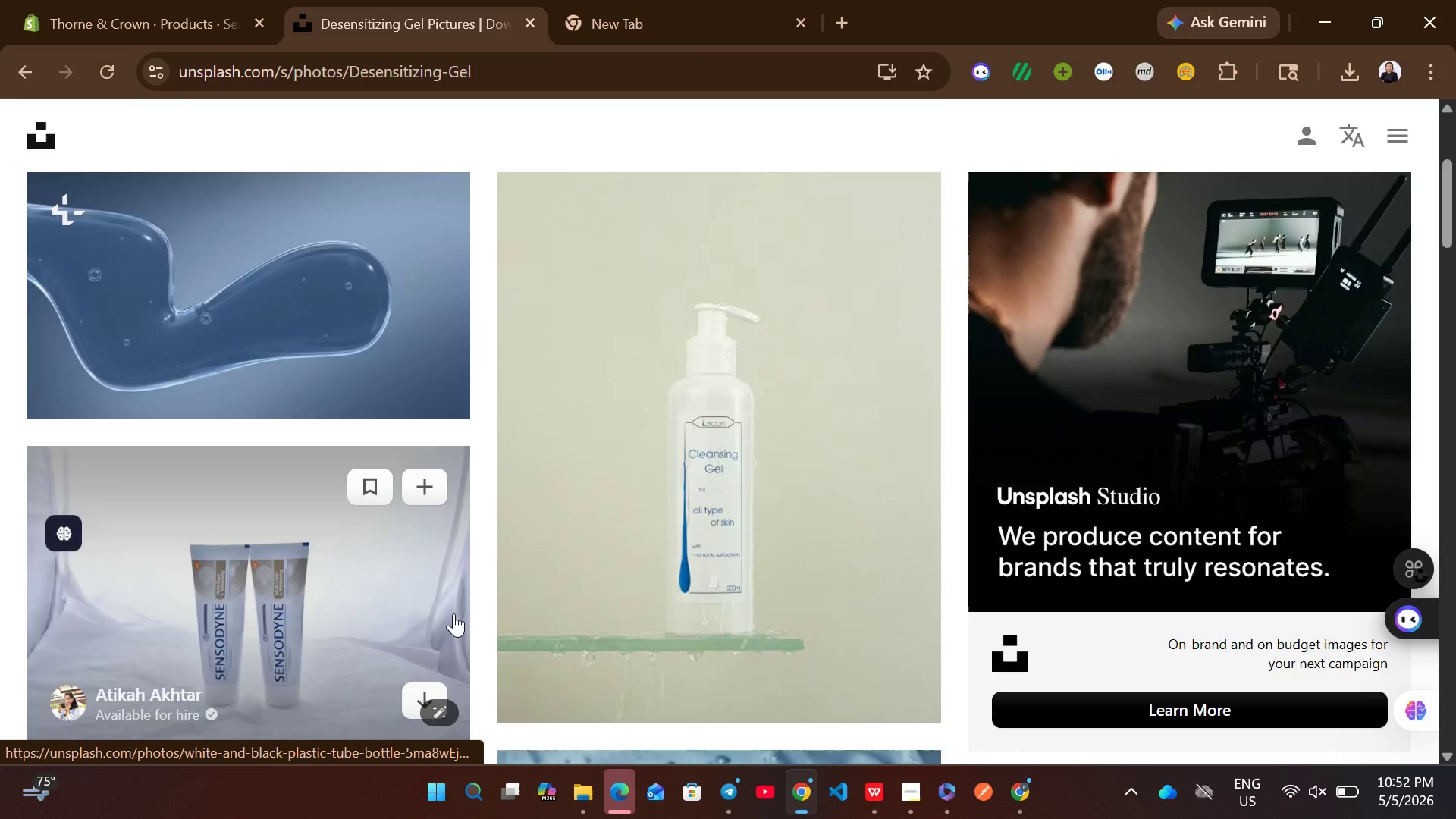 
wait(5.22)
 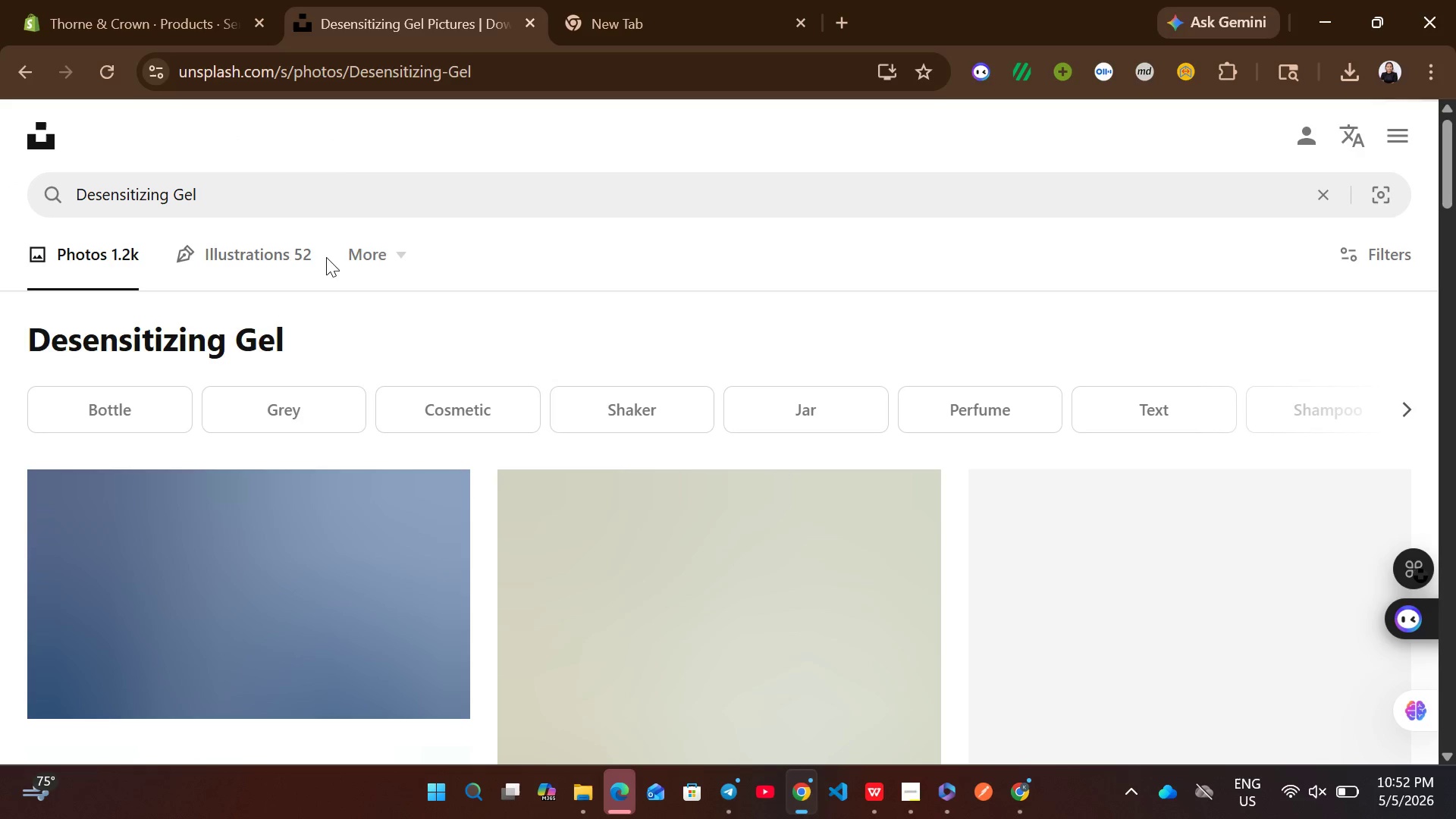 
left_click([425, 511])
 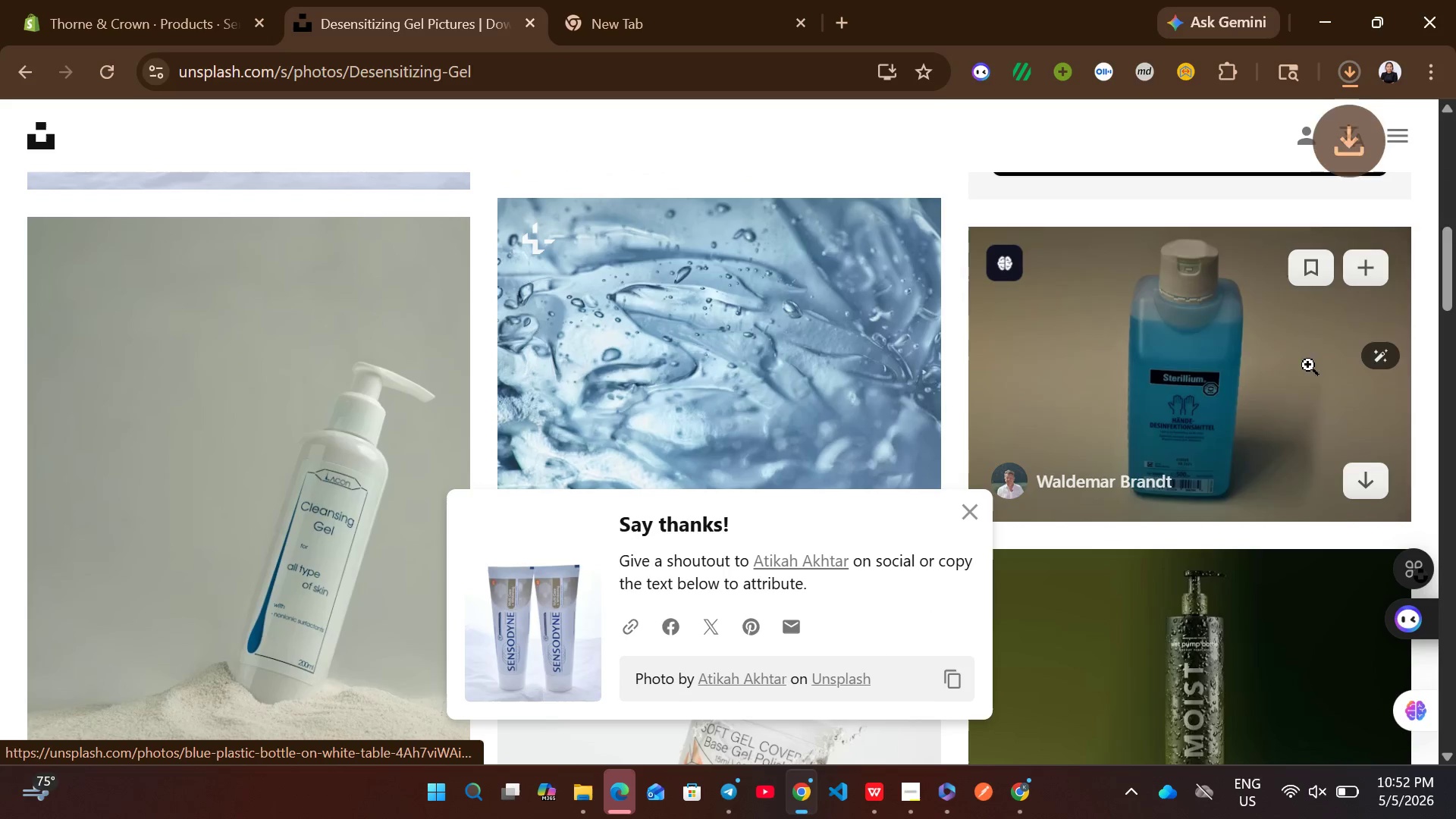 
left_click([1363, 475])
 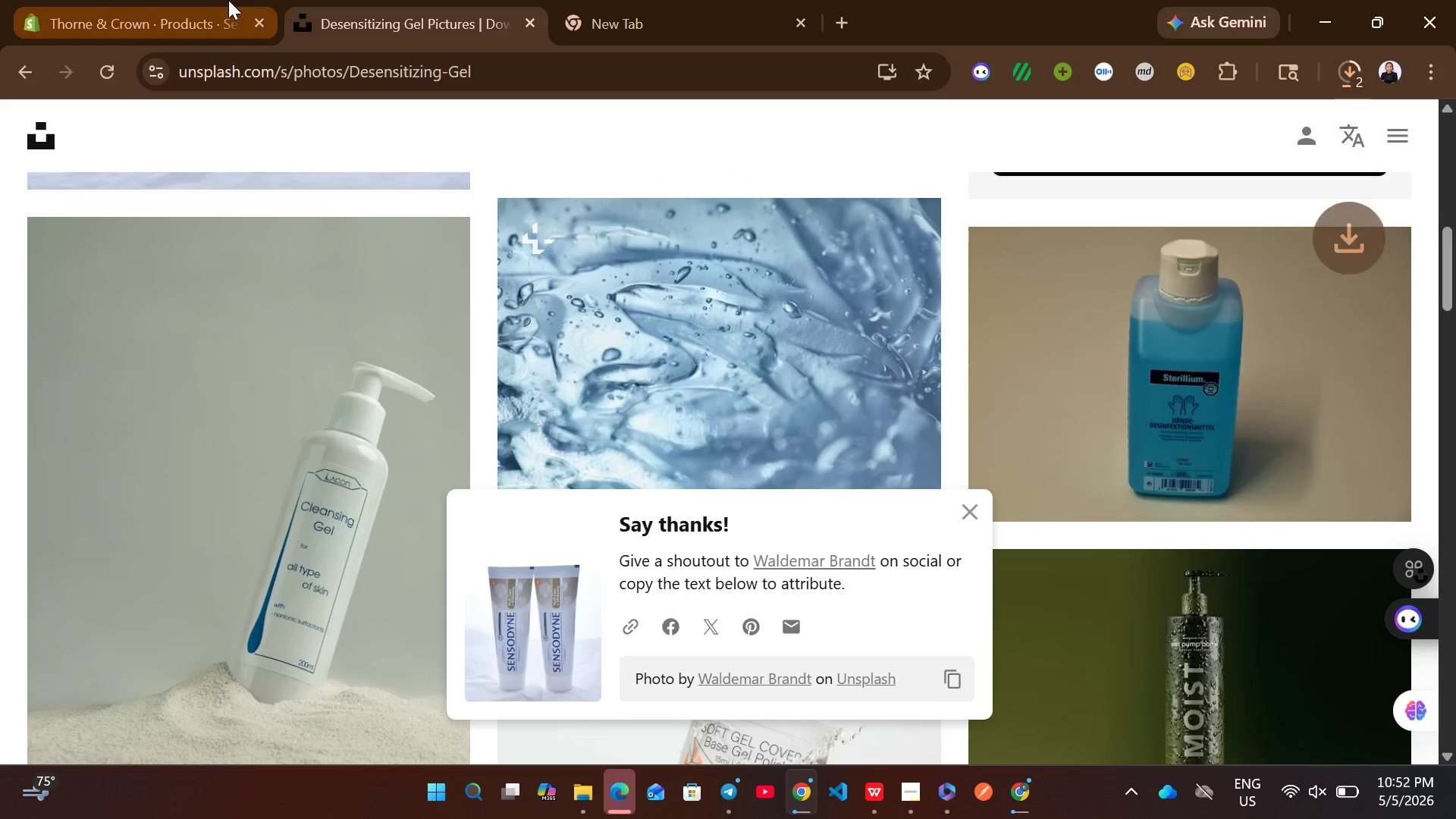 
left_click([228, 0])
 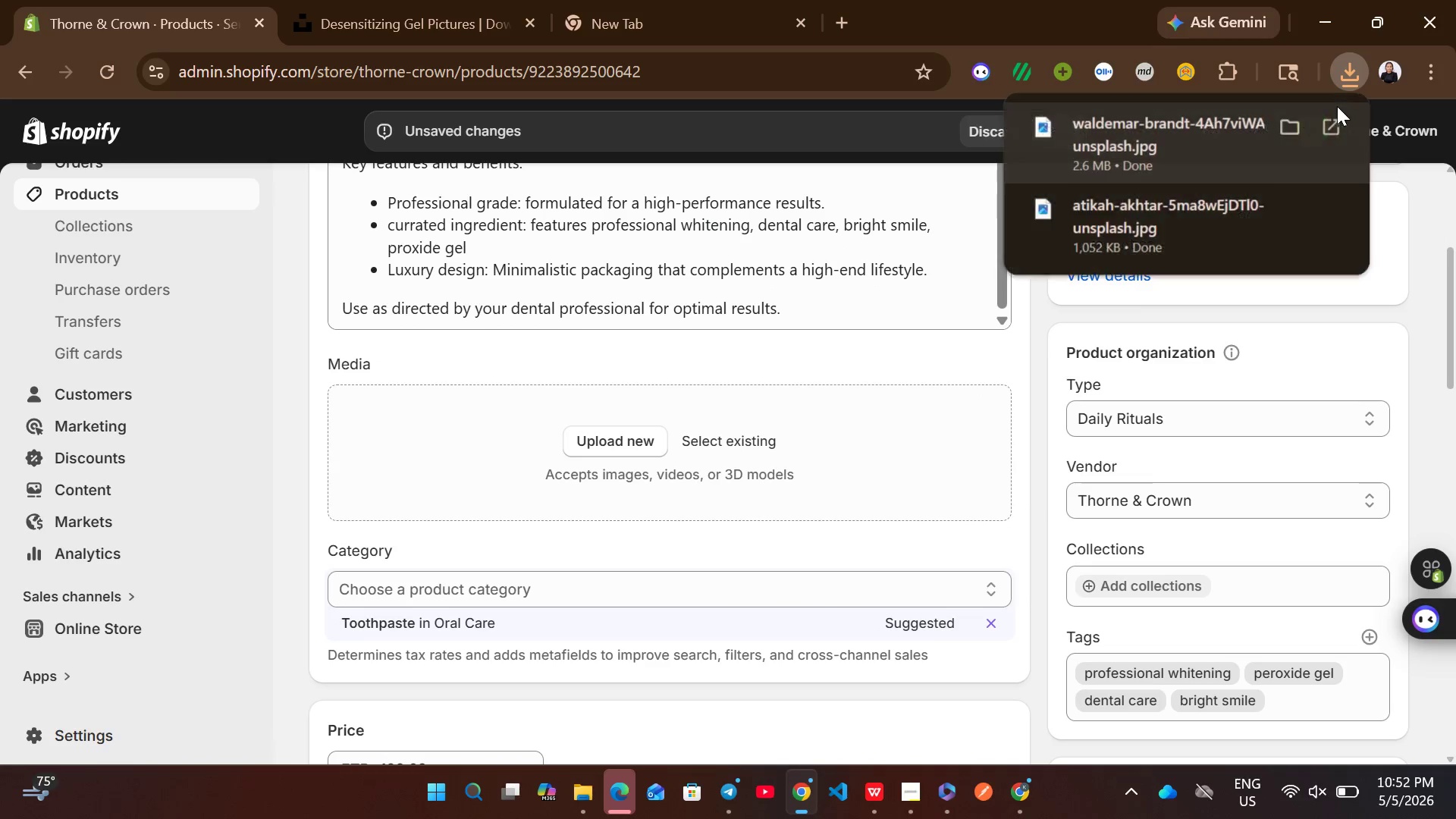 
left_click_drag(start_coordinate=[1147, 131], to_coordinate=[766, 493])
 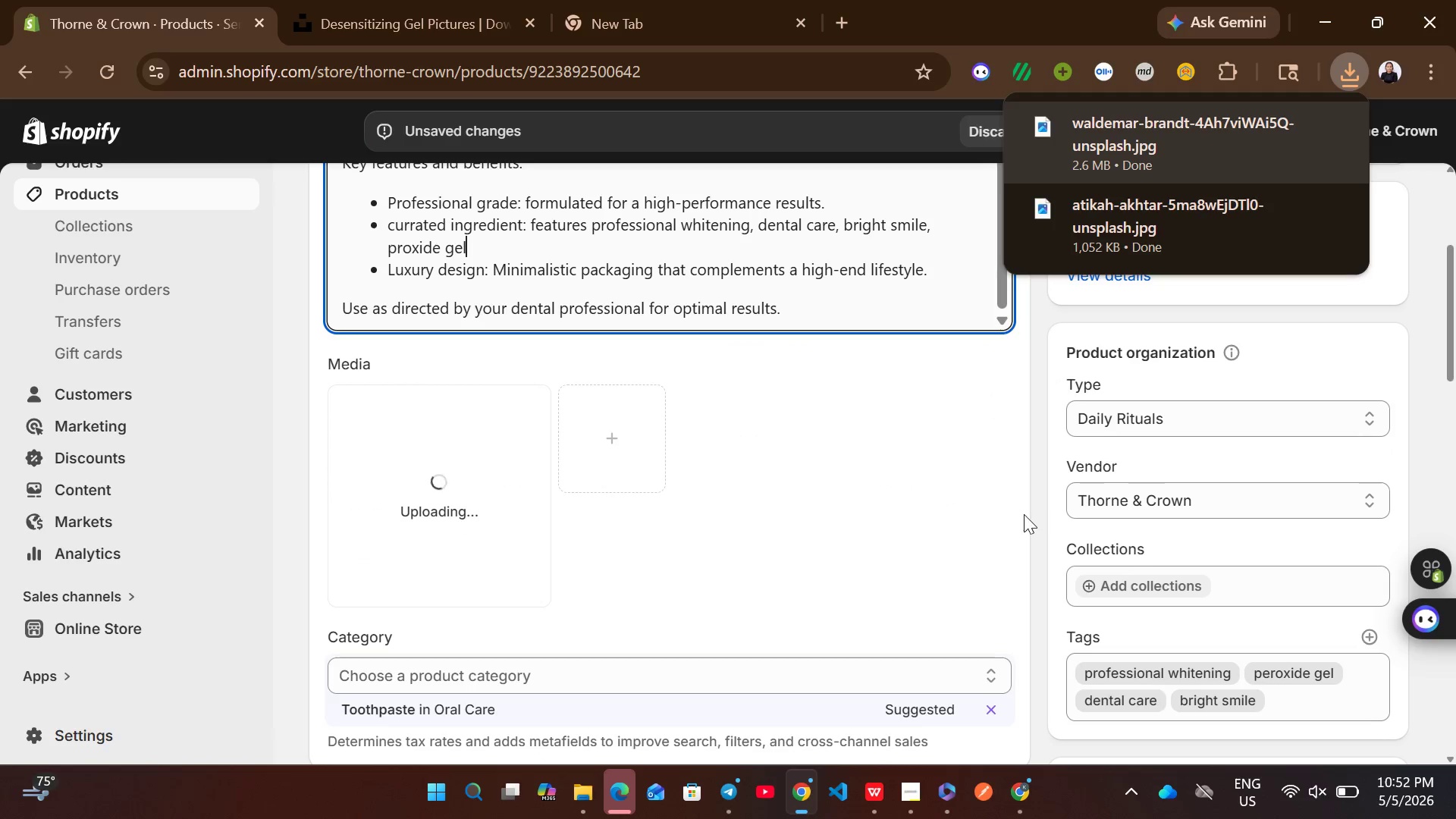 
left_click([1037, 539])
 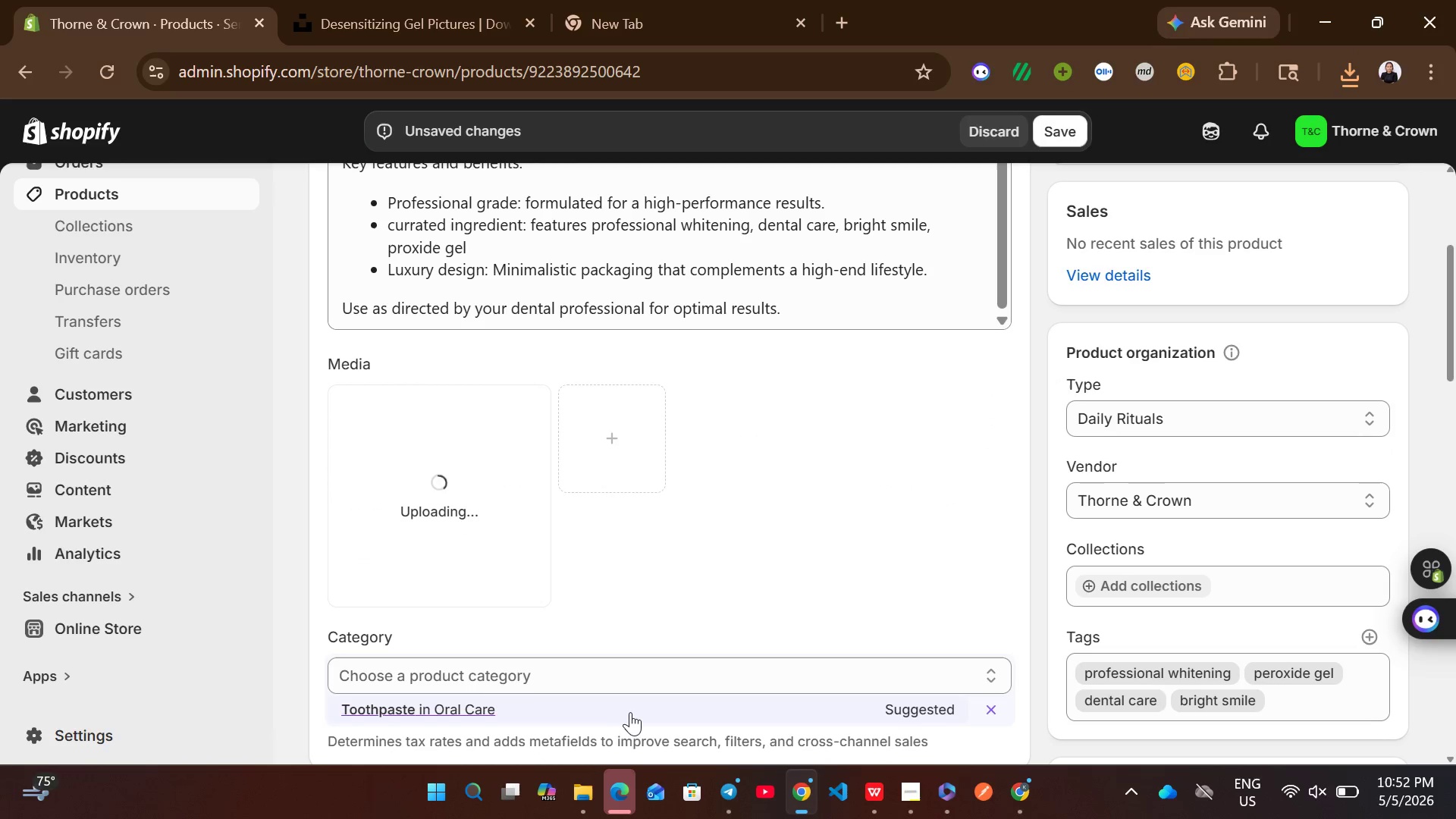 
left_click([623, 711])
 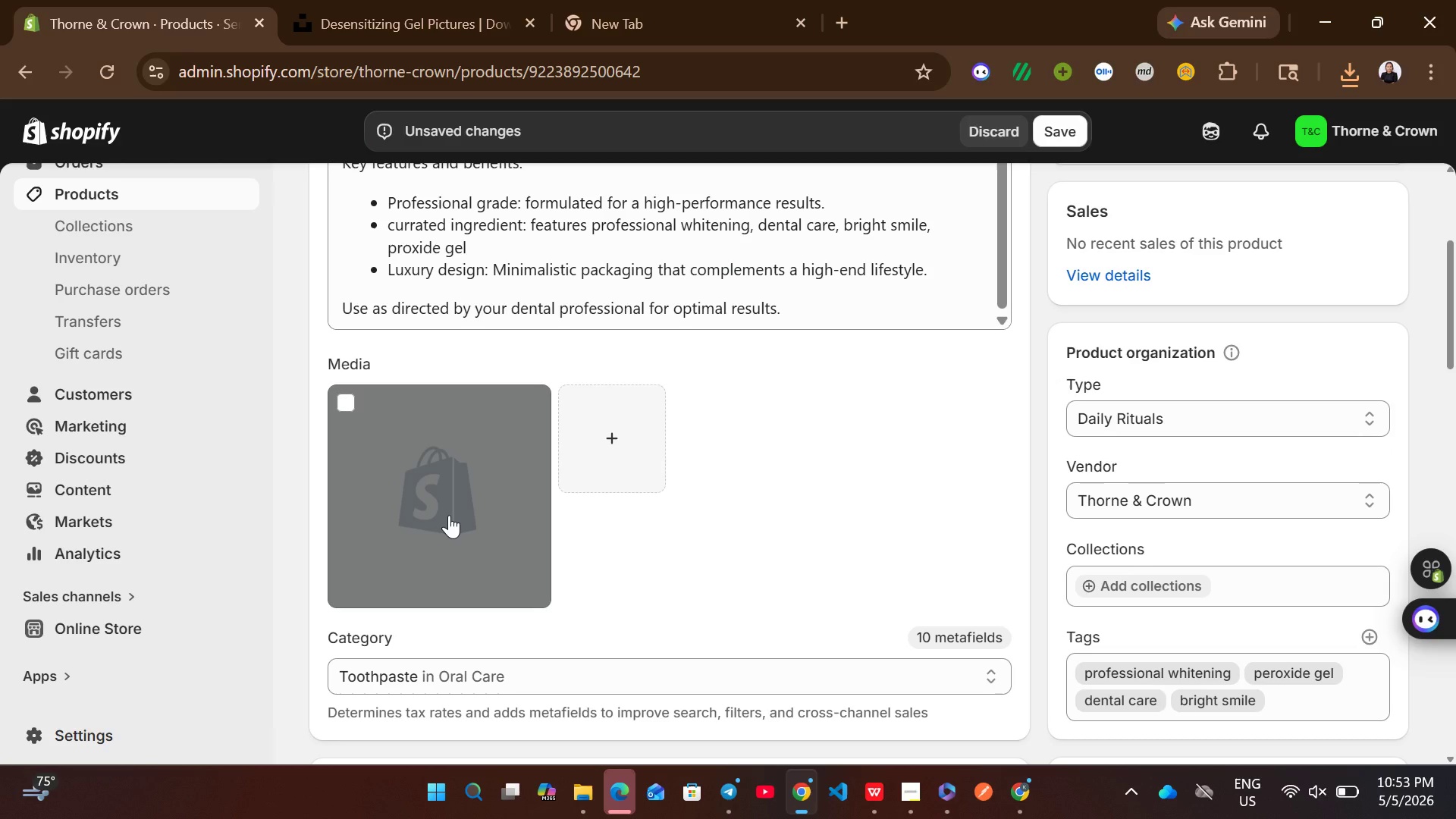 
wait(7.89)
 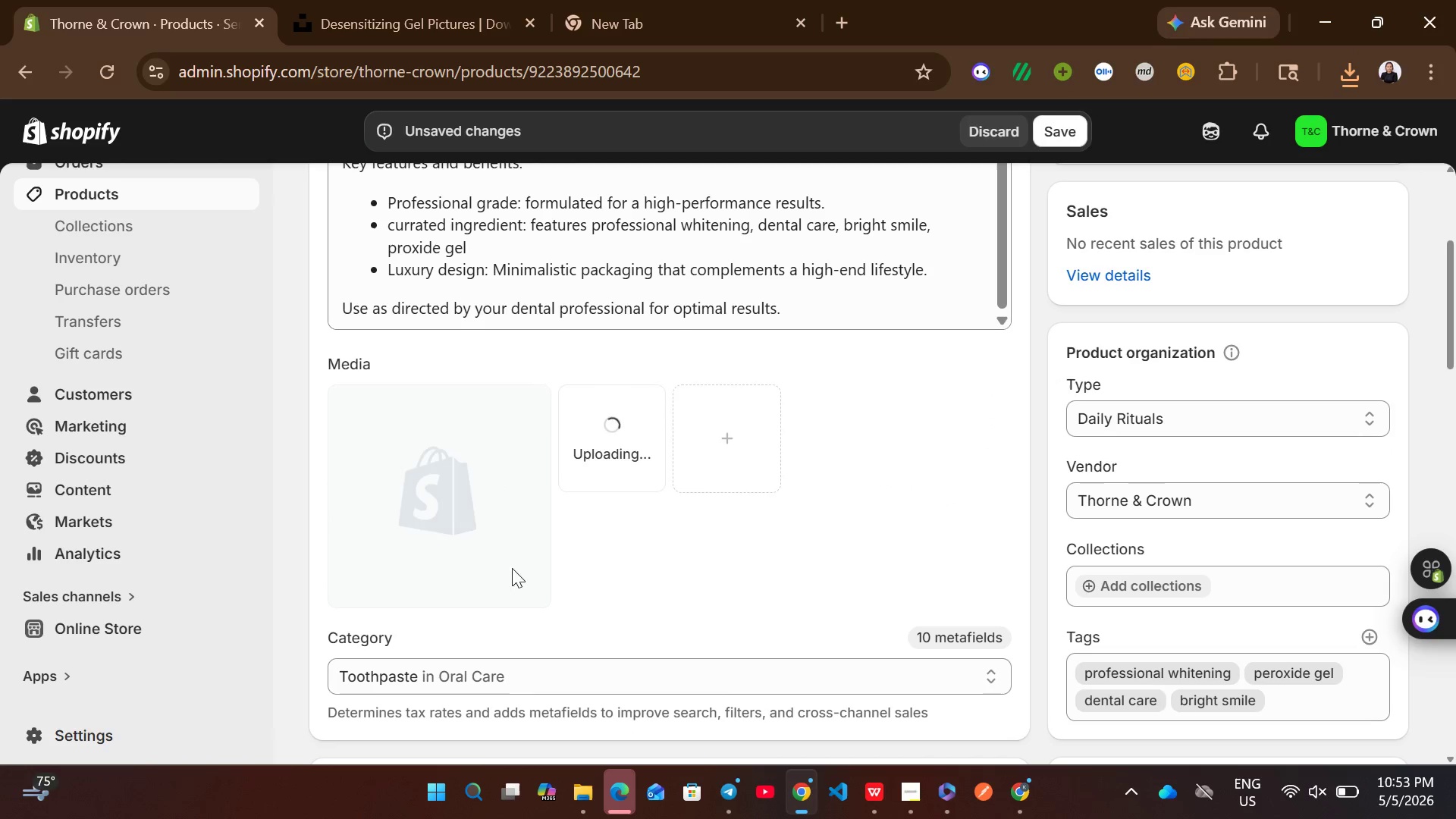 
left_click([449, 515])
 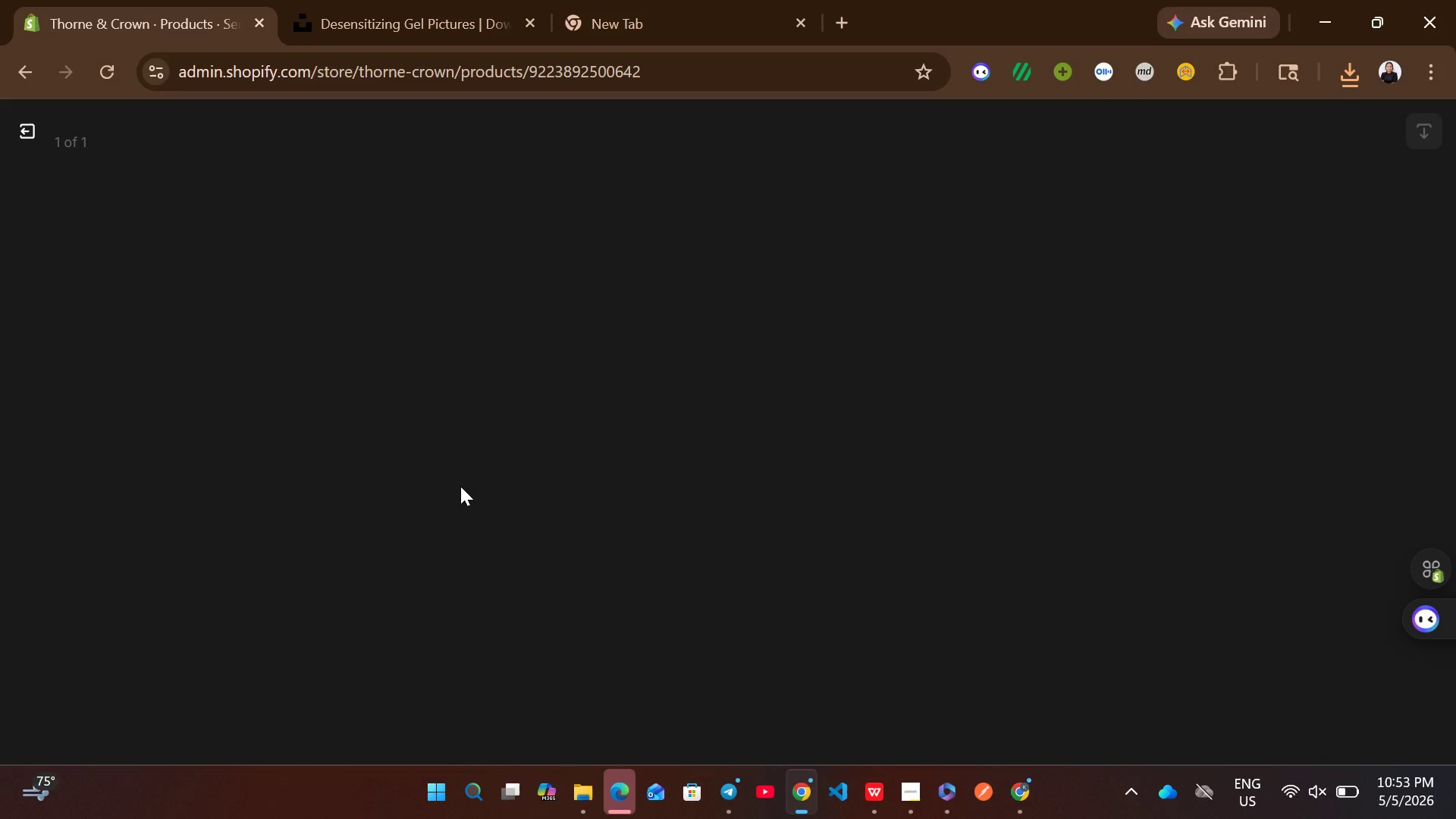 
wait(6.91)
 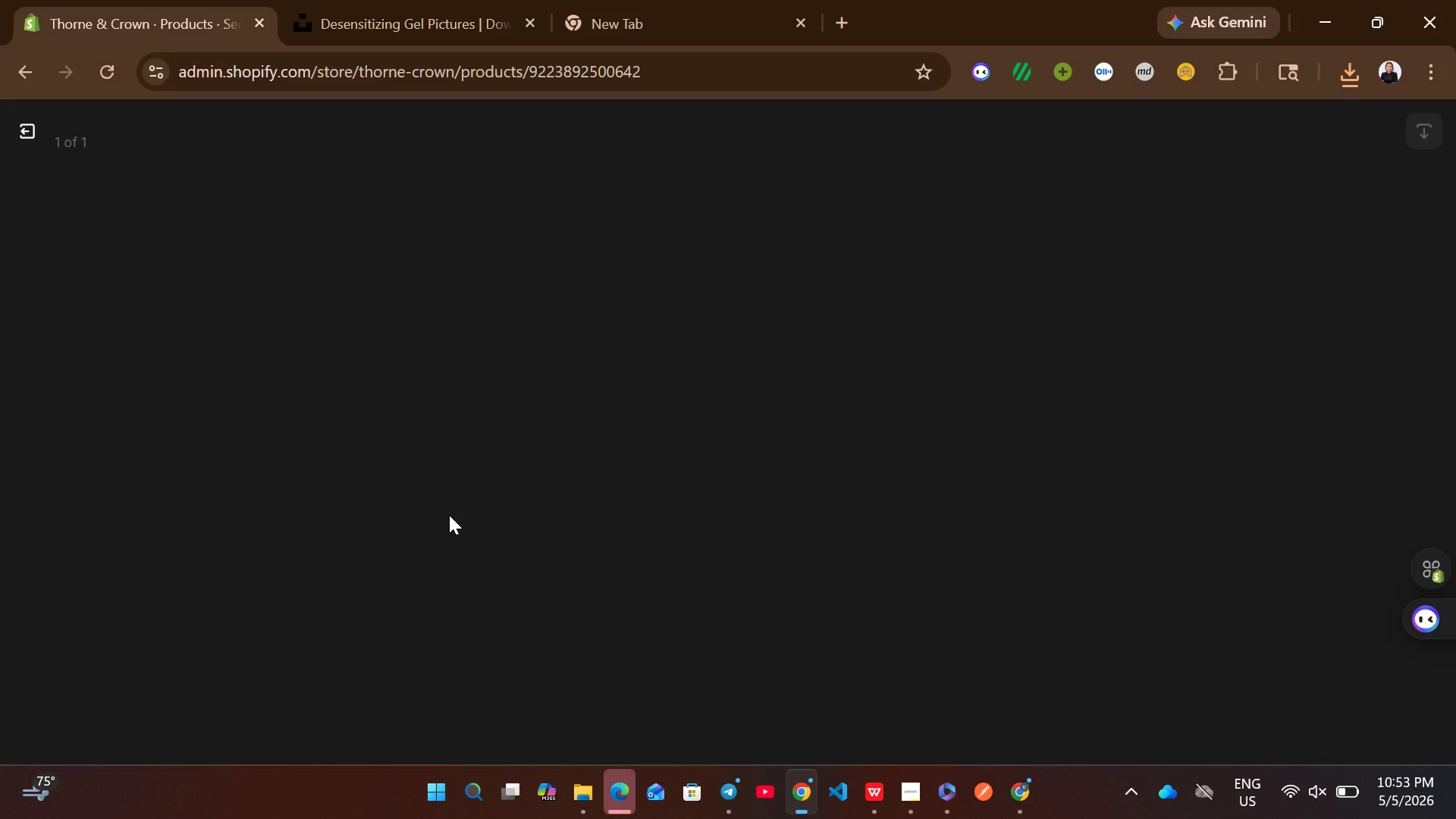 
left_click([1129, 375])
 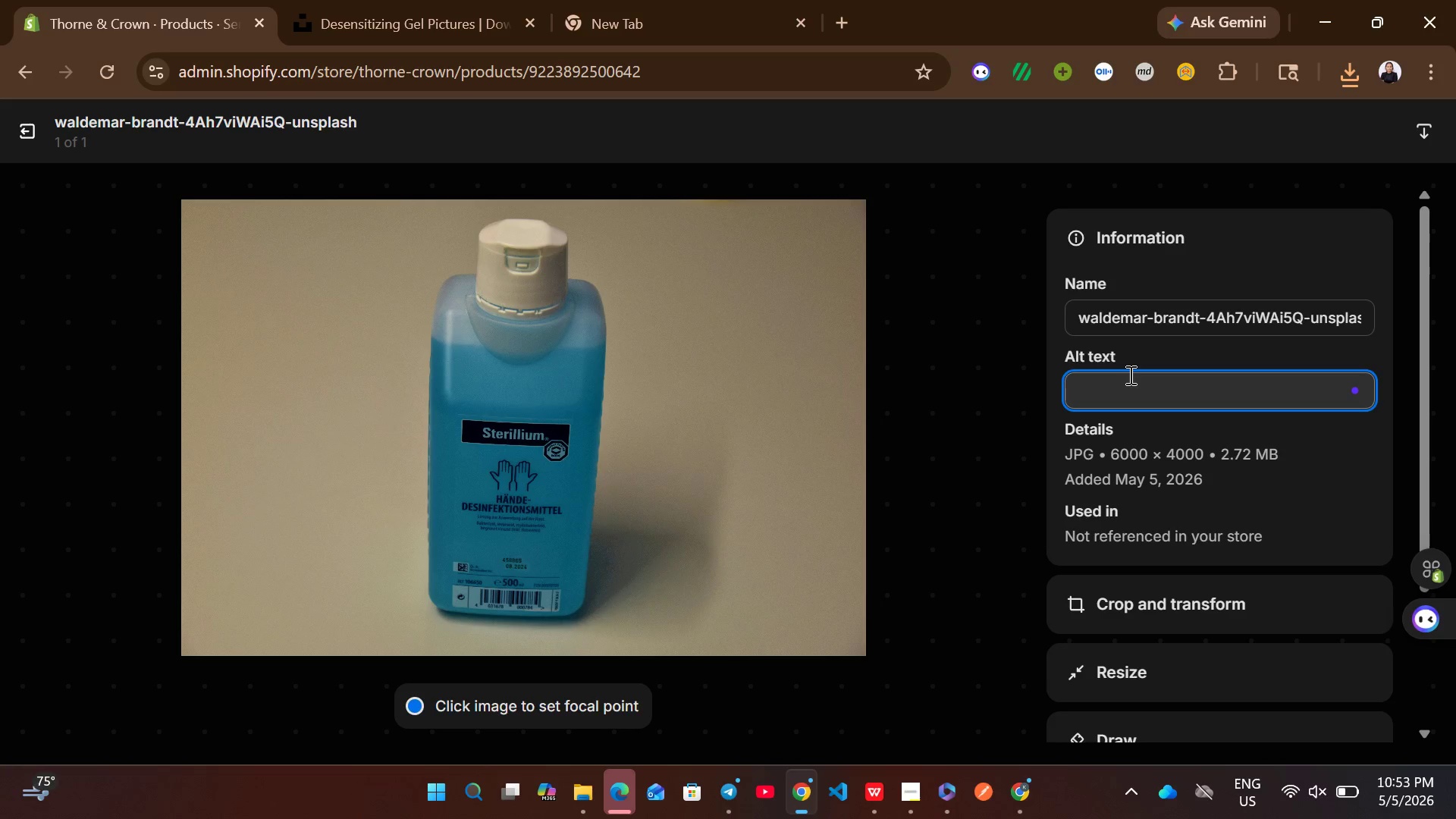 
key(Control+V)
 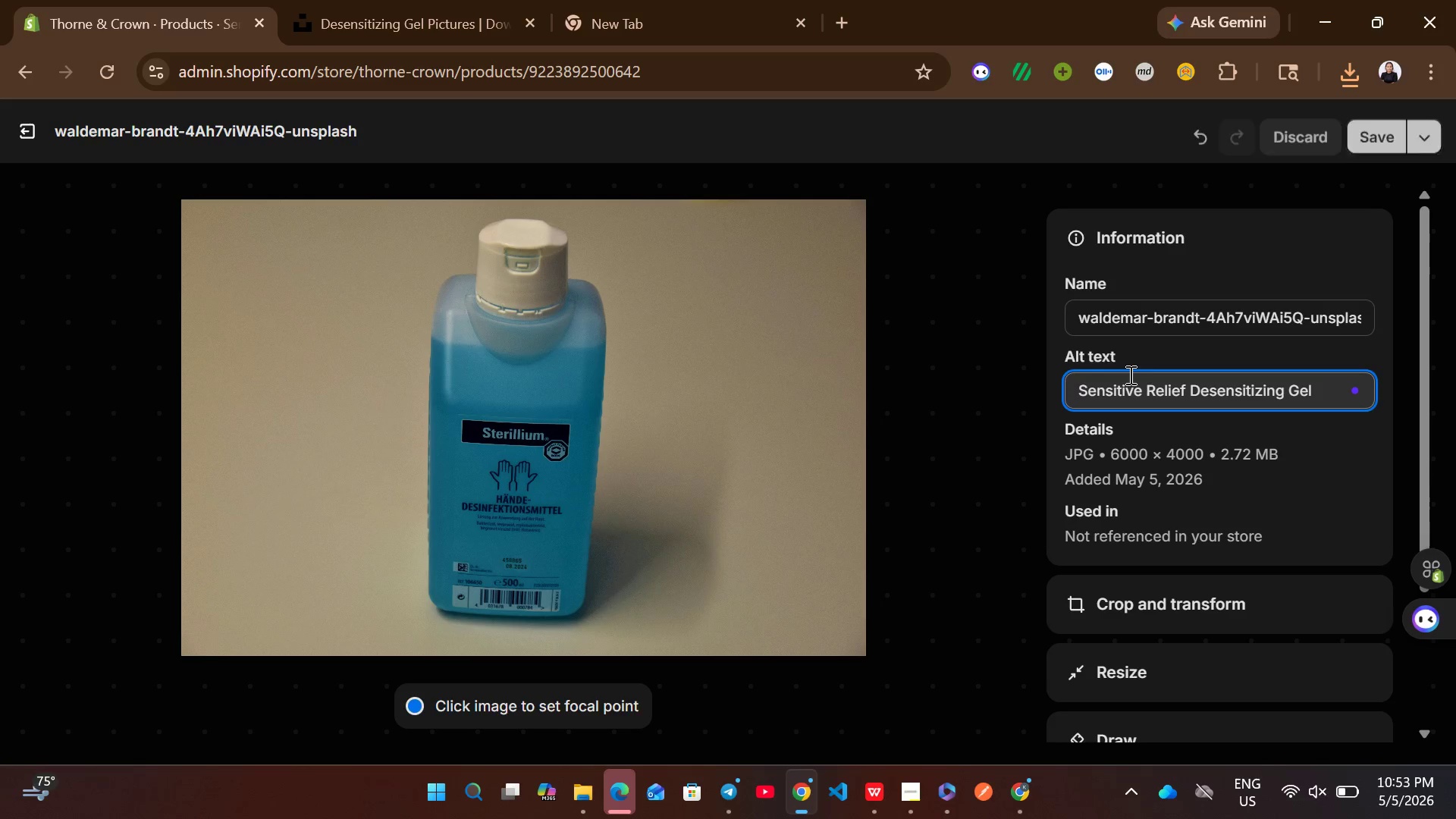 
type( - Thorne & Crown luxuryy)
key(Backspace)
type( dental)
 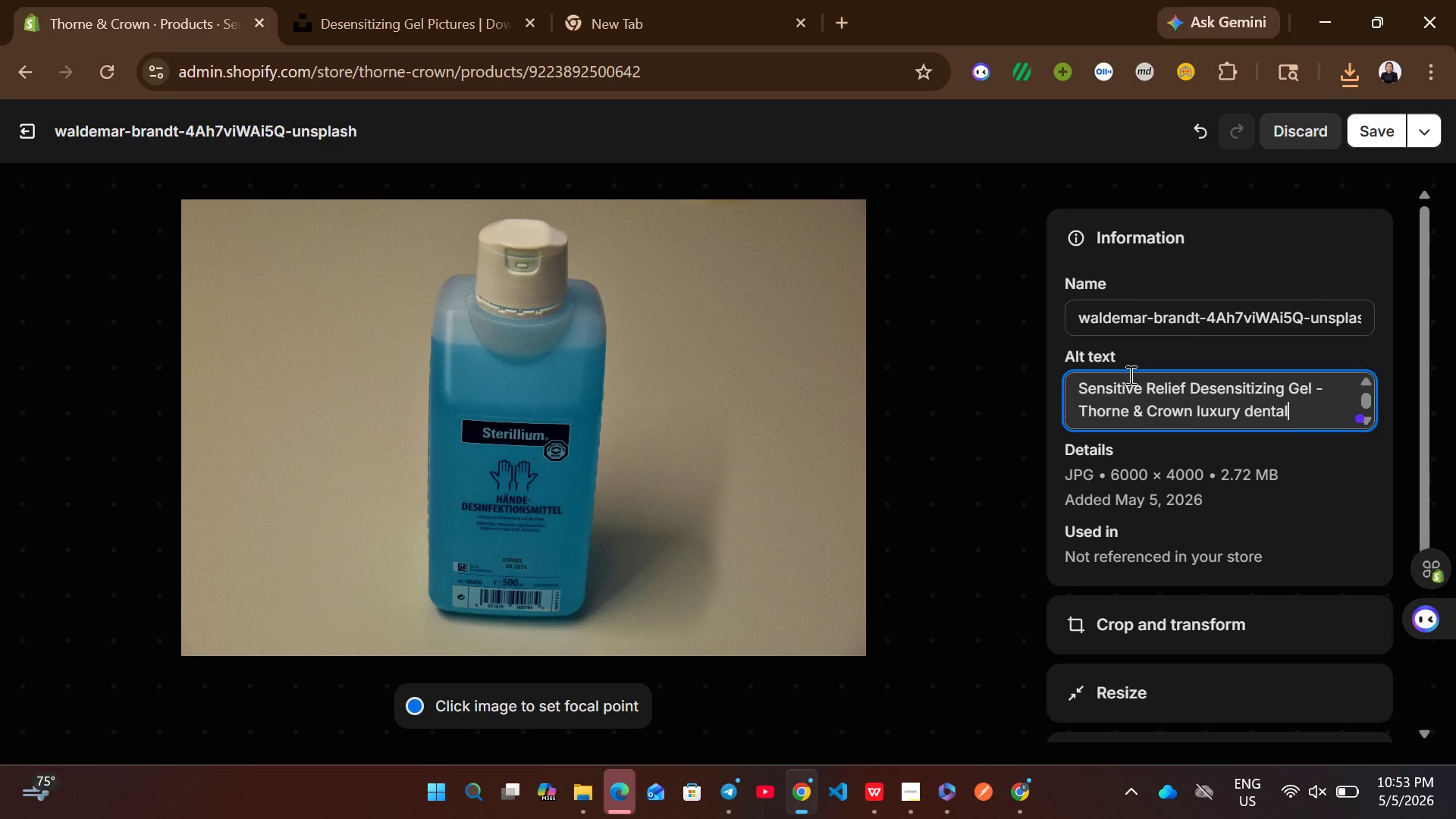 
left_click([1379, 141])
 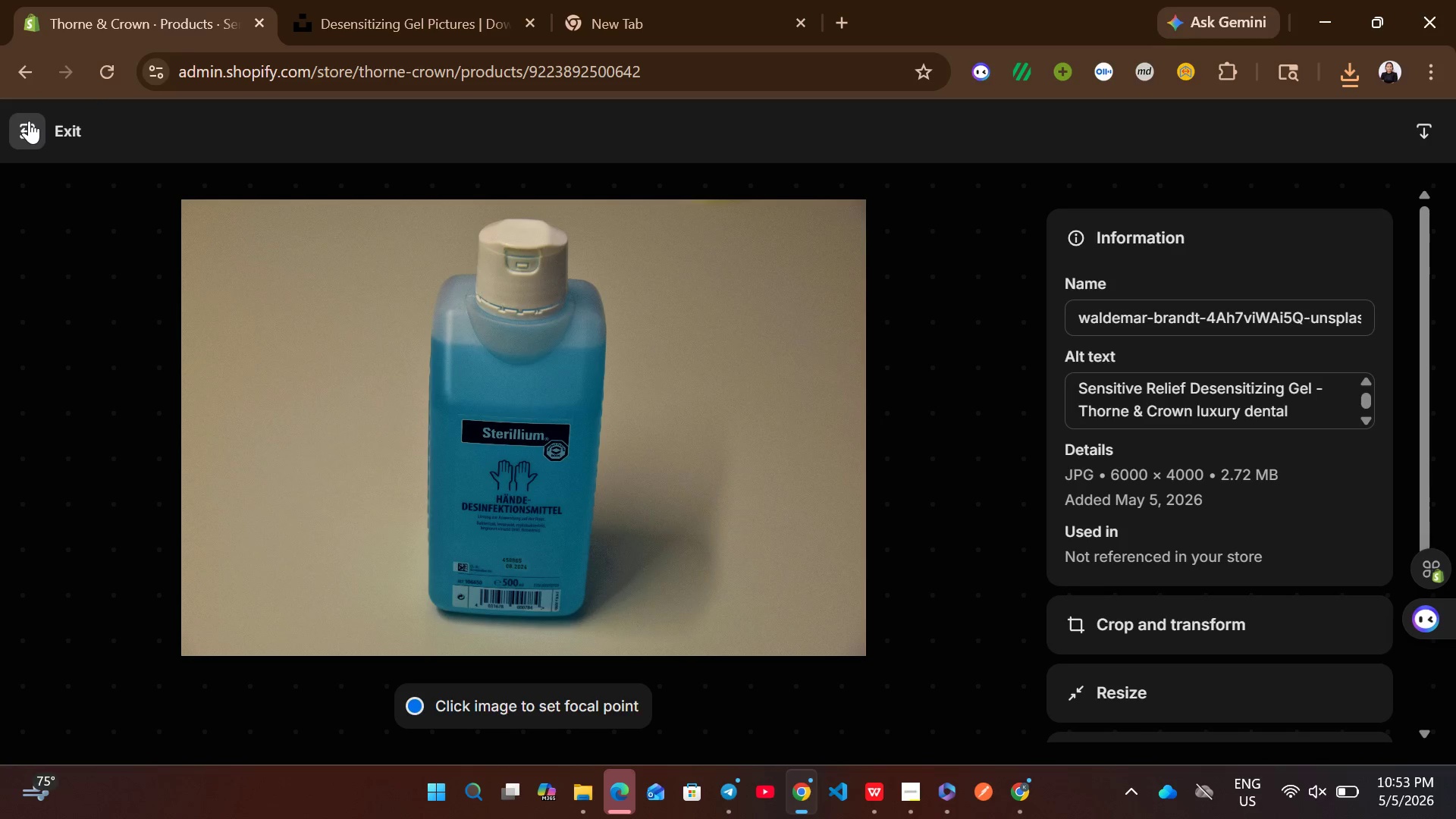 
left_click([29, 121])
 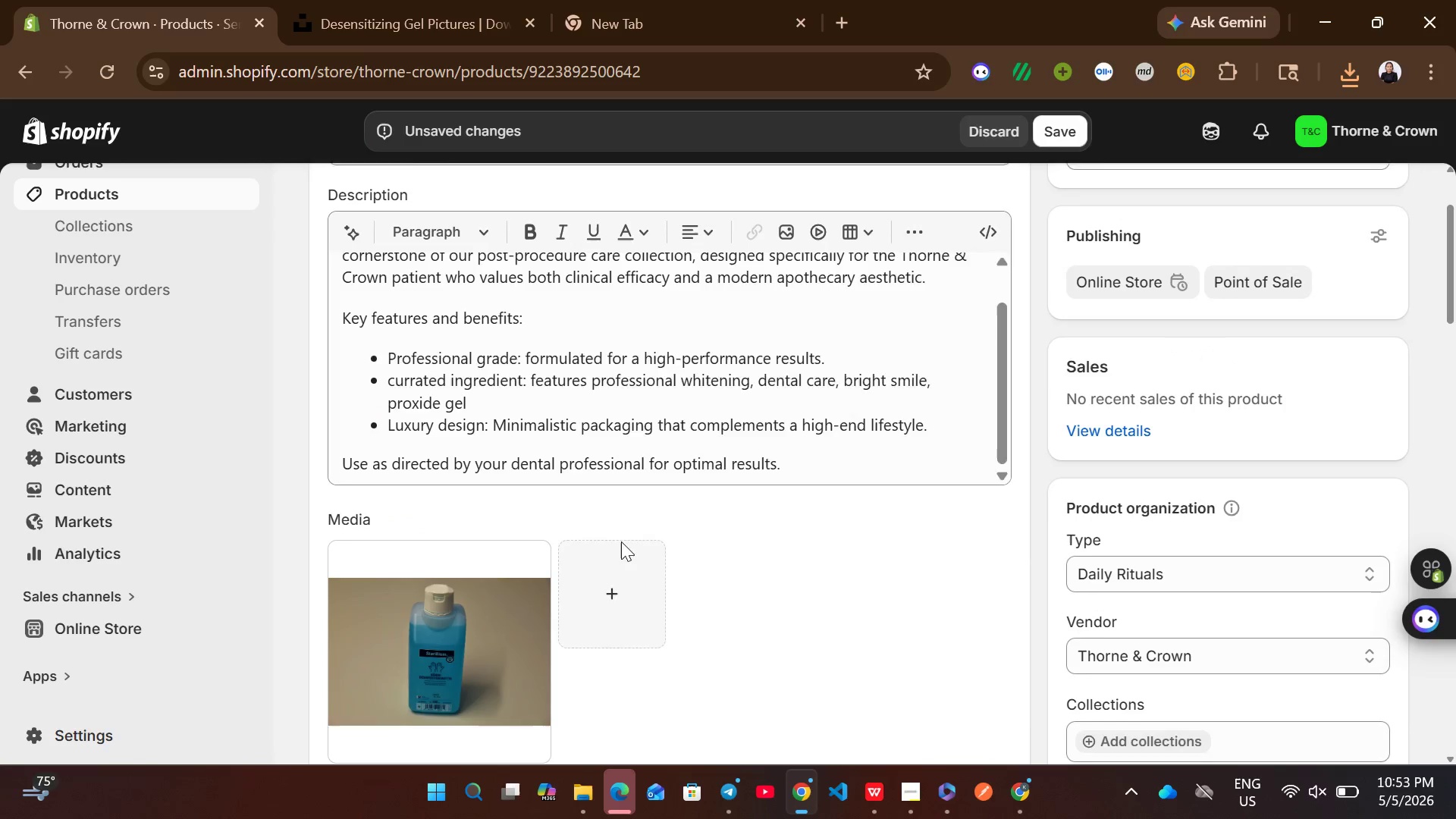 
left_click([674, 375])
 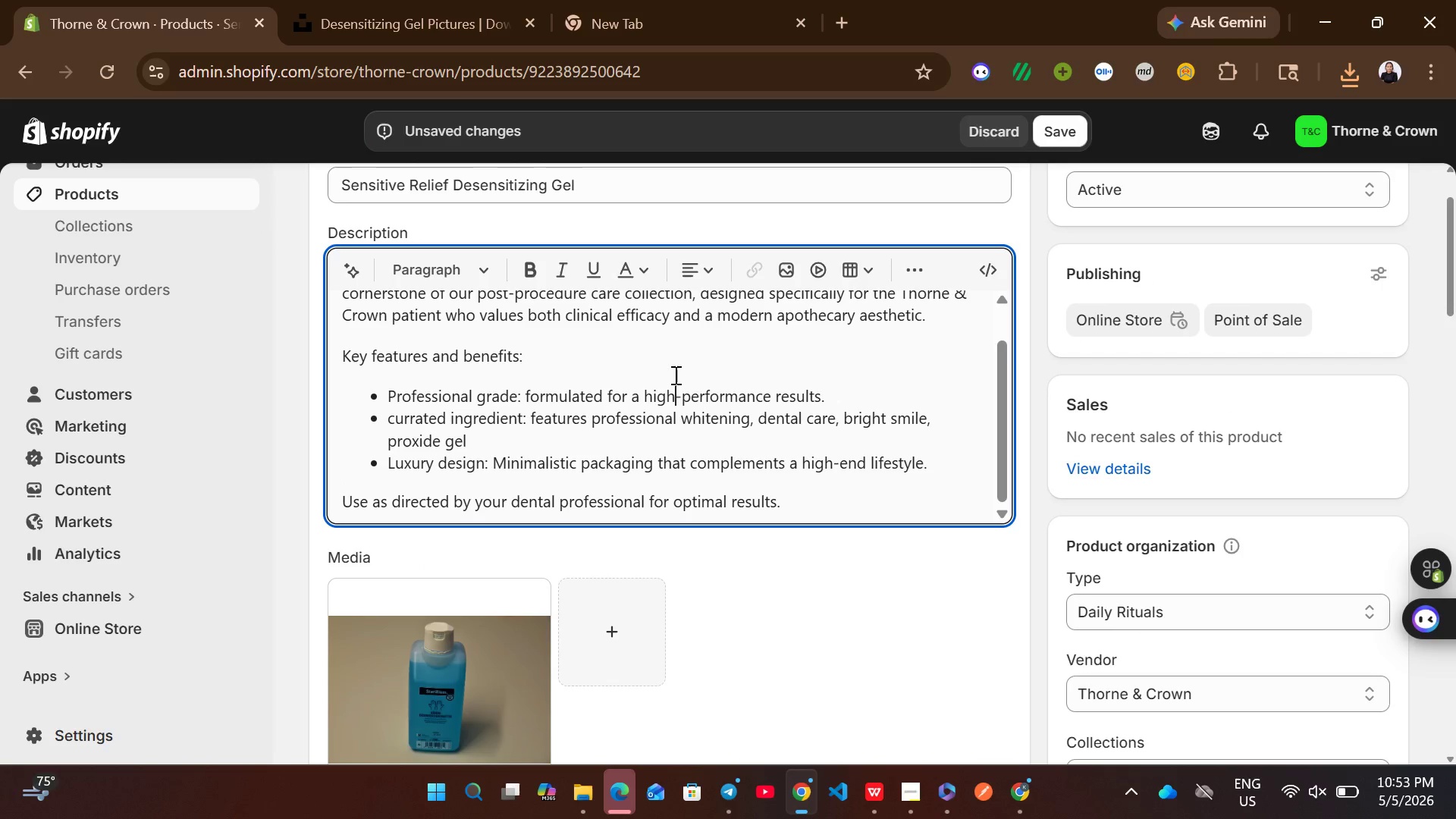 
key(Control+A)
 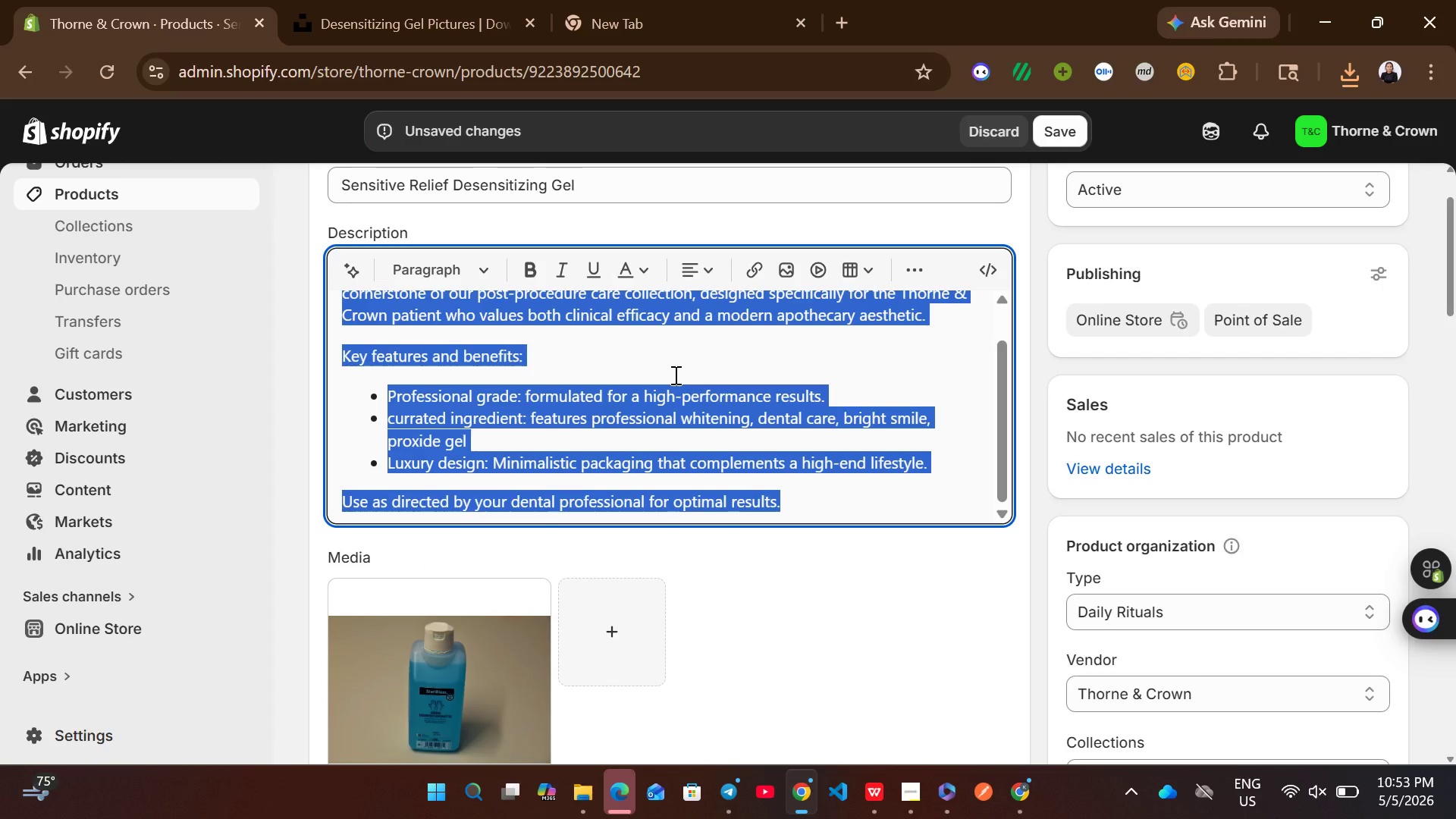 
key(Control+C)
 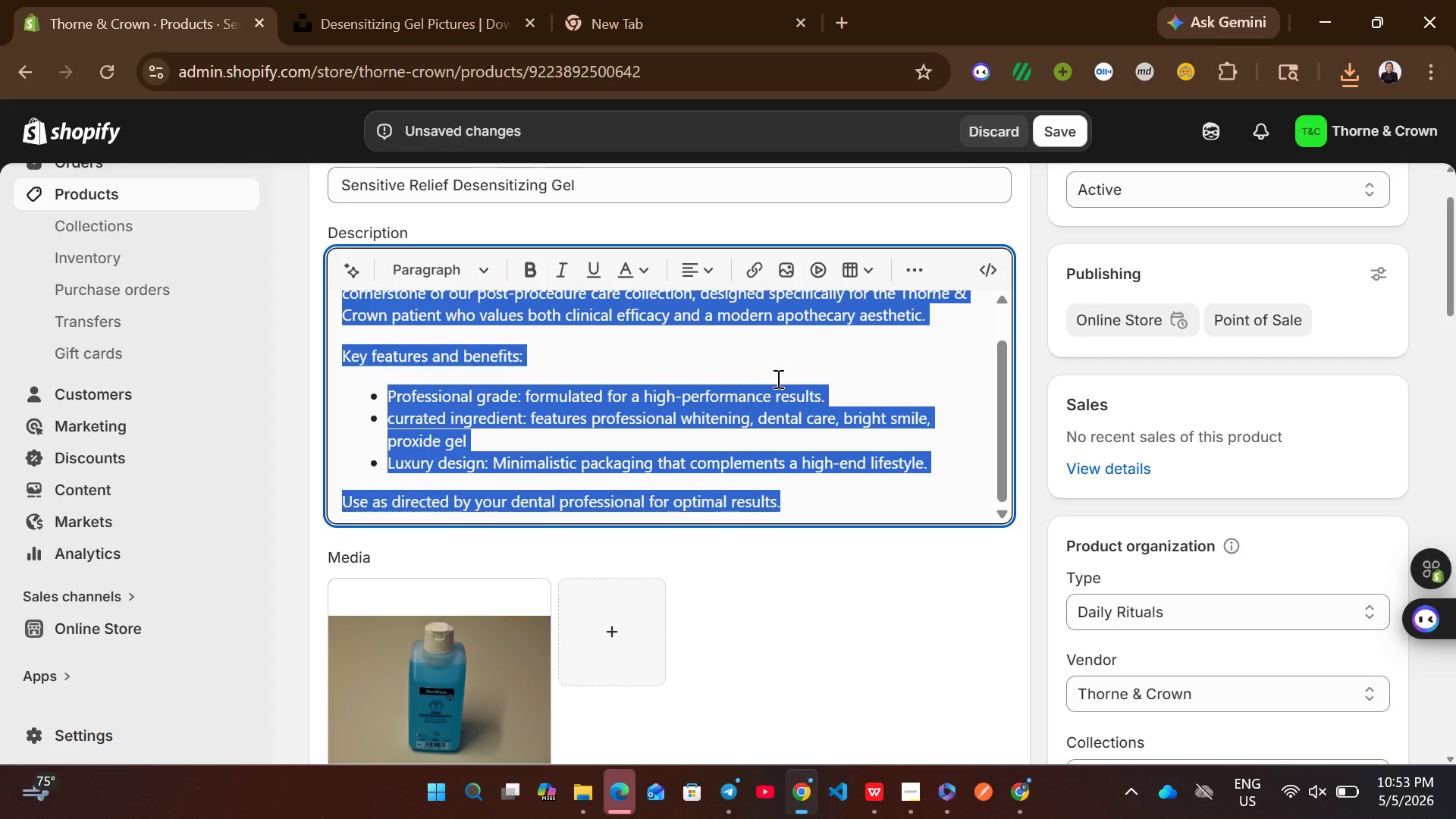 
left_click([777, 378])
 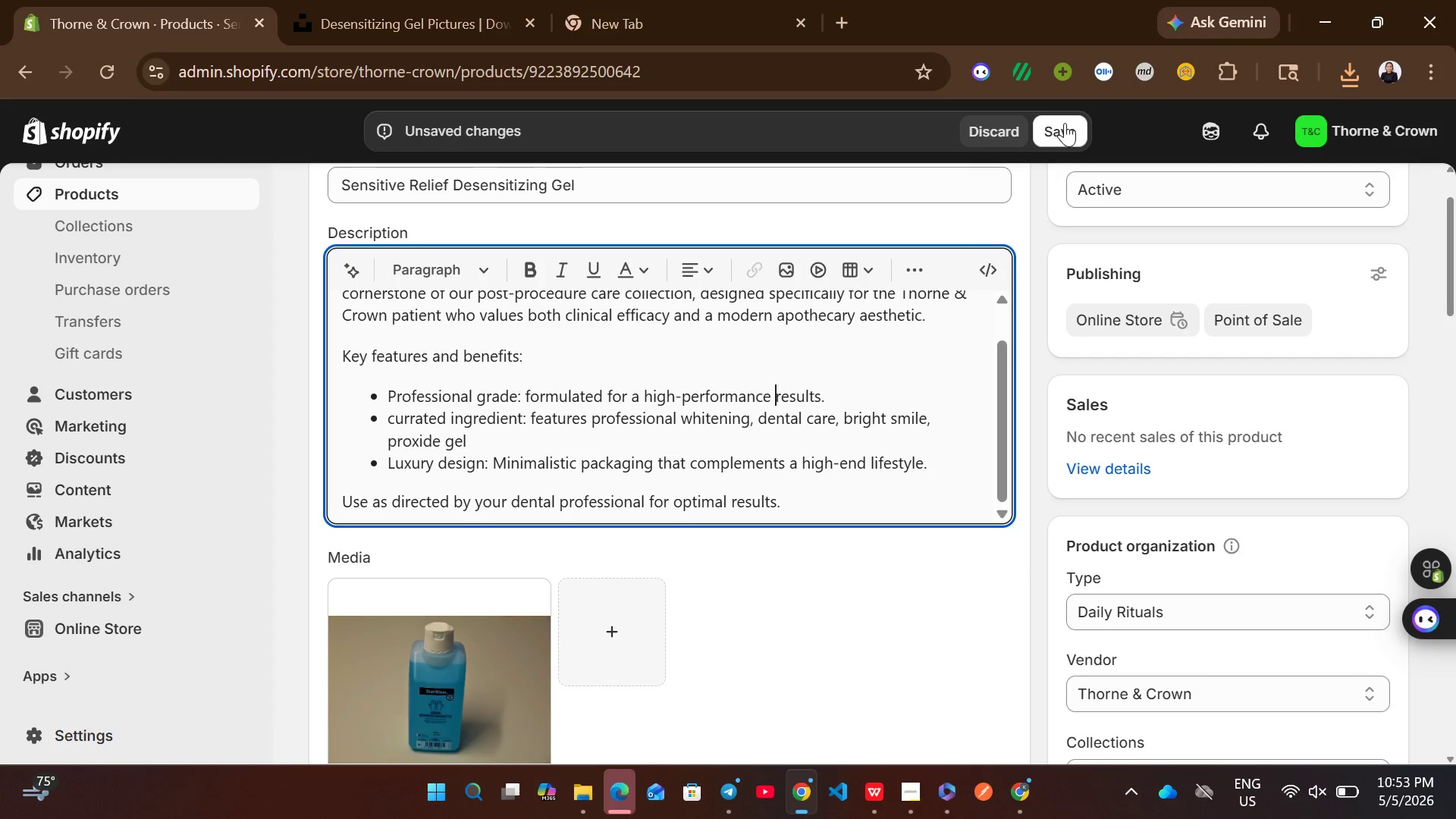 
left_click([1065, 122])
 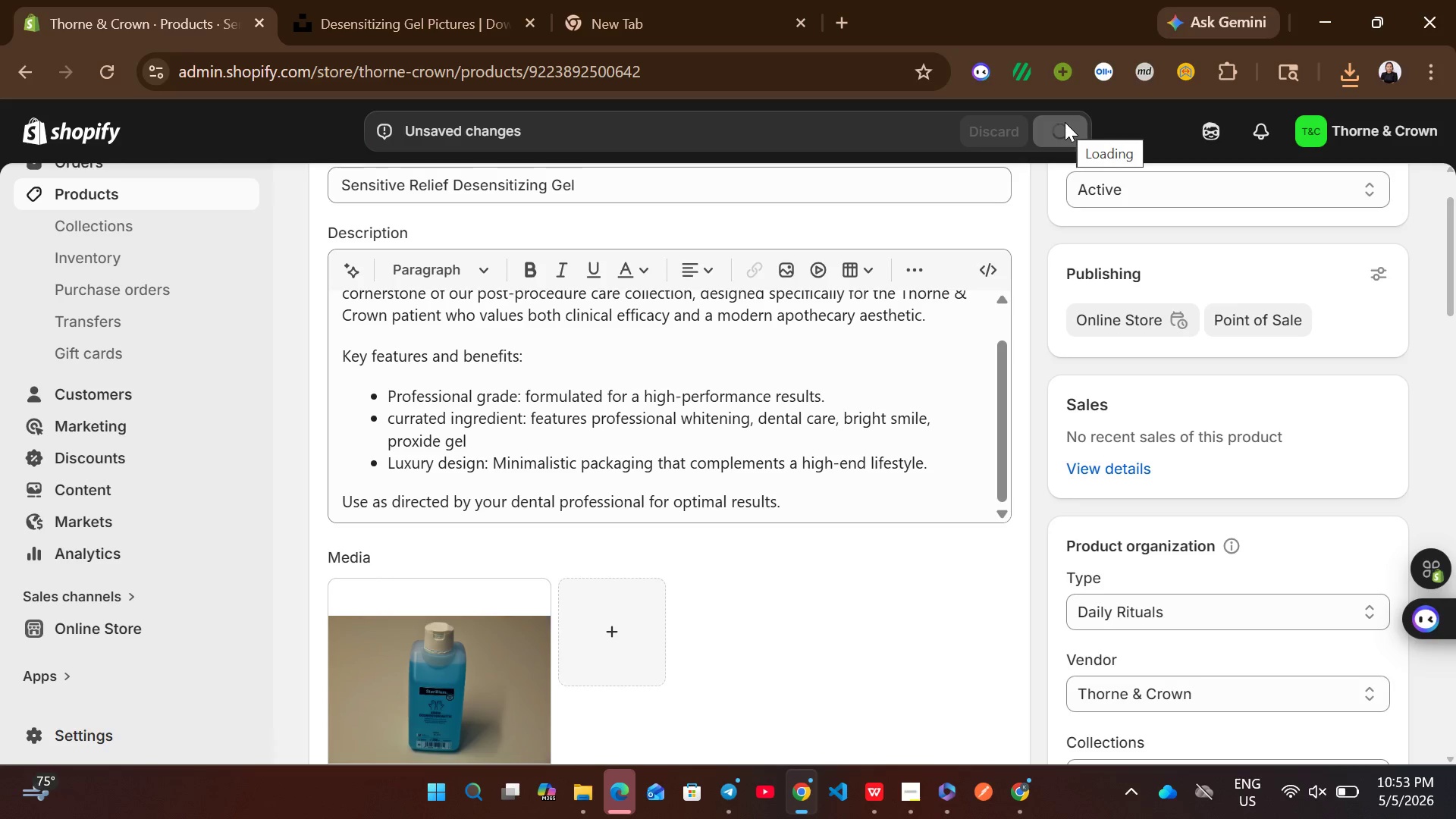 
wait(8.36)
 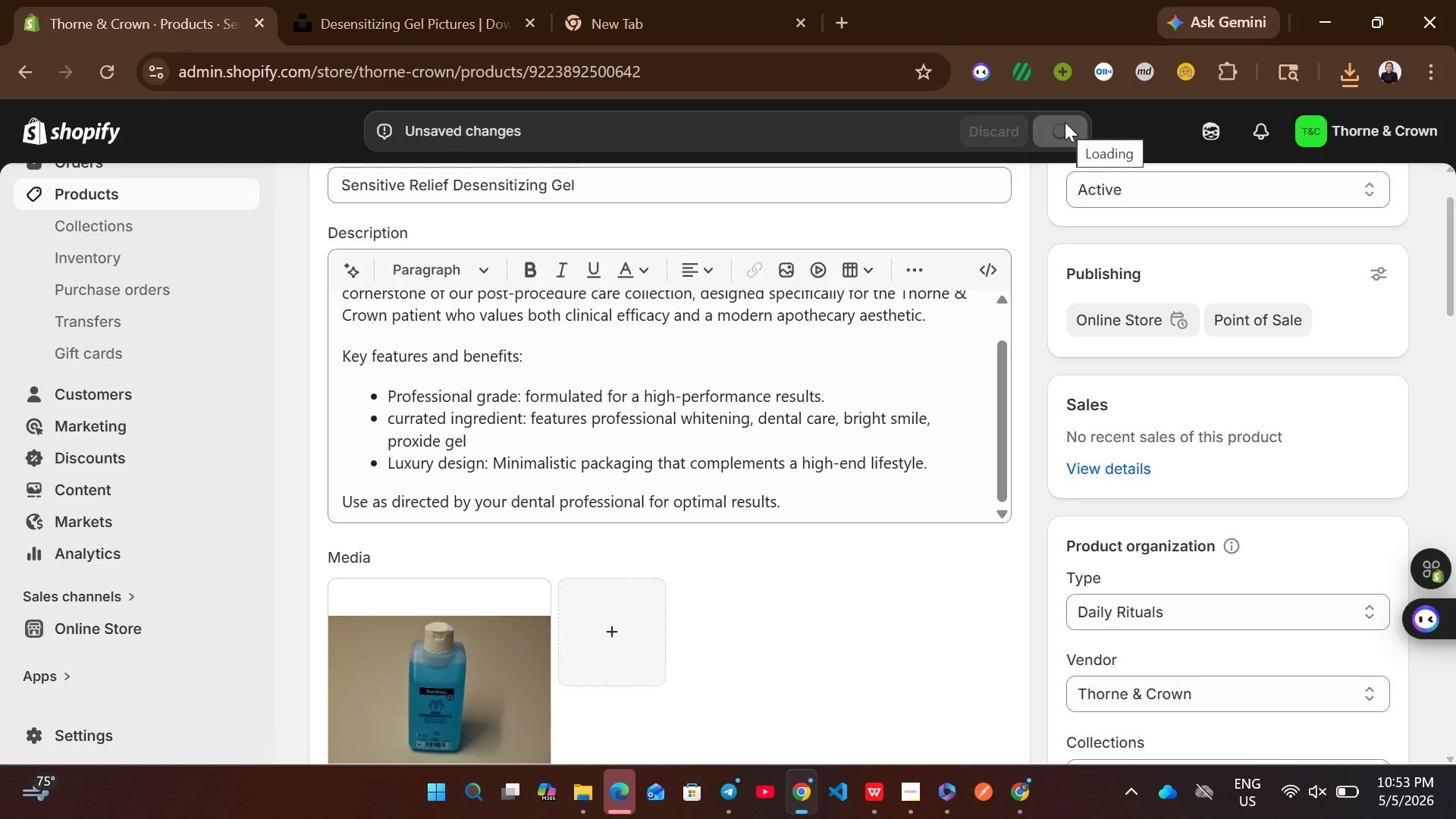 
left_click([202, 195])
 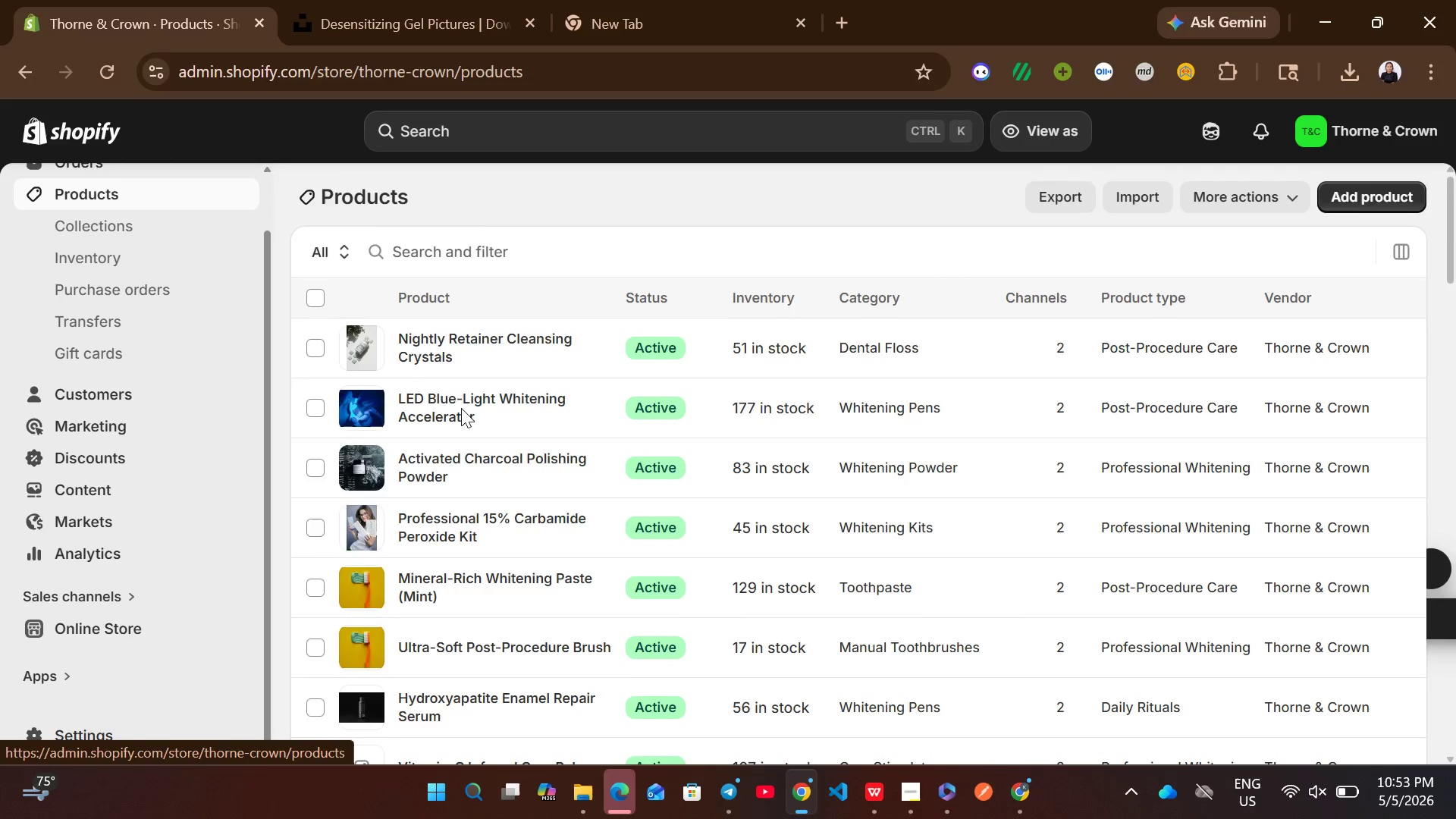 
wait(9.66)
 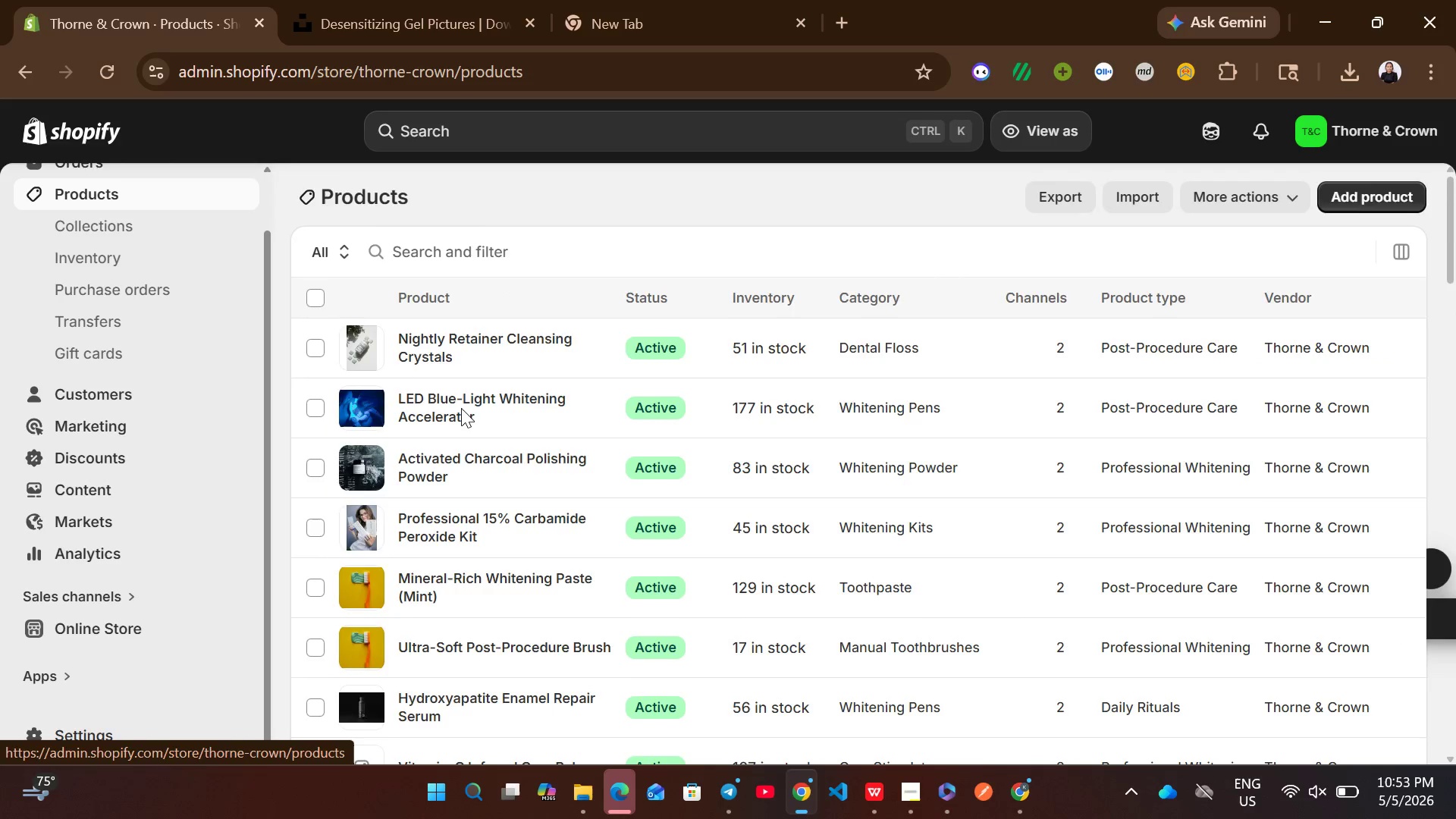 
left_click([890, 466])
 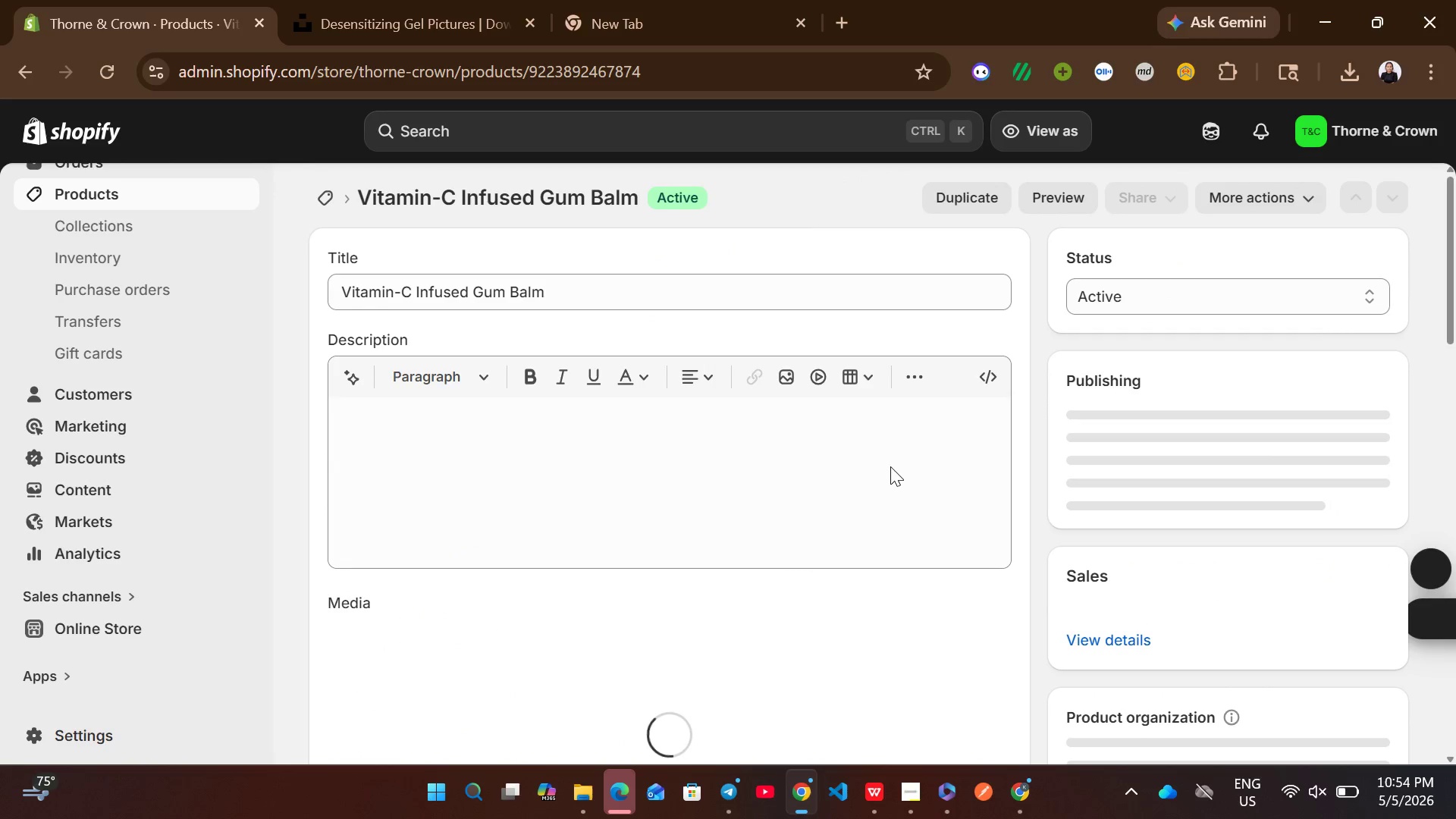 
left_click([890, 466])
 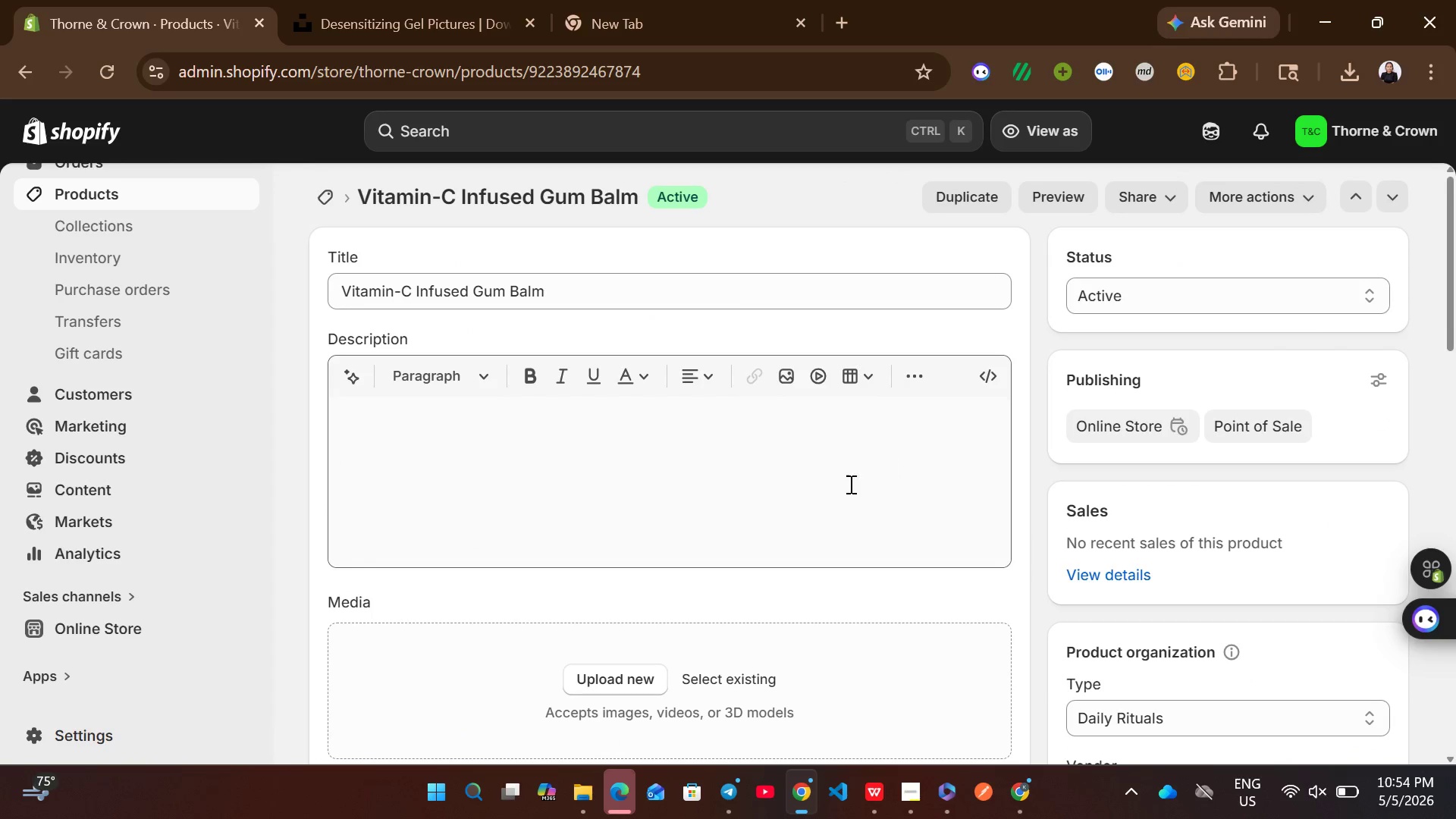 
left_click([726, 471])
 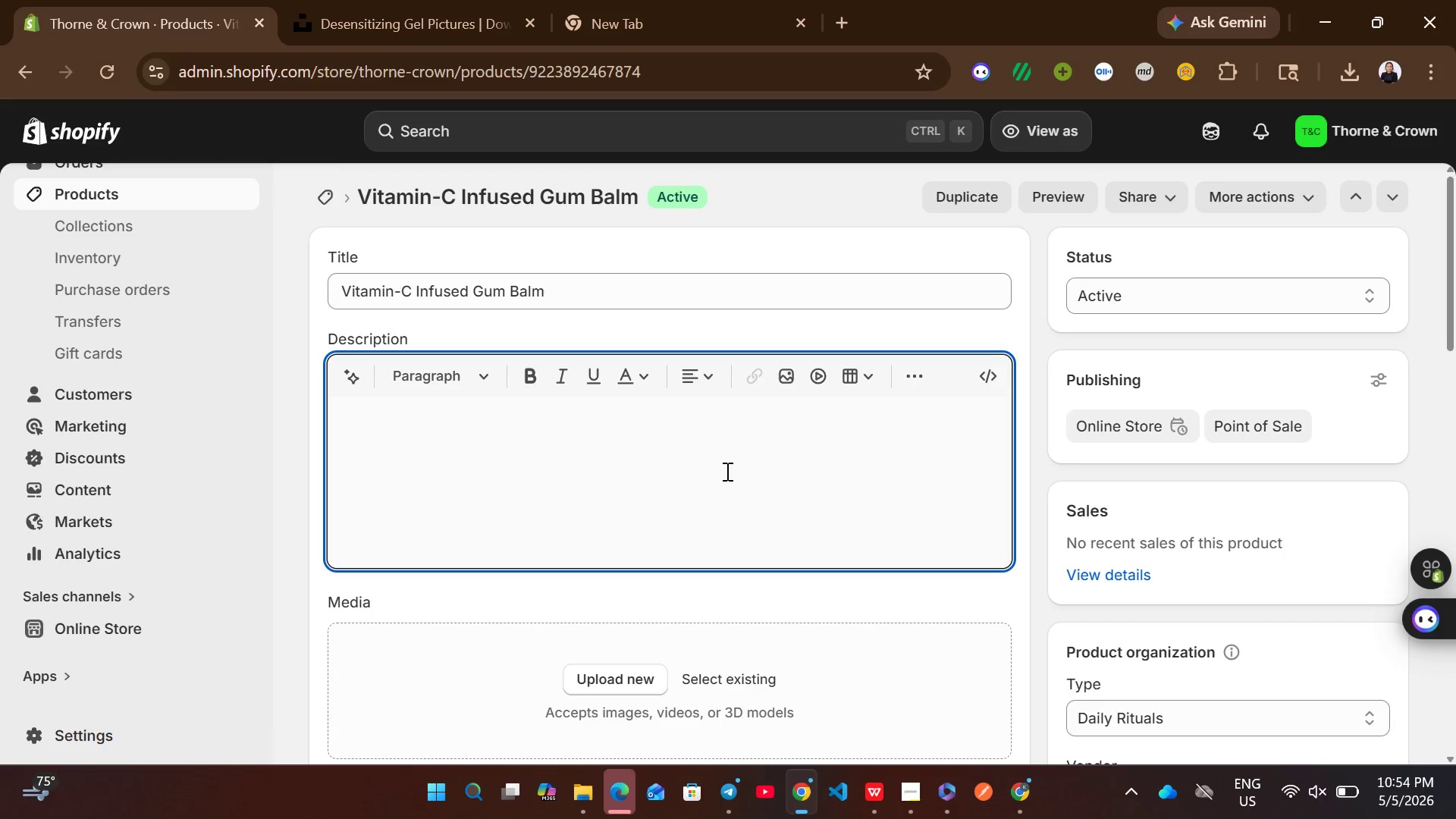 
key(Control+V)
 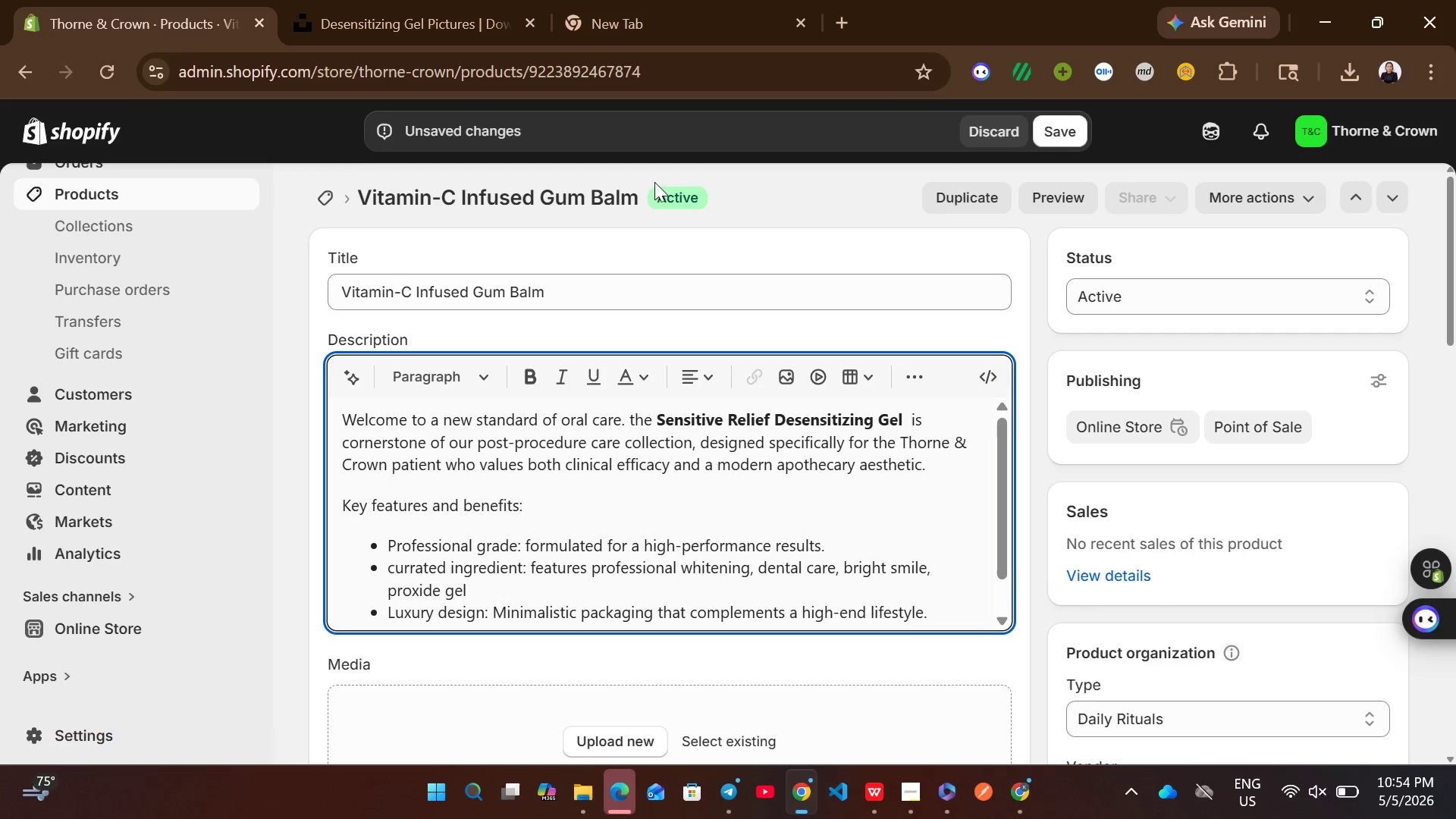 
left_click([629, 264])
 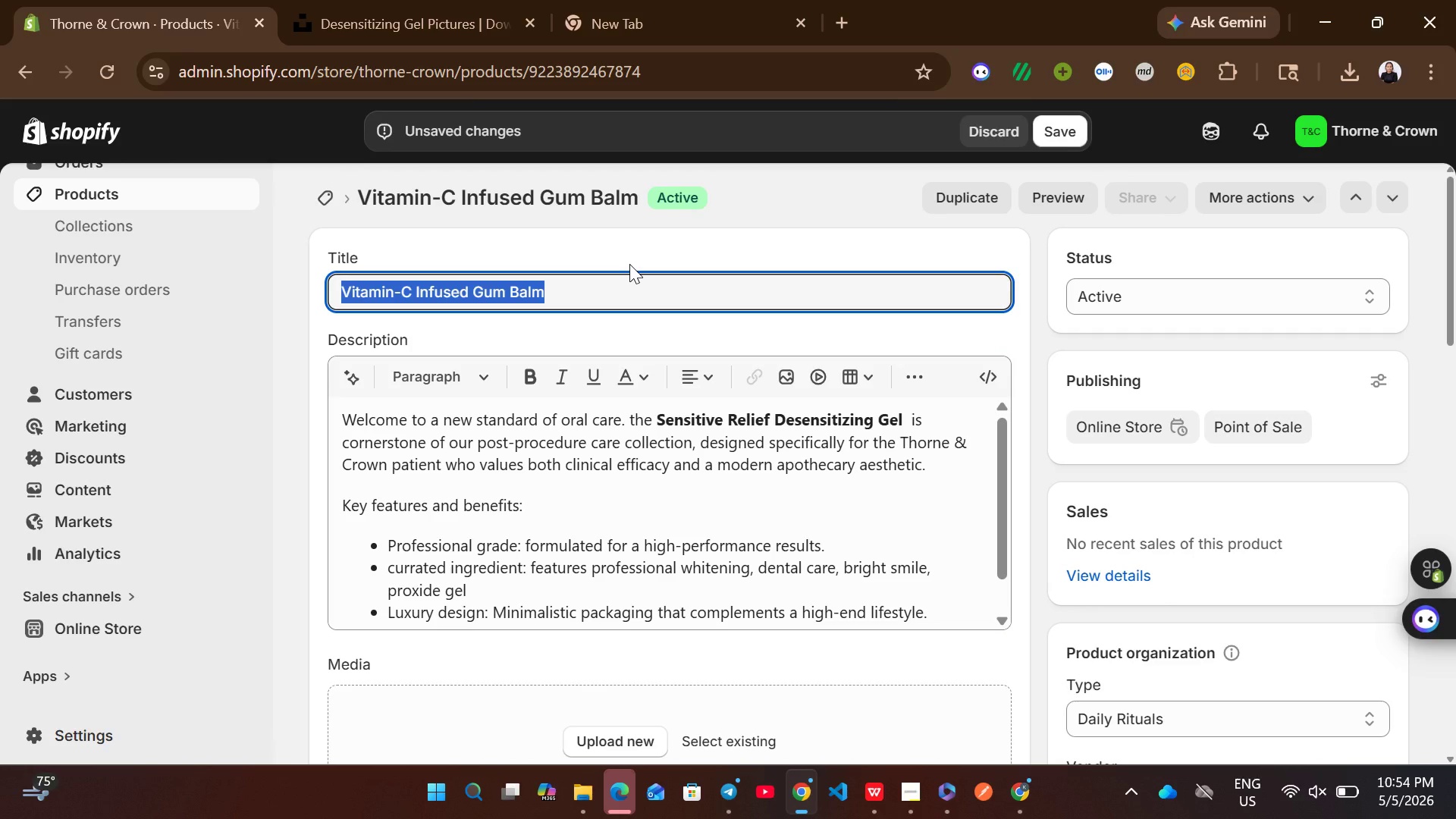 
key(Control+C)
 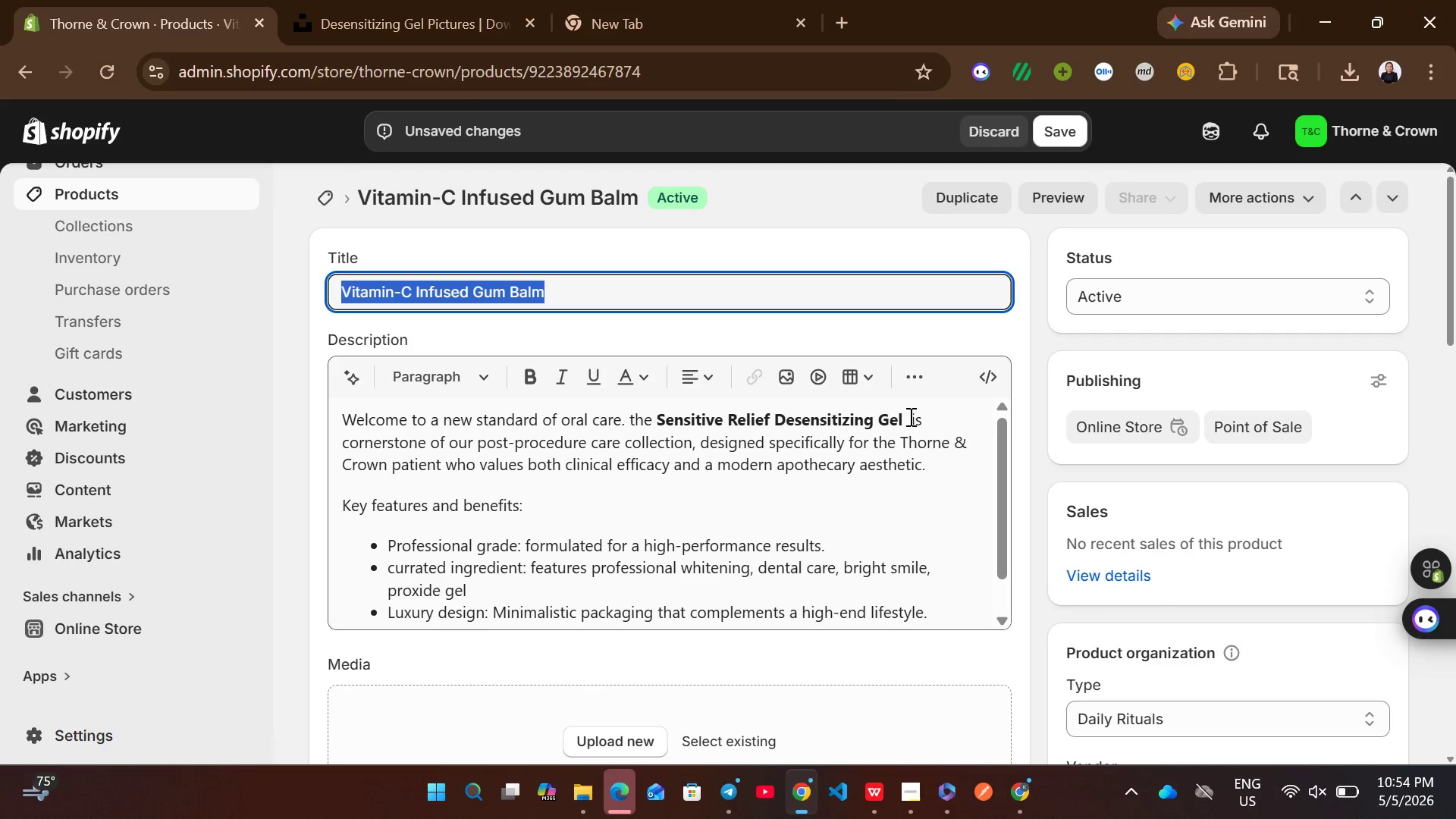 
left_click_drag(start_coordinate=[905, 416], to_coordinate=[670, 422])
 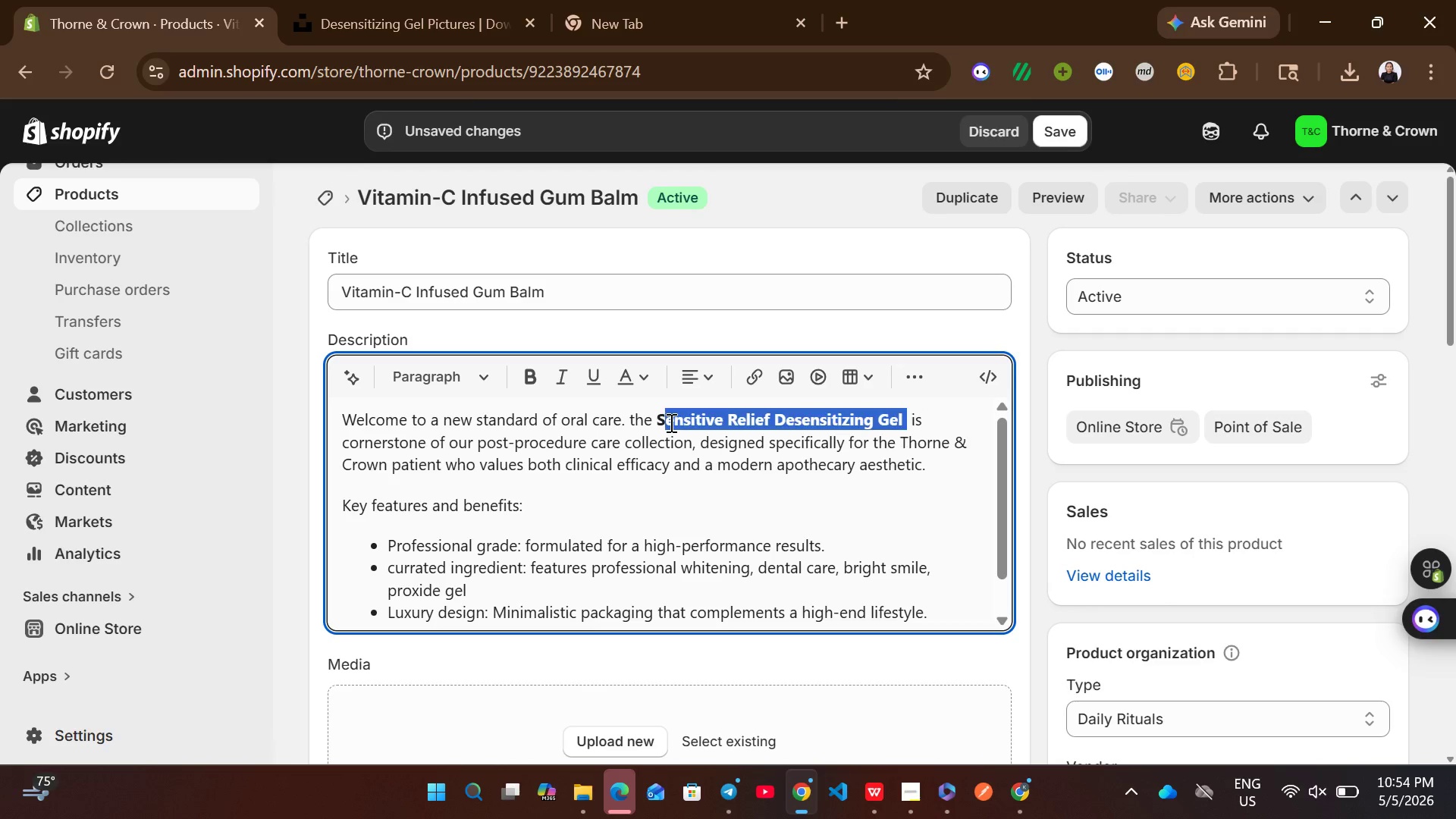 
key(Backspace)
 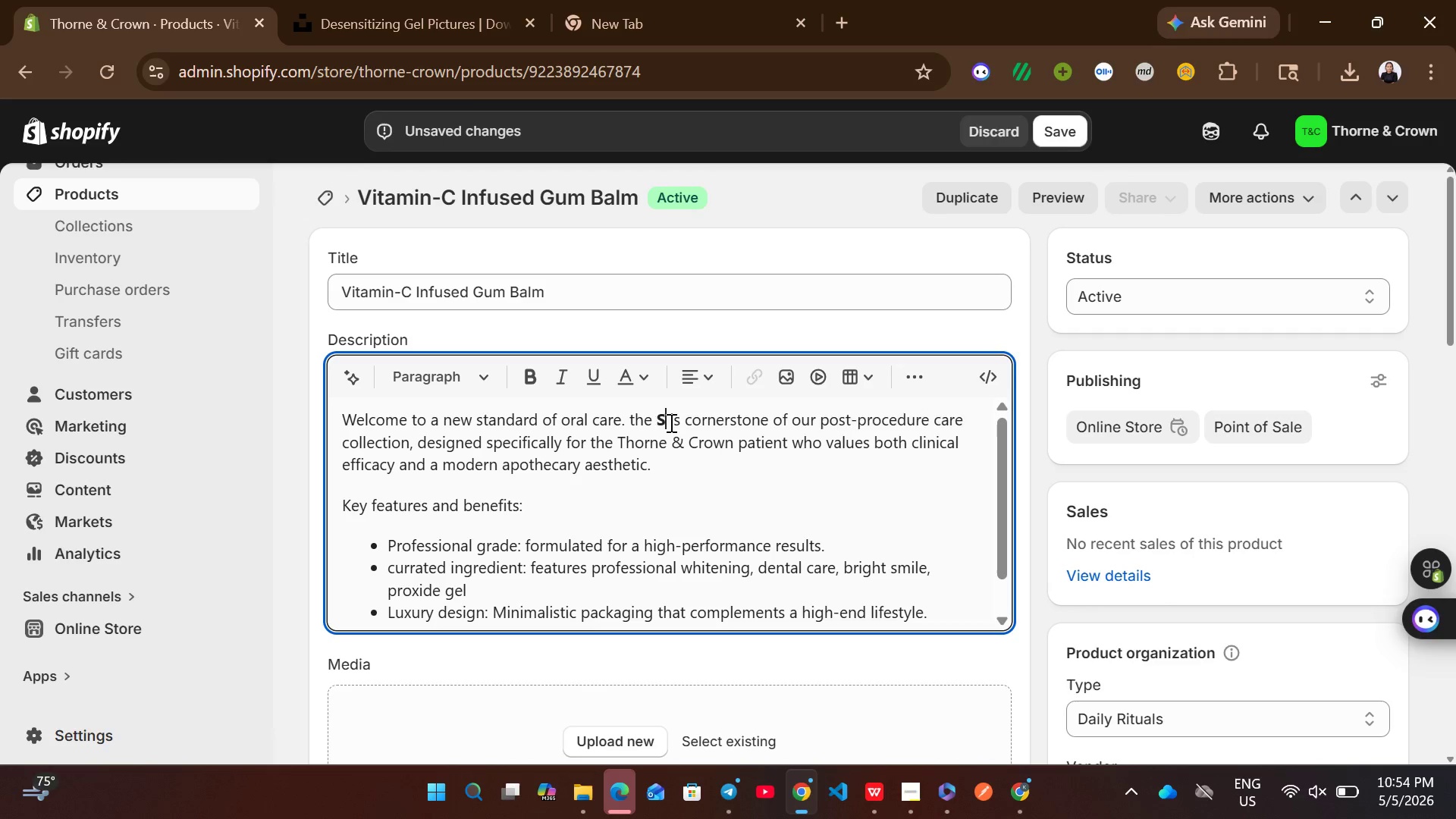 
key(Backspace)
 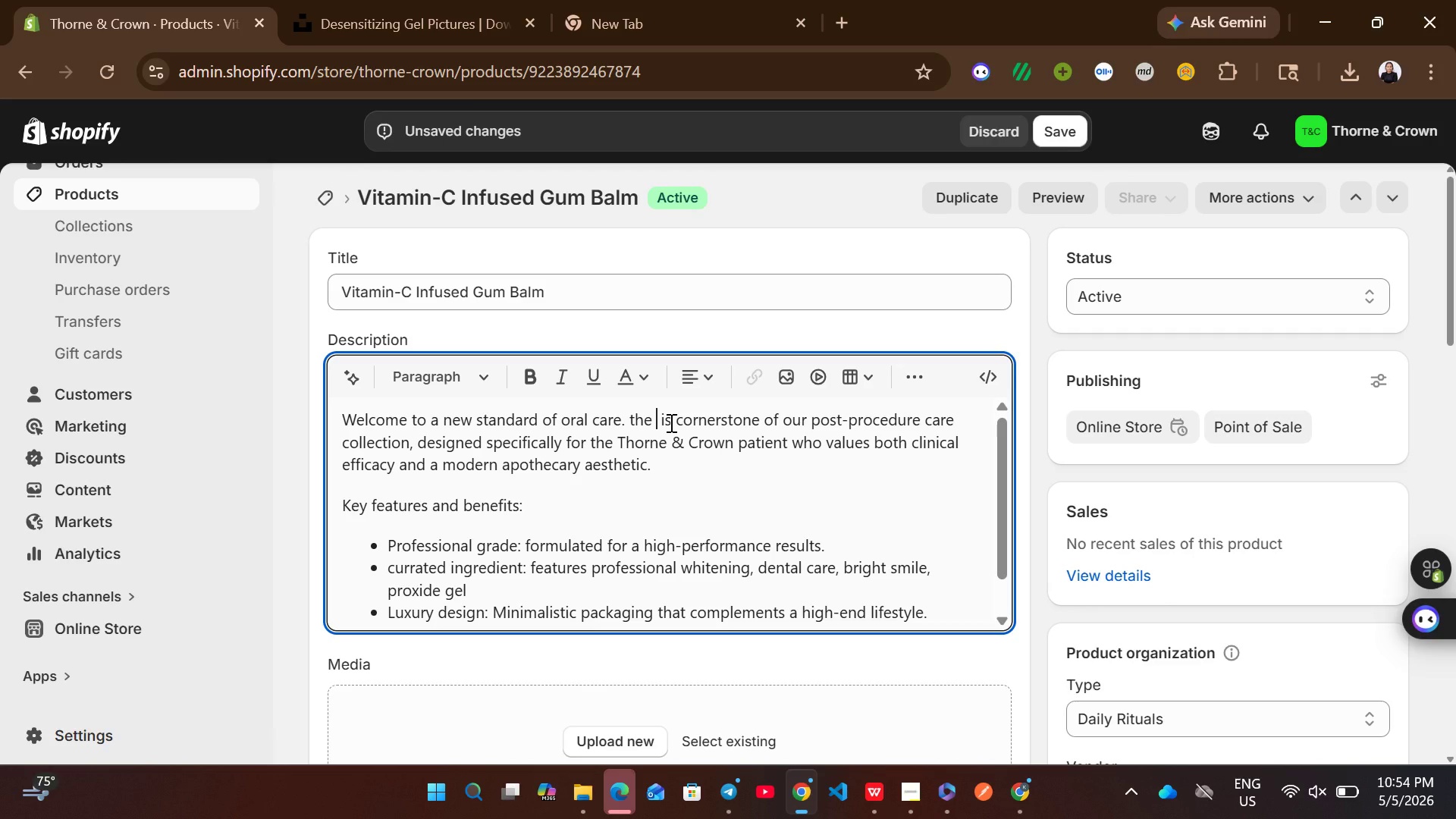 
key(Control+V)
 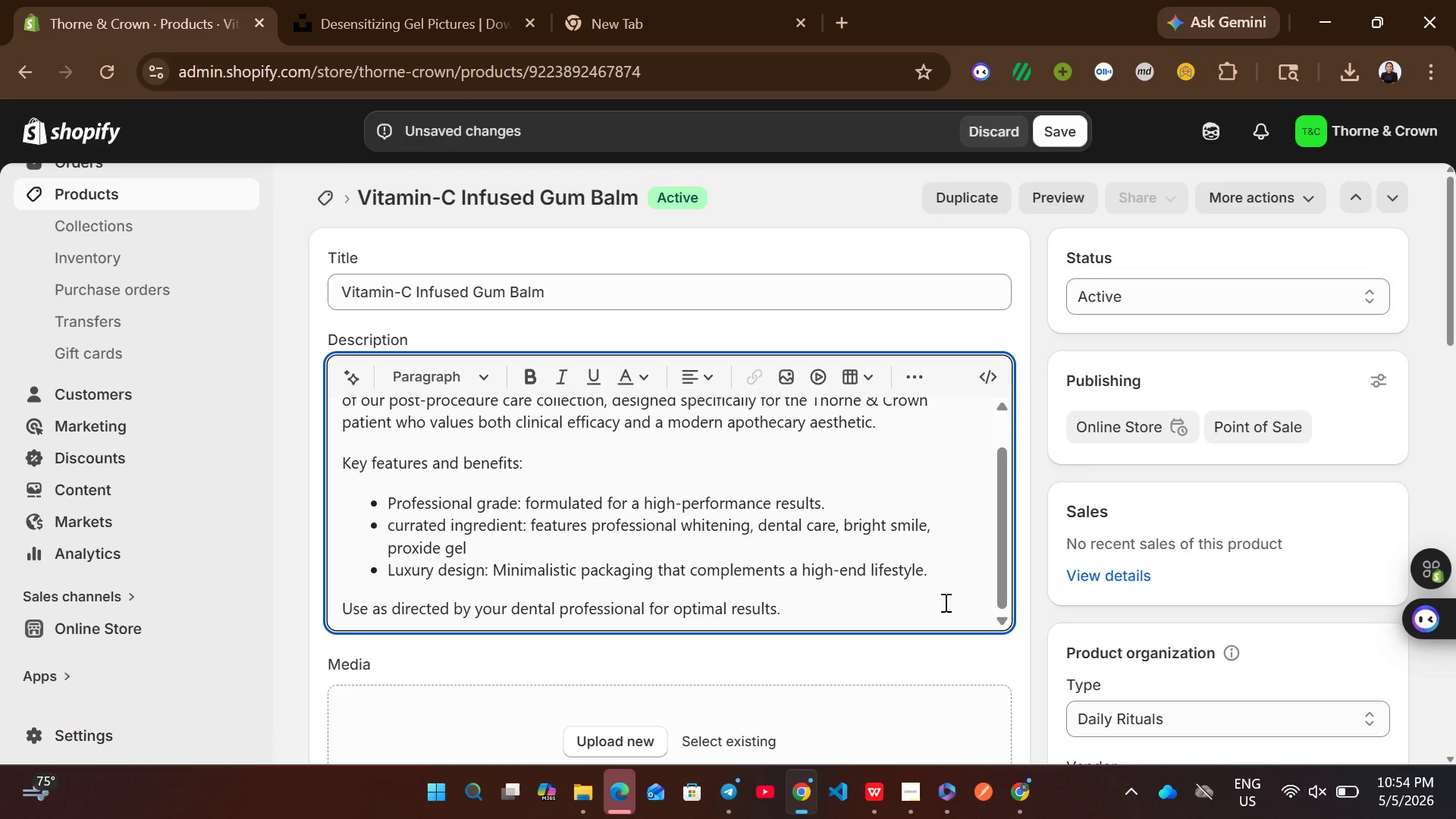 
wait(13.03)
 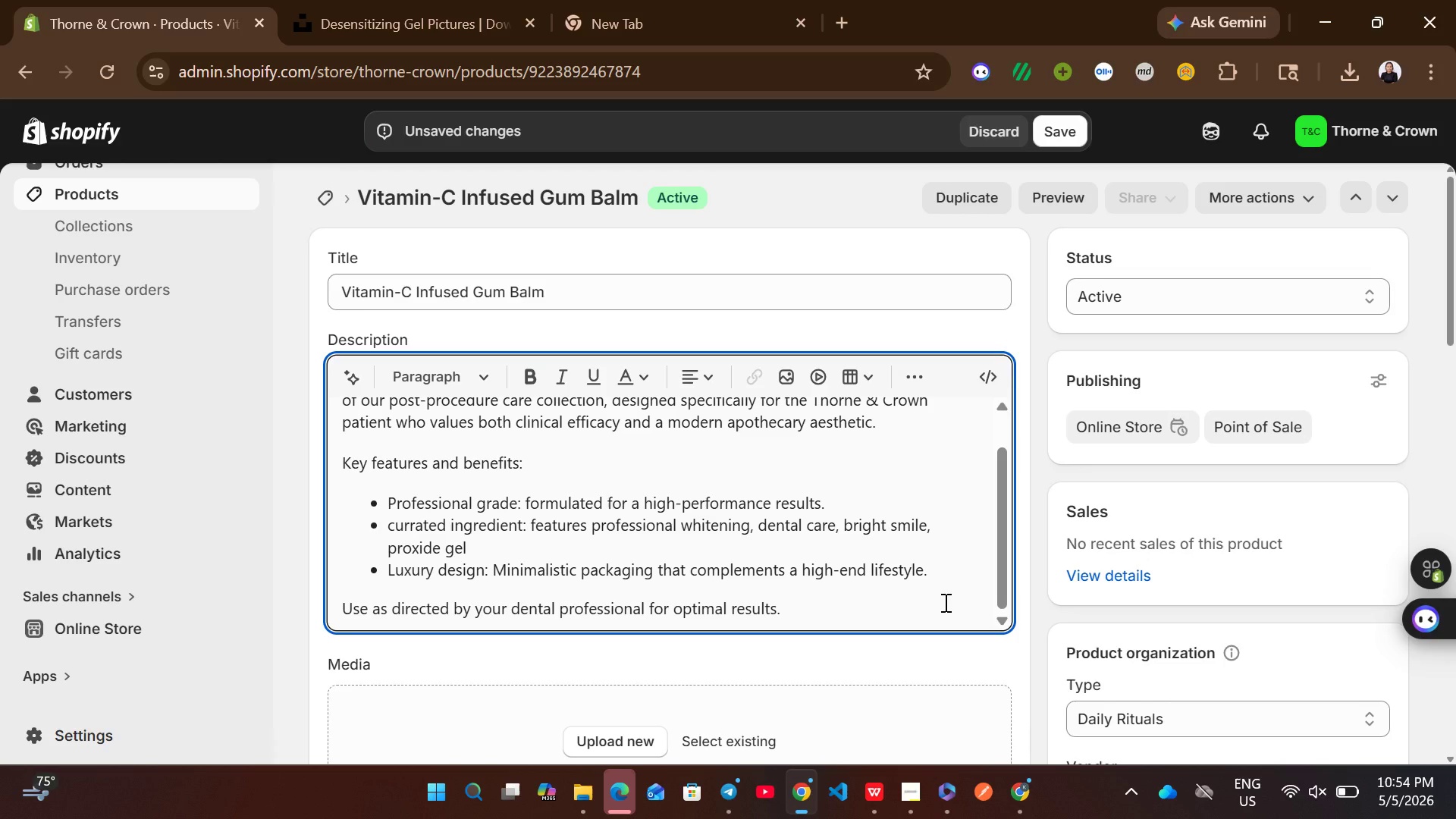 
double_click([928, 573])
 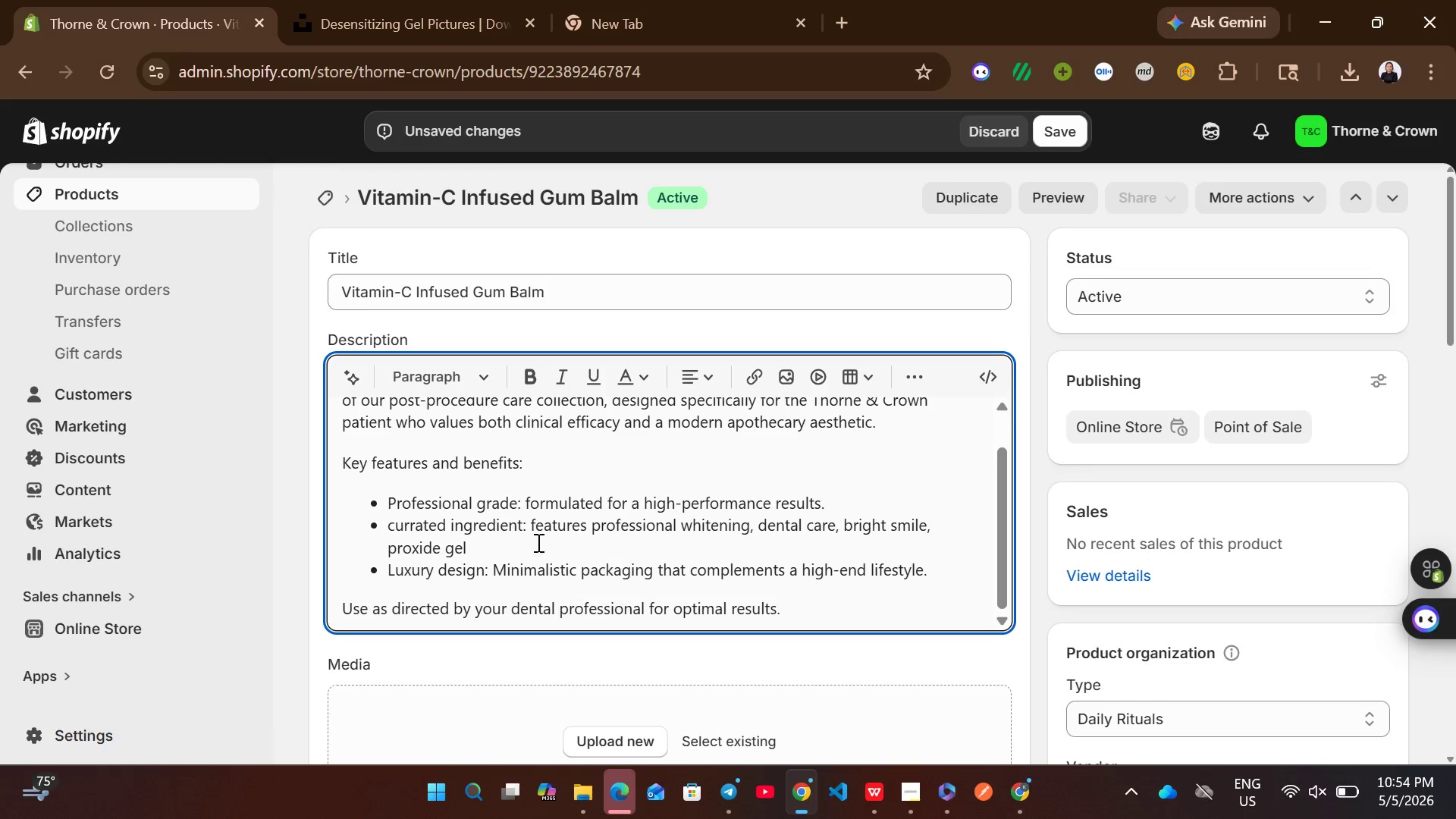 
left_click_drag(start_coordinate=[500, 536], to_coordinate=[589, 524])
 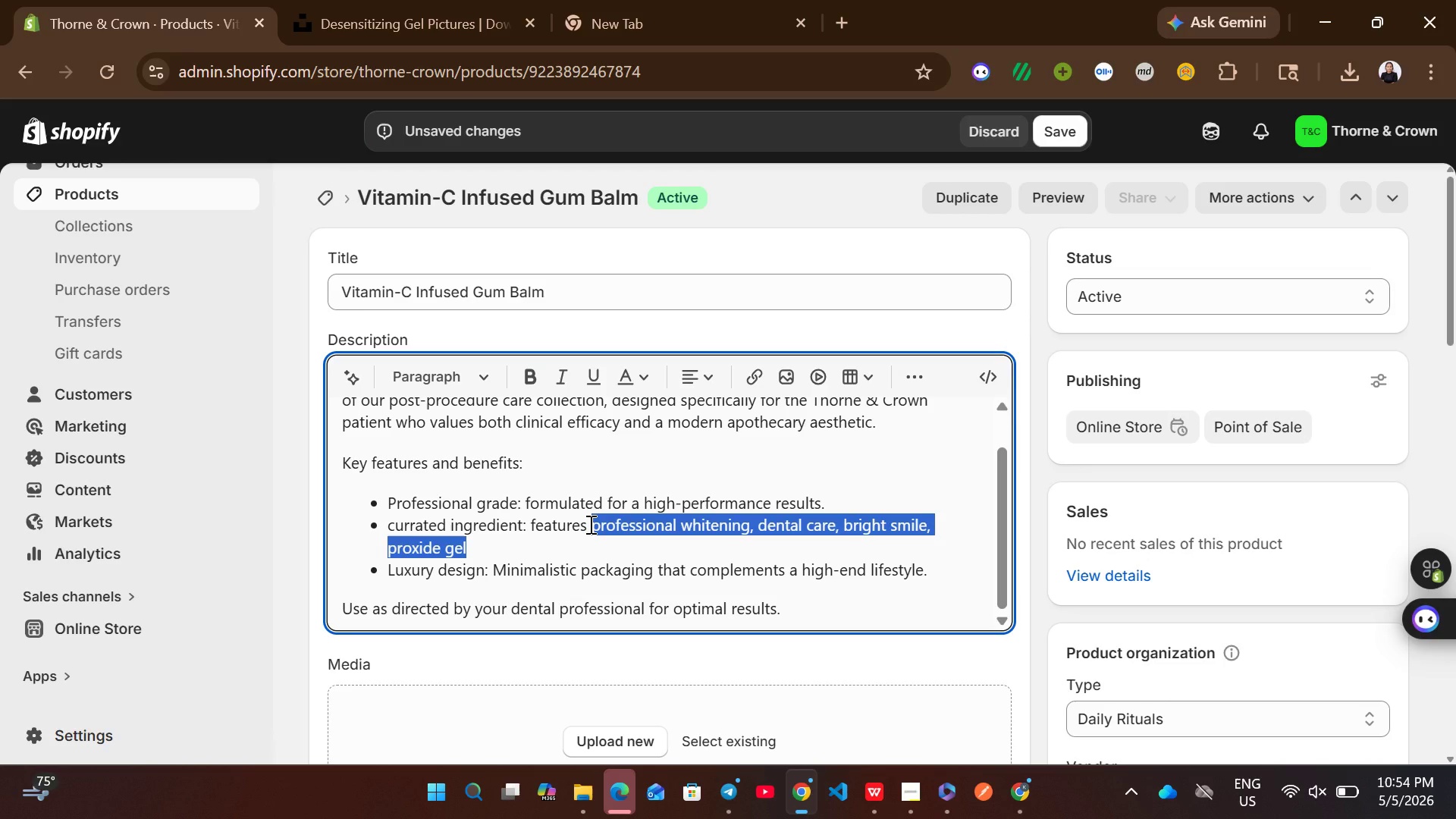 
type(enamel repair, hydroxyapatite.)
key(Backspace)
type(, sensitive teeth)
 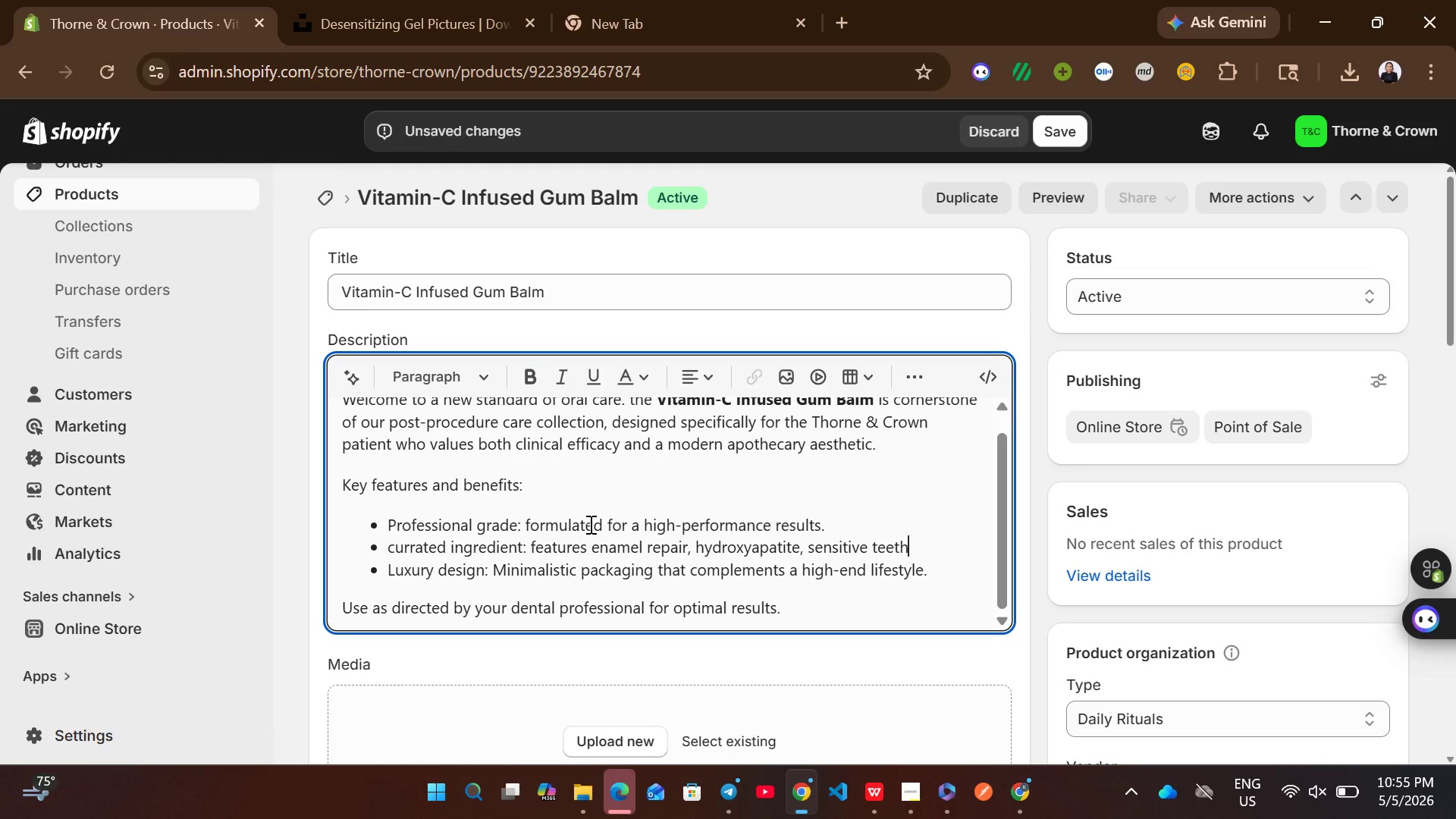 
type(, clinical grade.)
 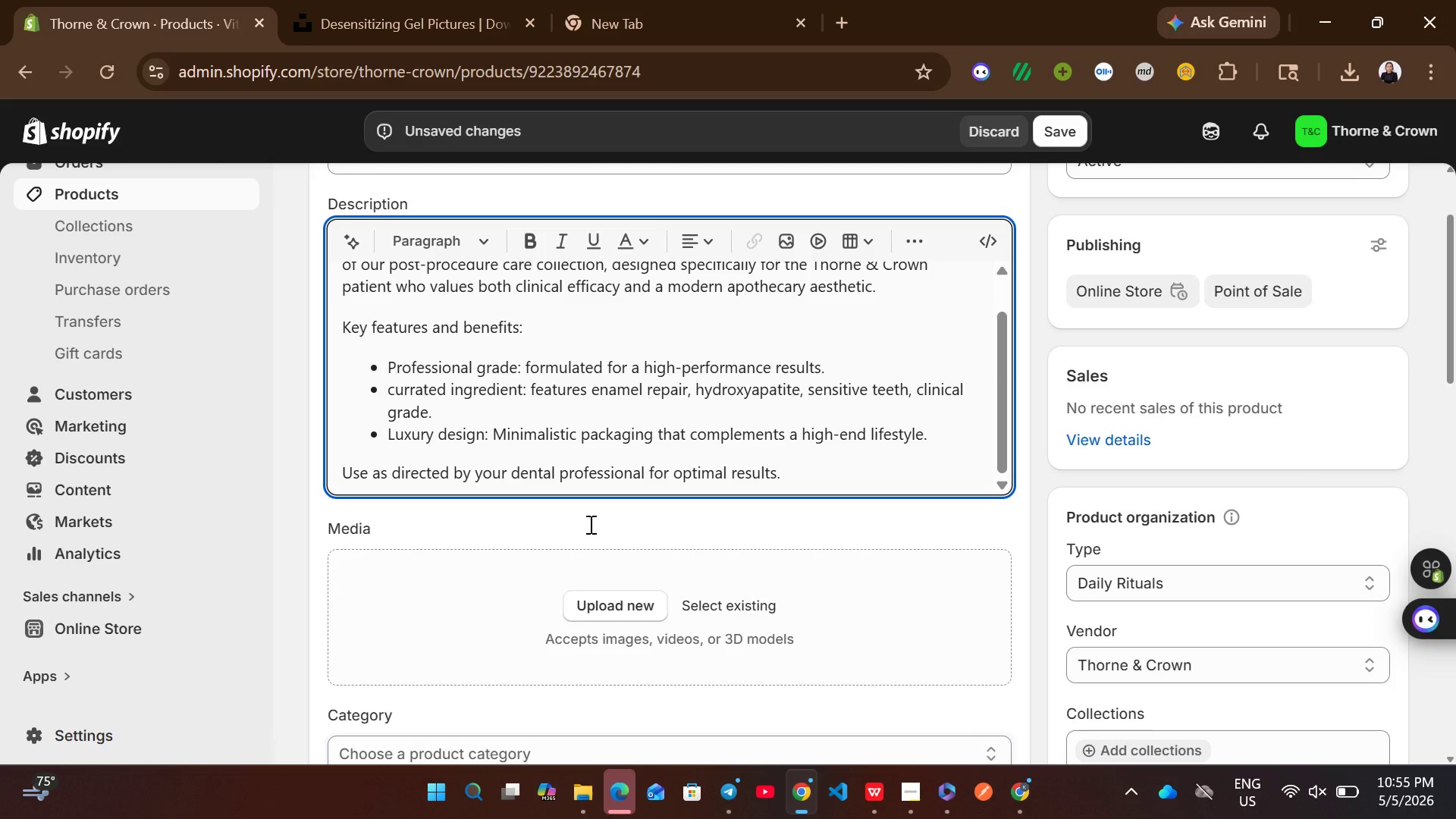 
wait(12.91)
 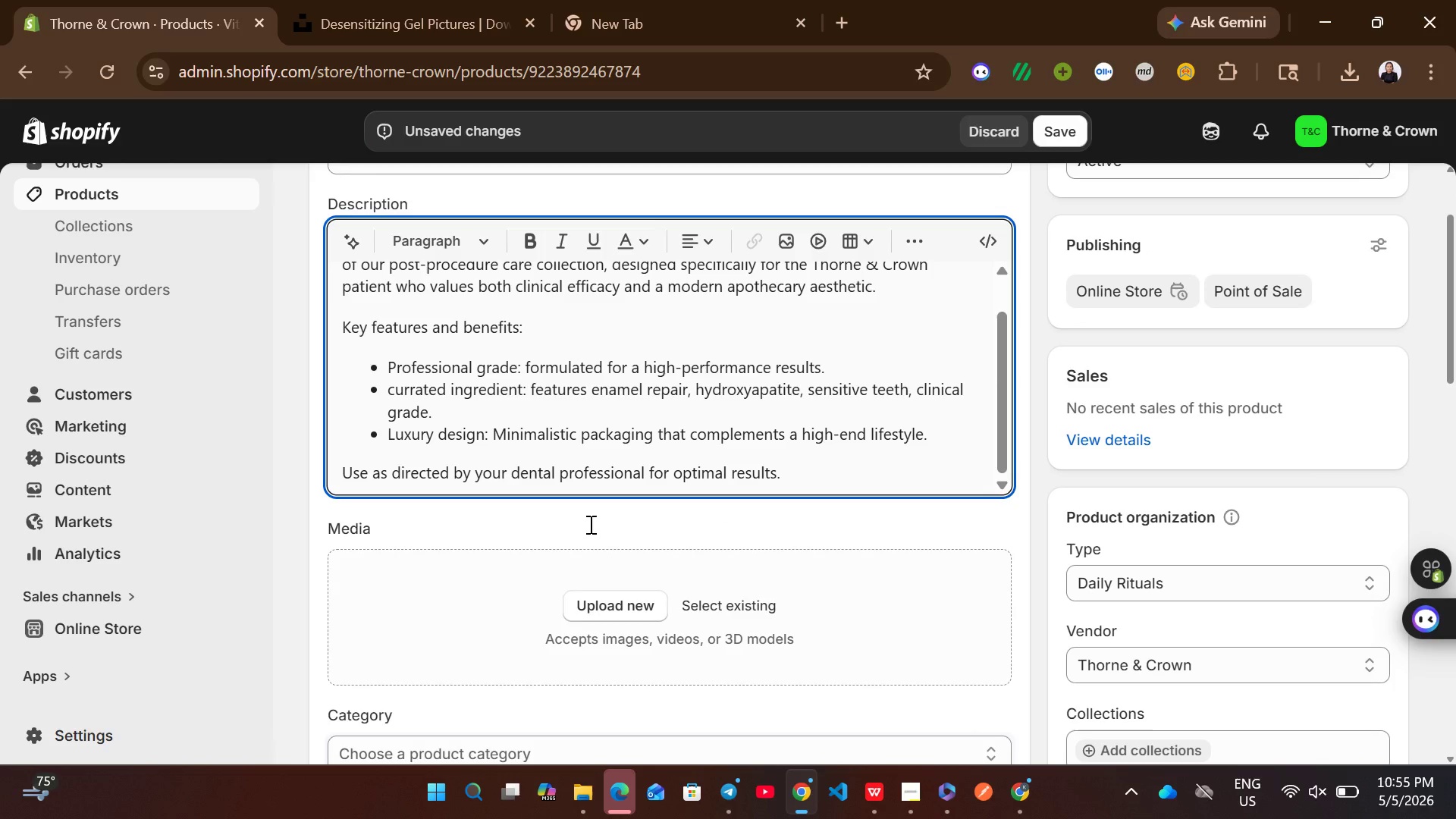 
left_click([511, 386])
 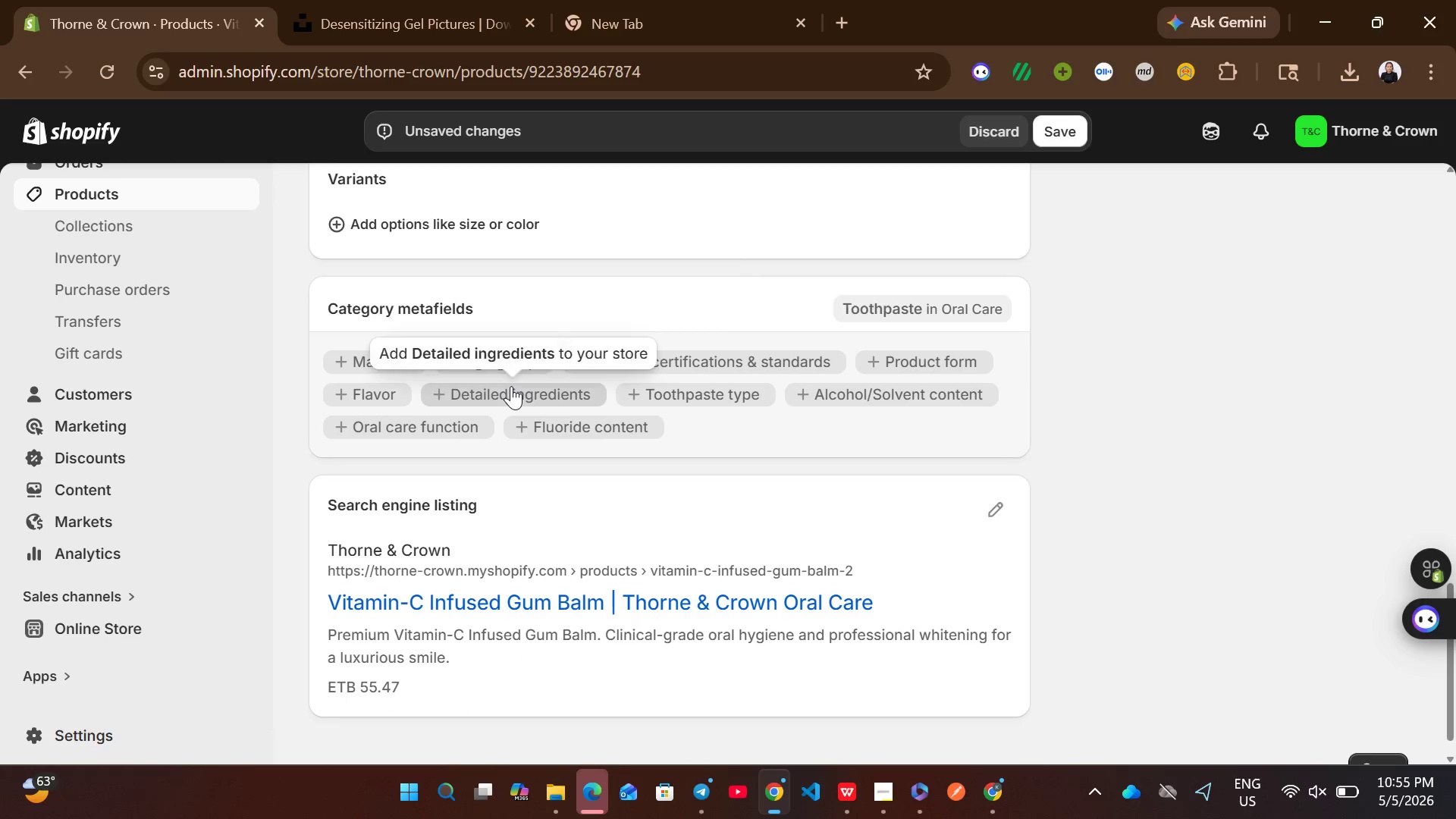 
wait(8.73)
 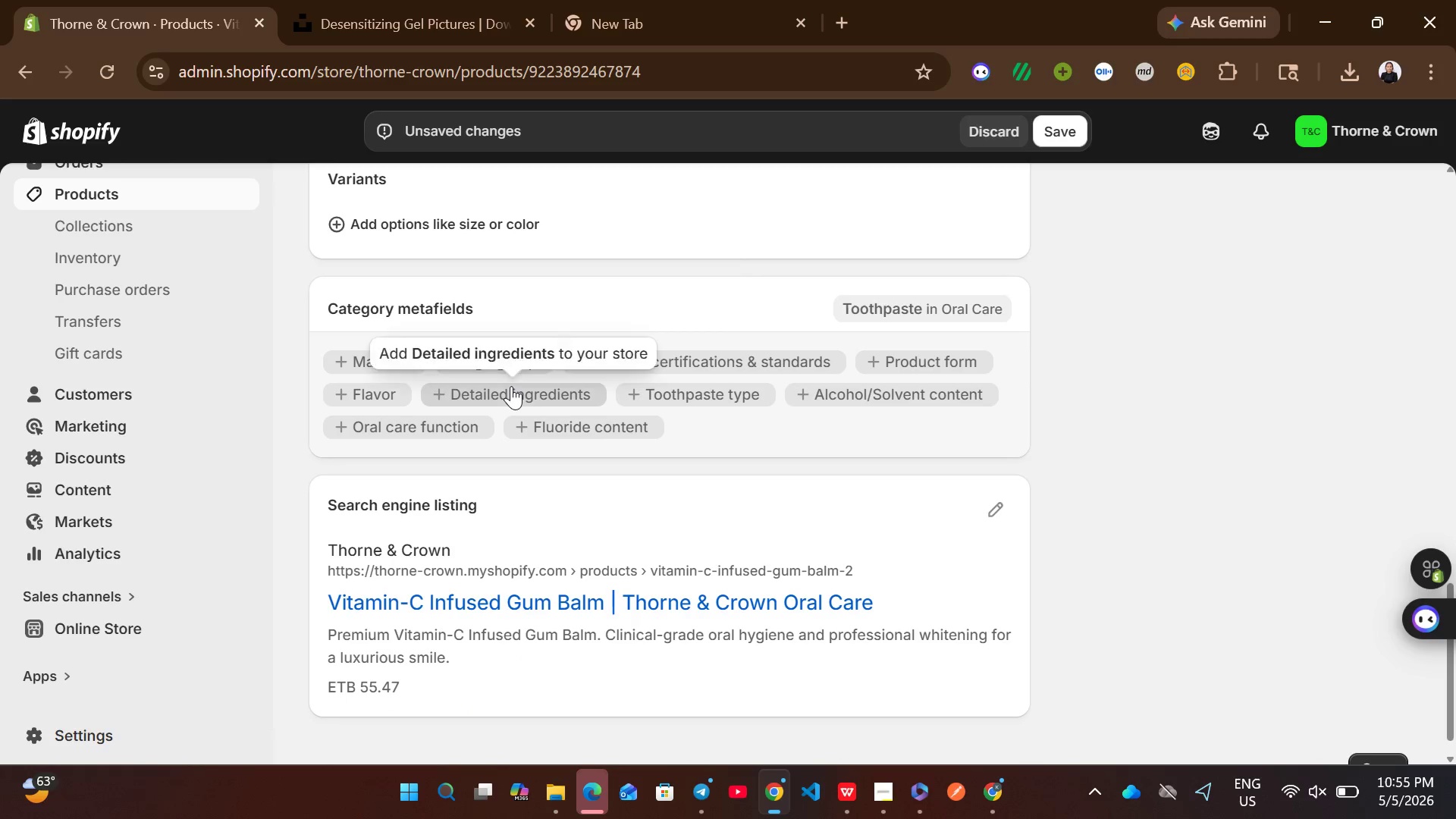 
left_click([1002, 486])
 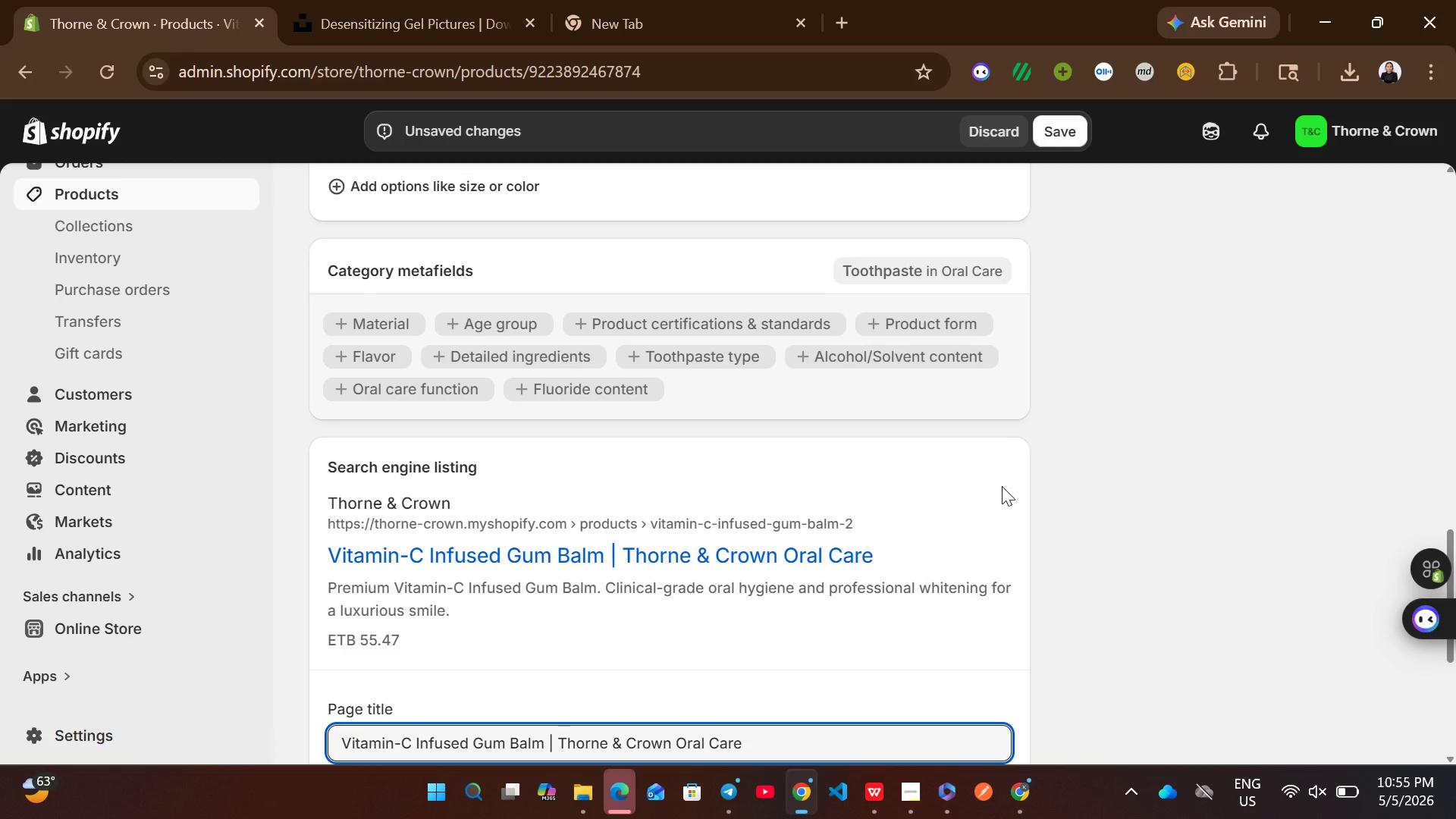 
wait(11.31)
 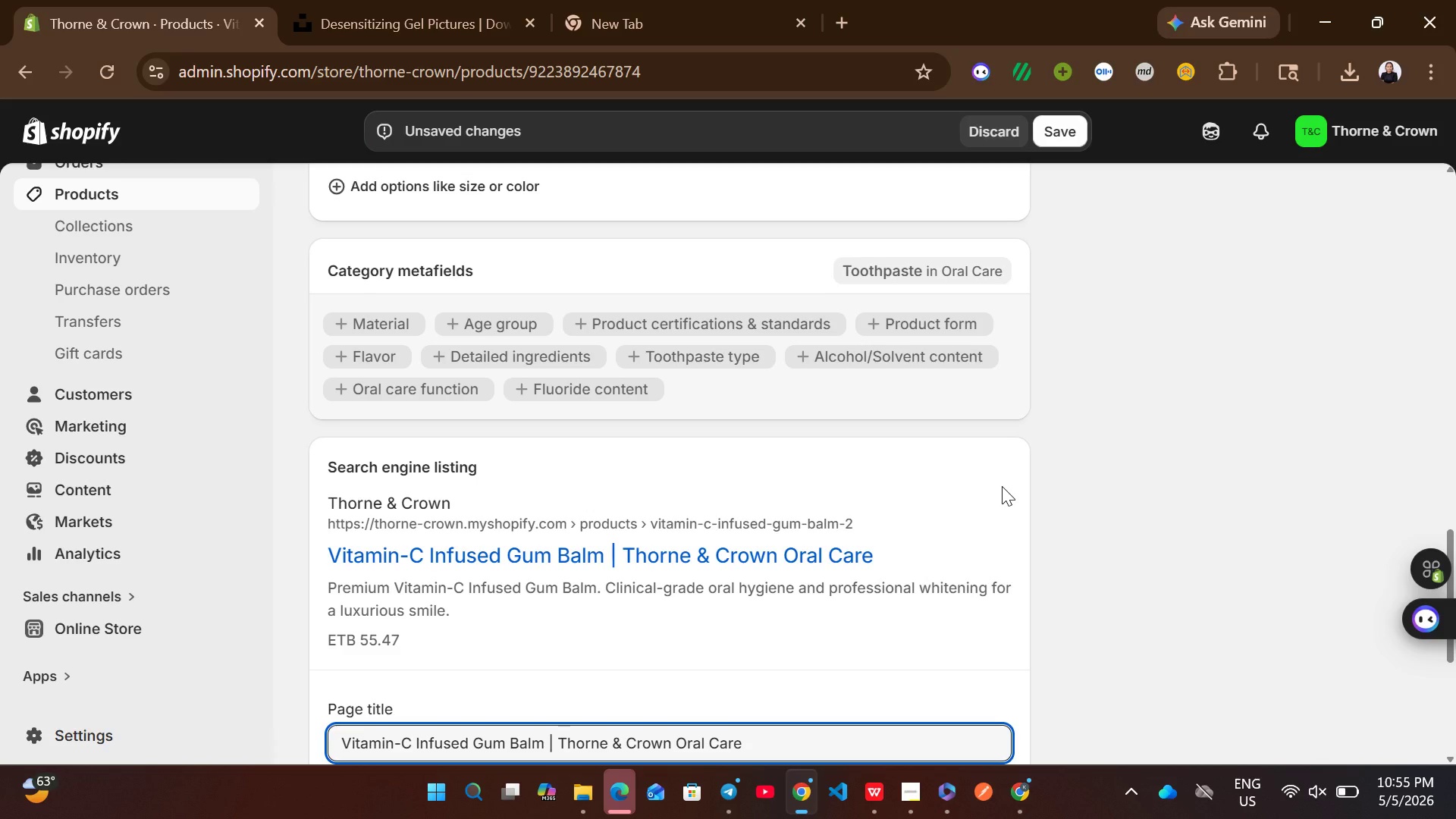 
left_click([670, 516])
 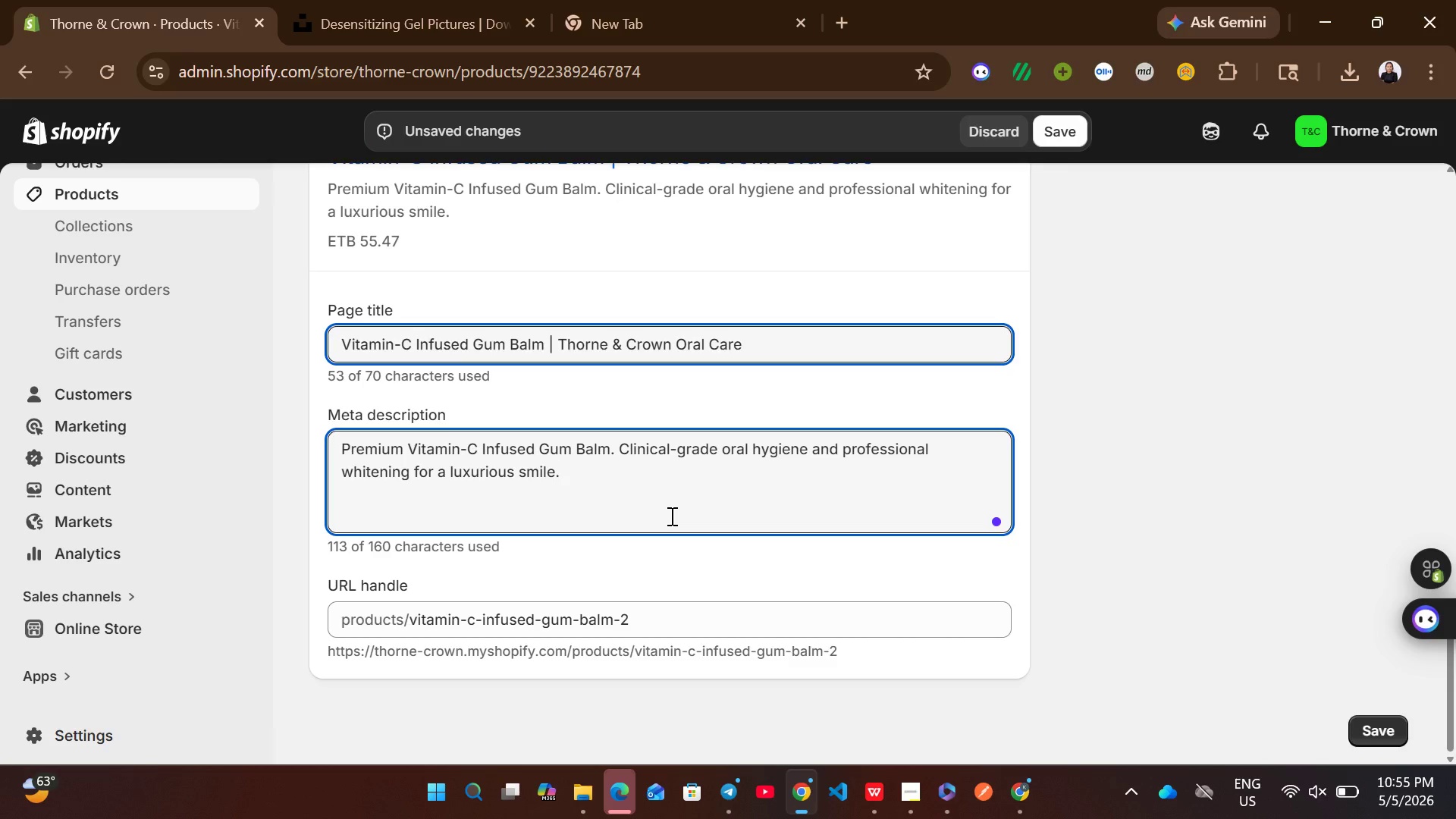 
key(Control+A)
 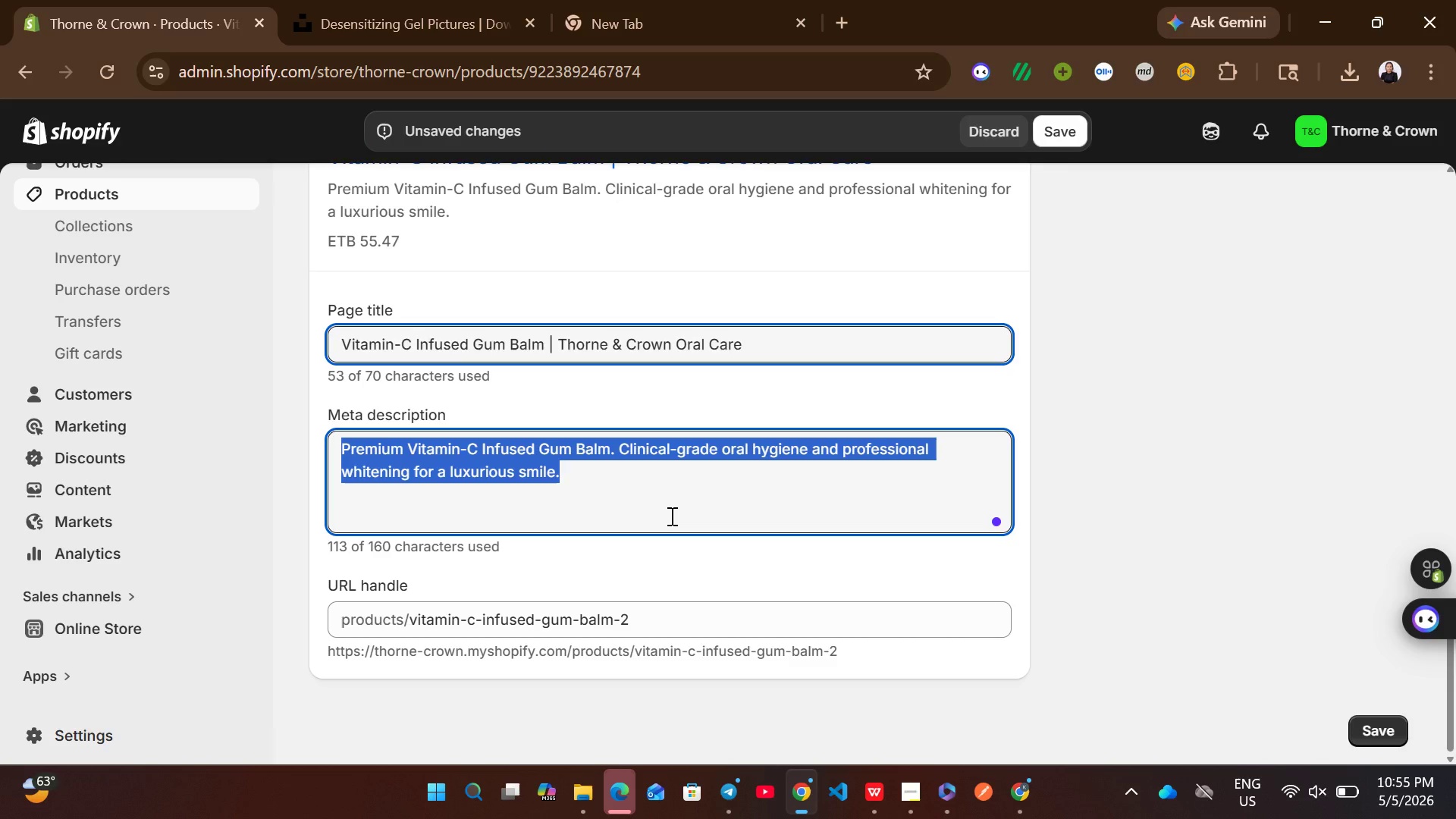 
type(Elivate your oral g)
key(Backspace)
type(health with )
 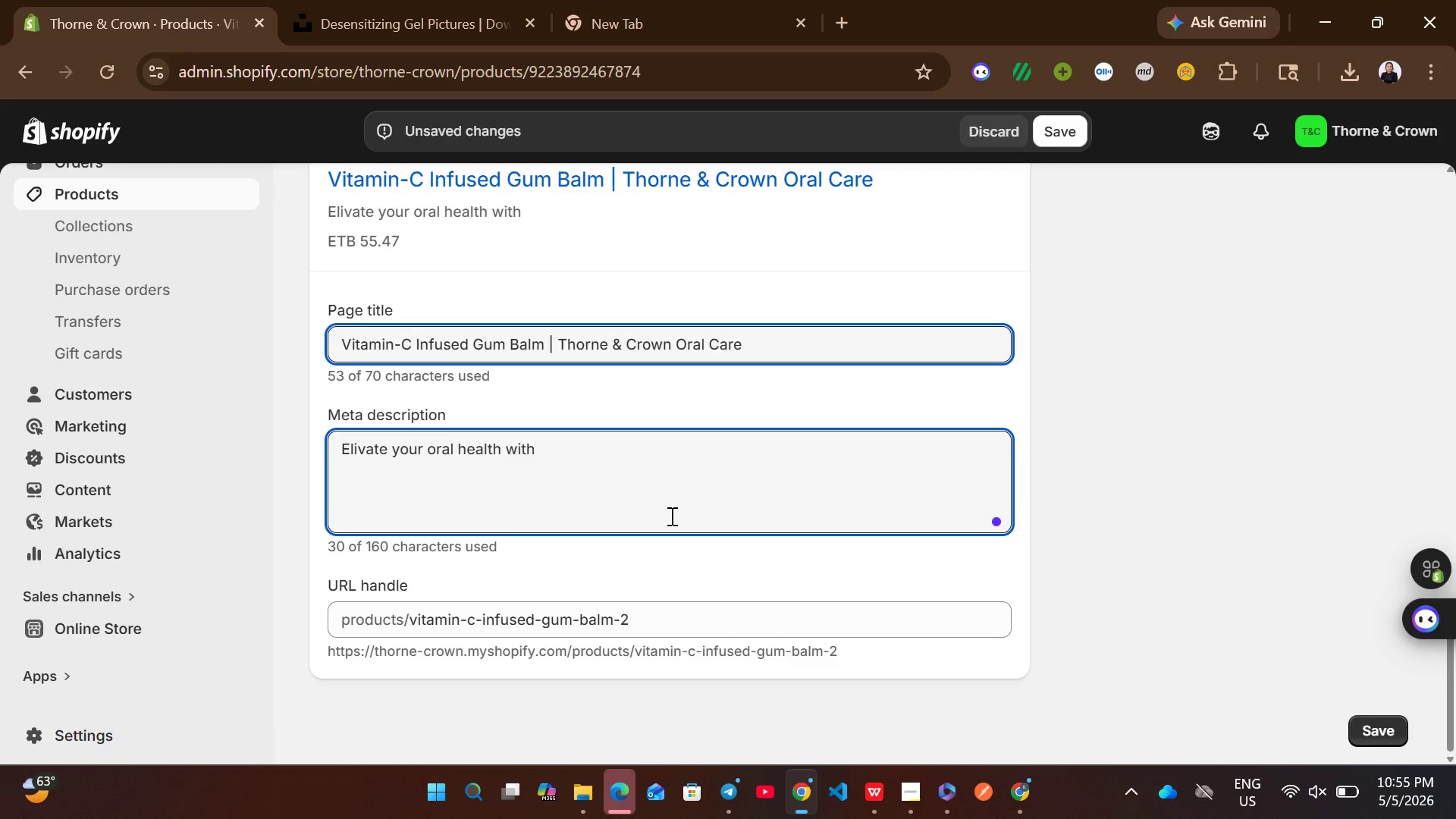 
key(Control+ControlLeft)
 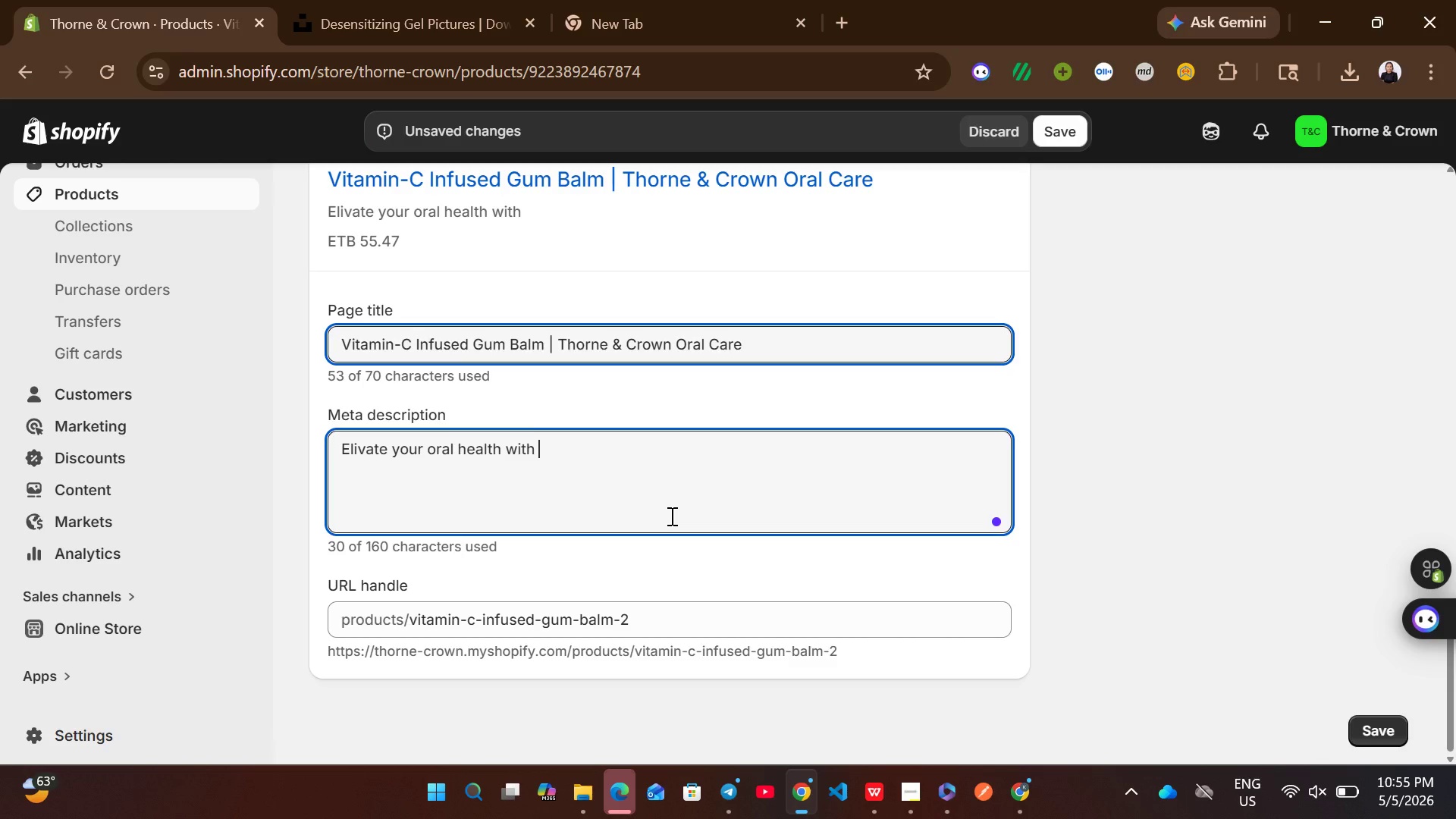 
key(Control+V)
 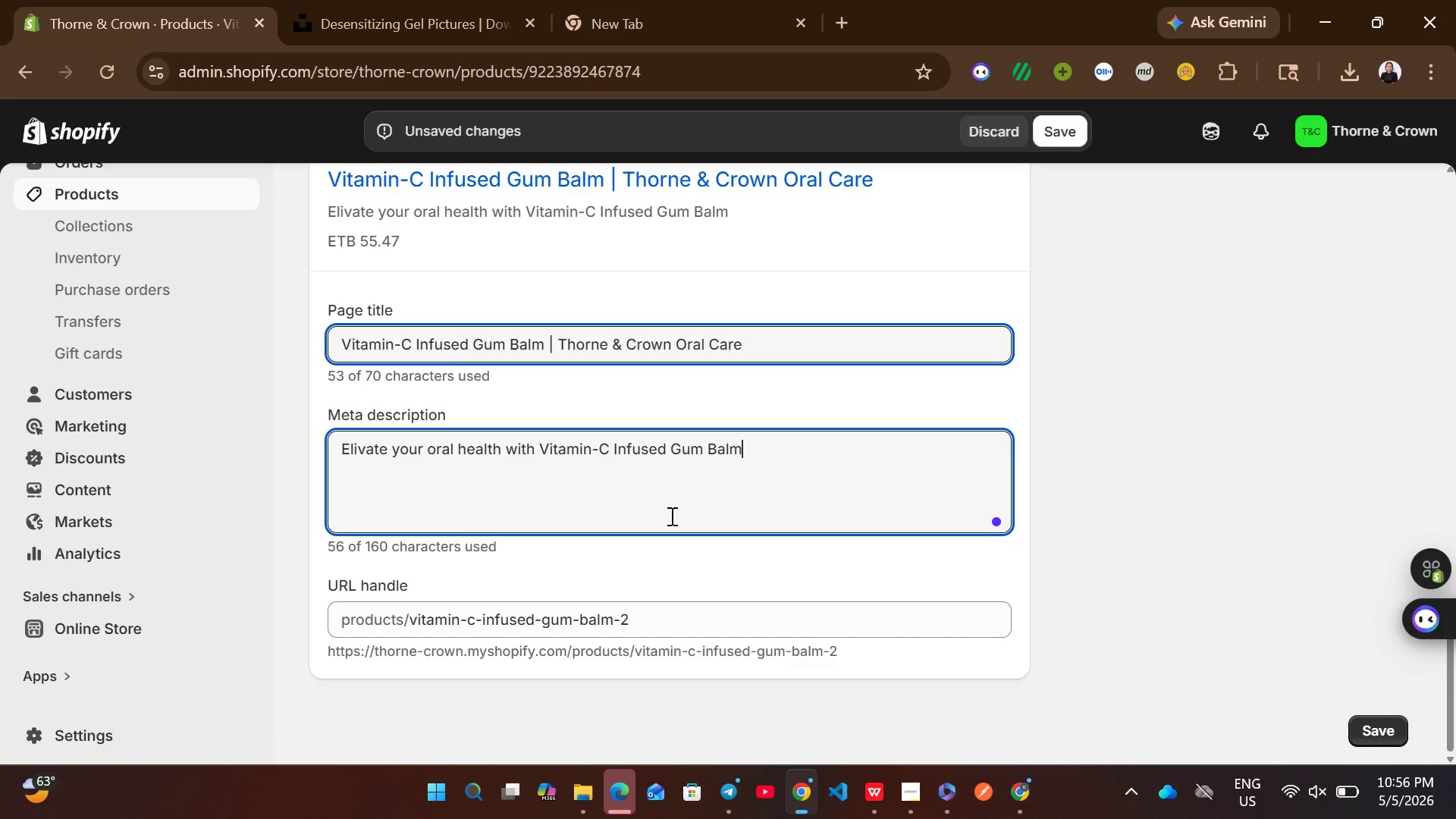 
type( by Thorne & Crown. infused with enamel repair)
 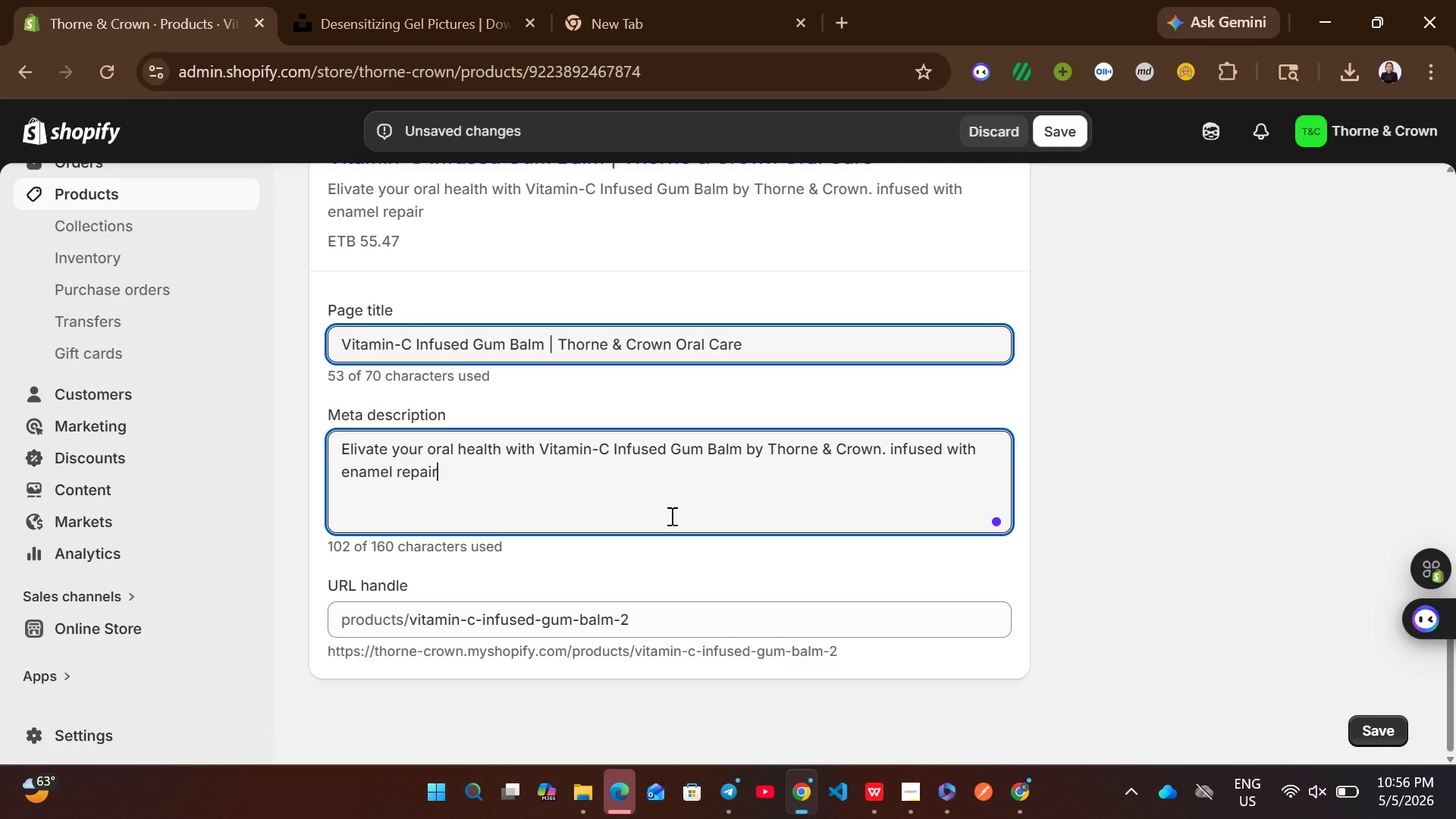 
wait(6.5)
 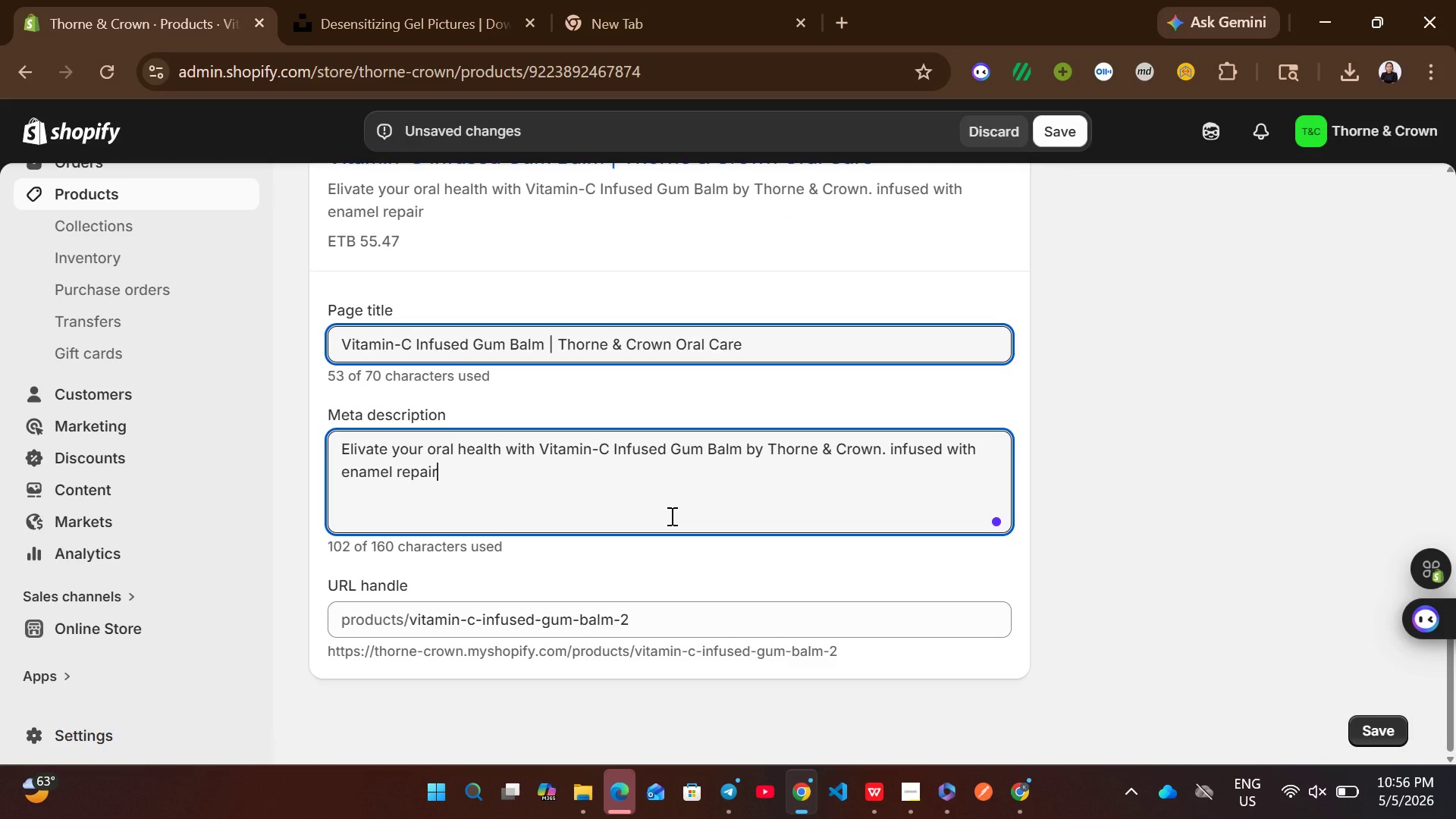 
type(, hydroxyapatite)
 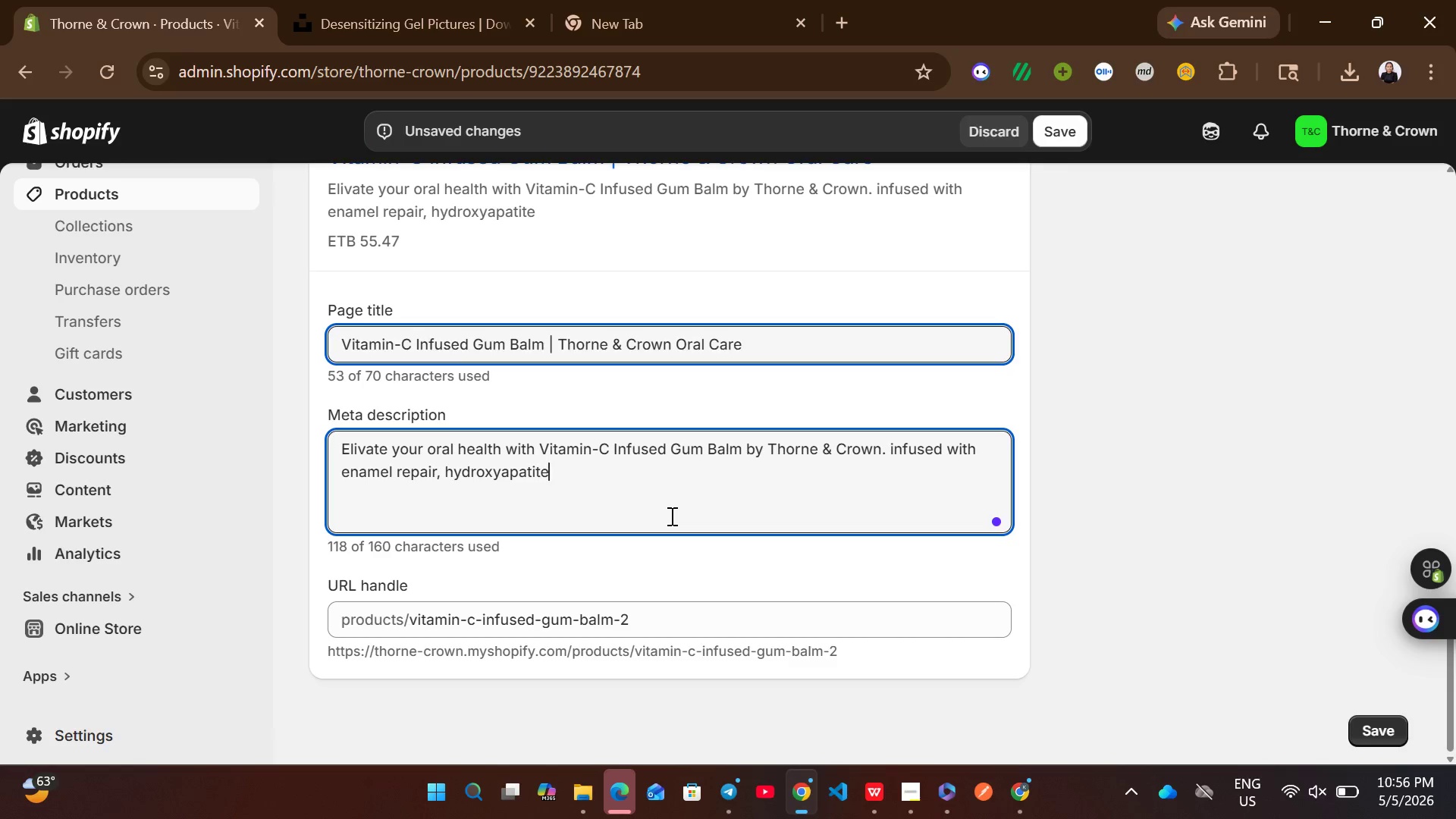 
type(, sensitive teeth, clinical grade)
 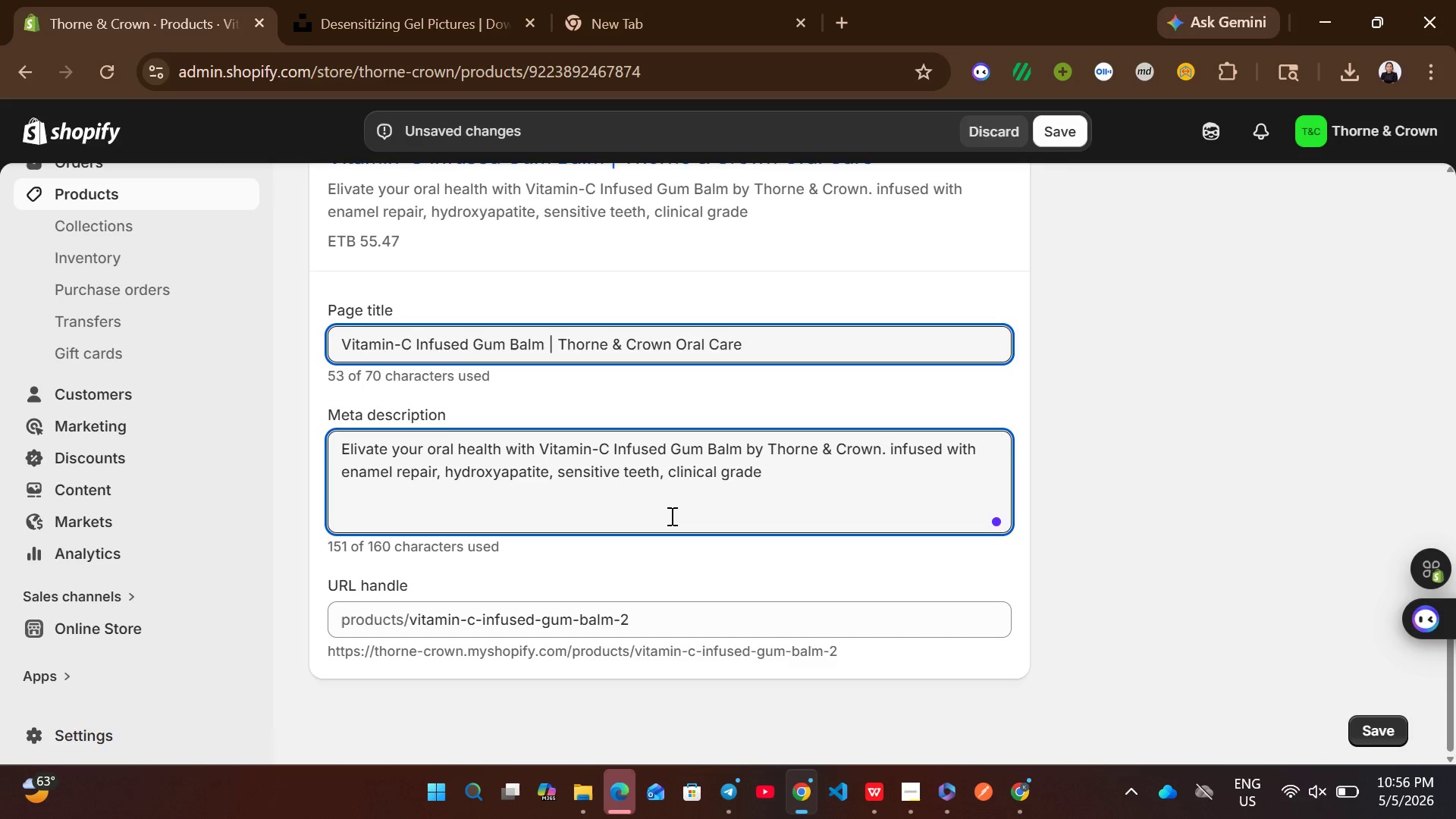 
type(, this ensures)
 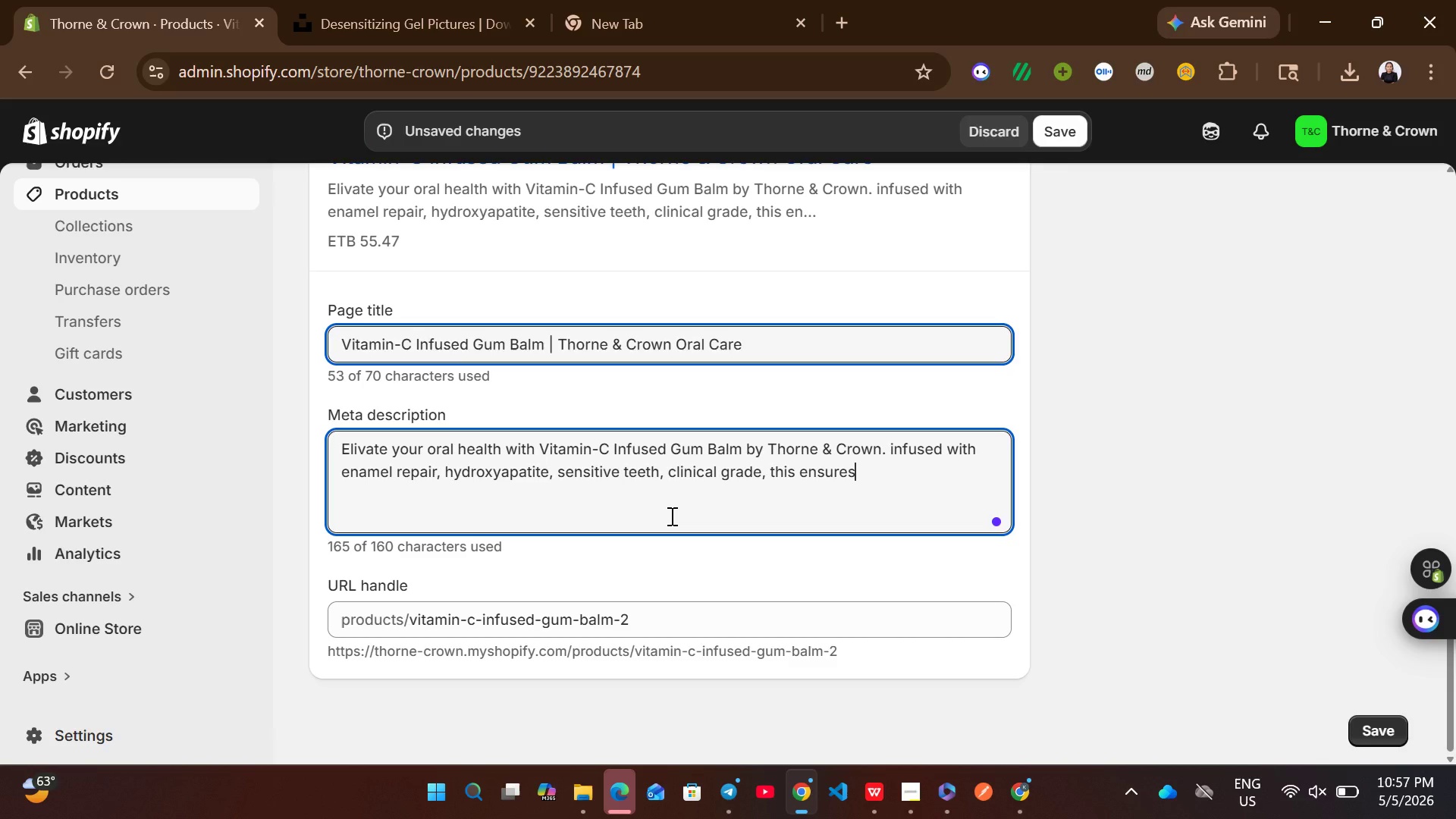 
key(Backspace)
key(Backspace)
key(Backspace)
key(Backspace)
key(Backspace)
key(Backspace)
type(ssential )
 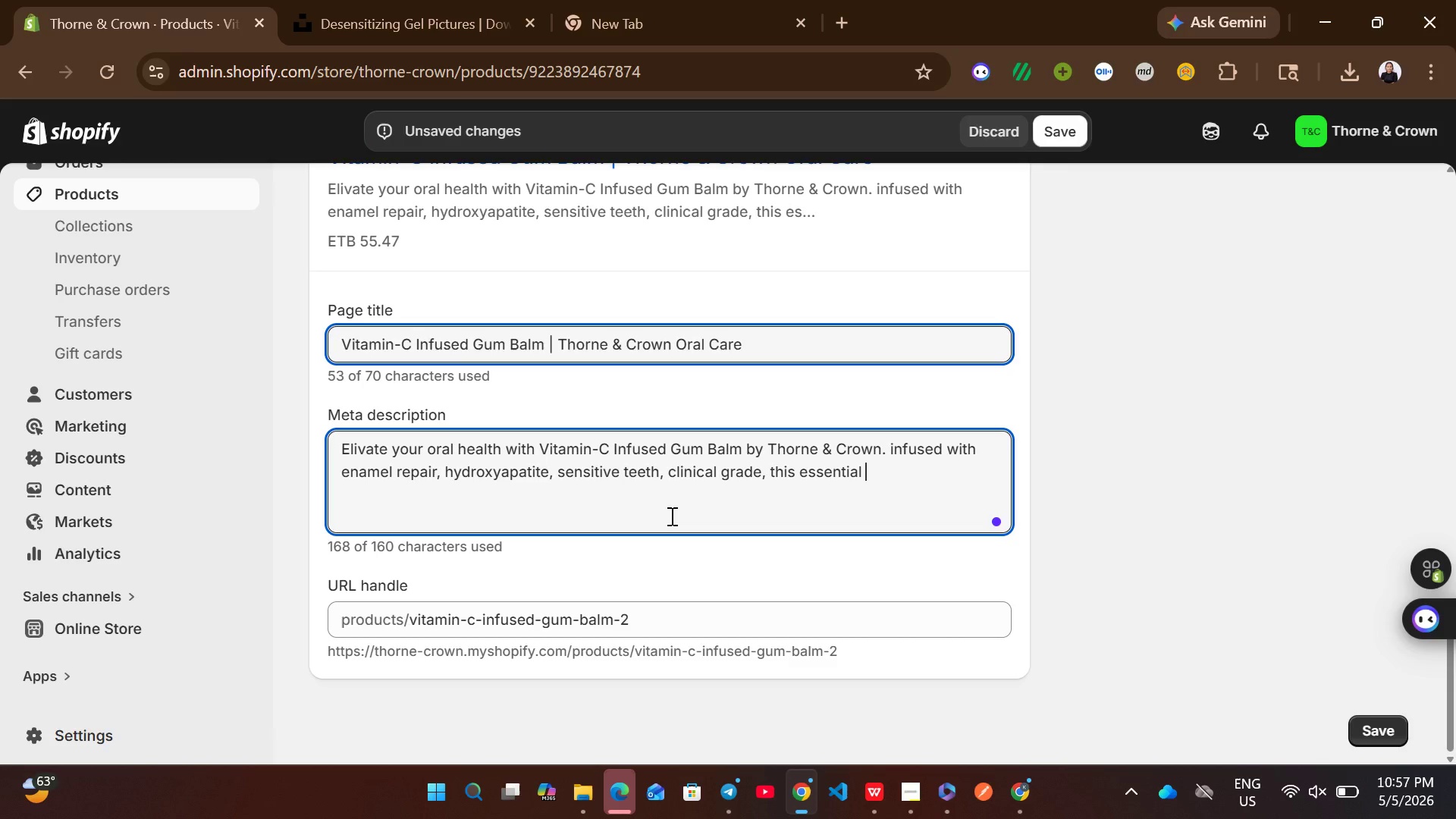 
type(tool brings you )
key(Backspace)
key(Backspace)
key(Backspace)
key(Backspace)
type(a moden)
key(Backspace)
type(rn )
 